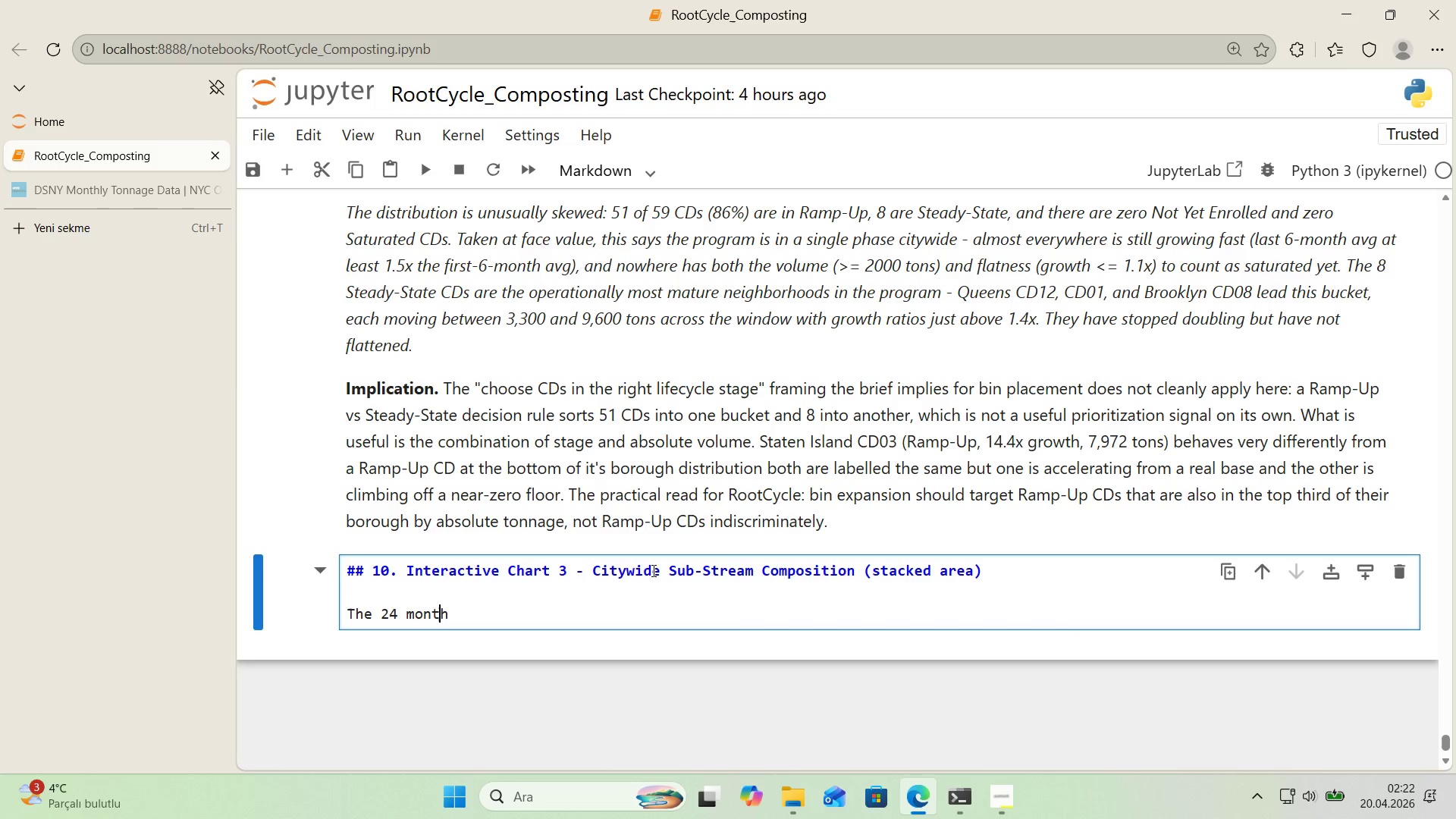 
key(ArrowLeft)
 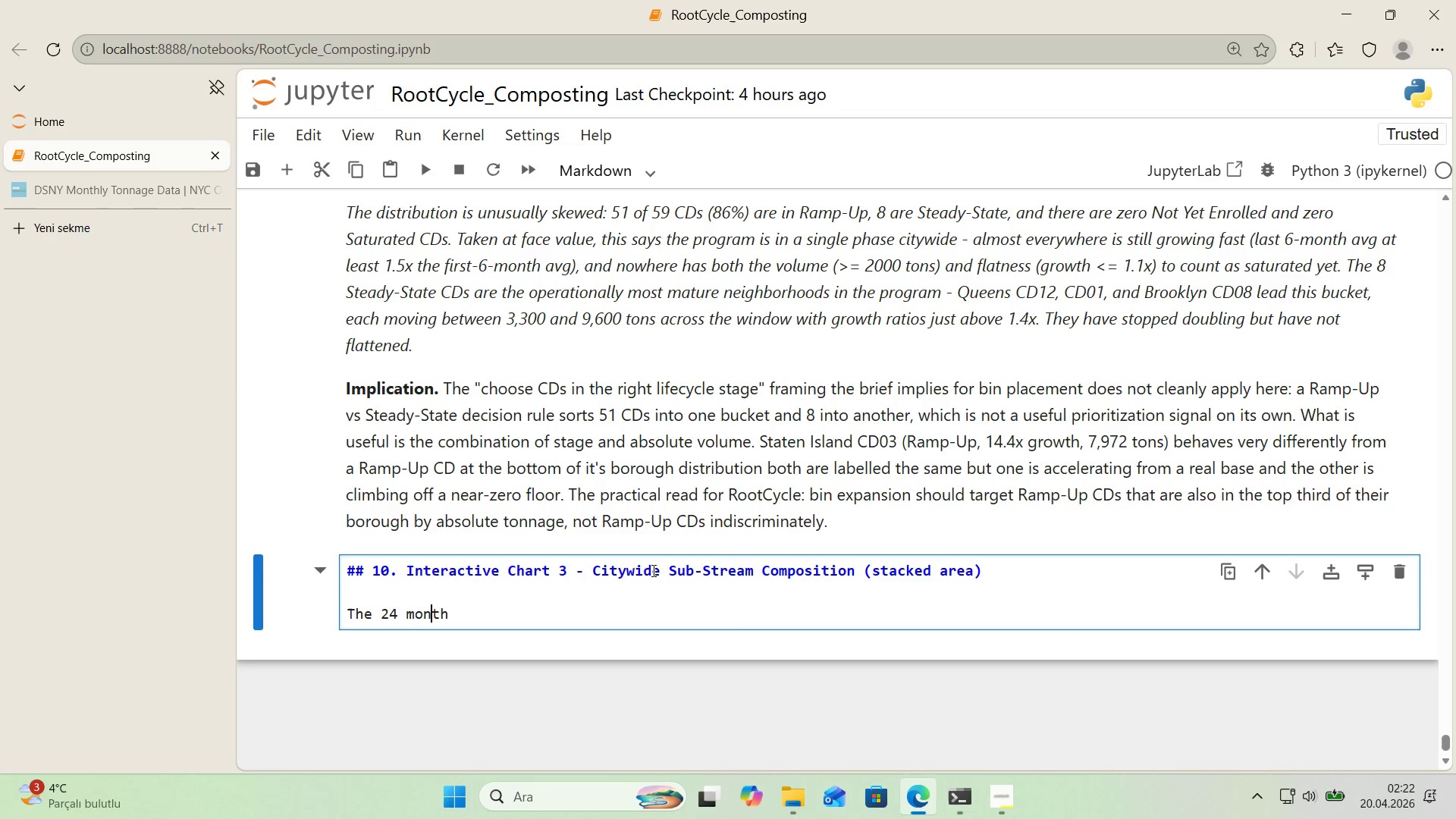 
key(ArrowLeft)
 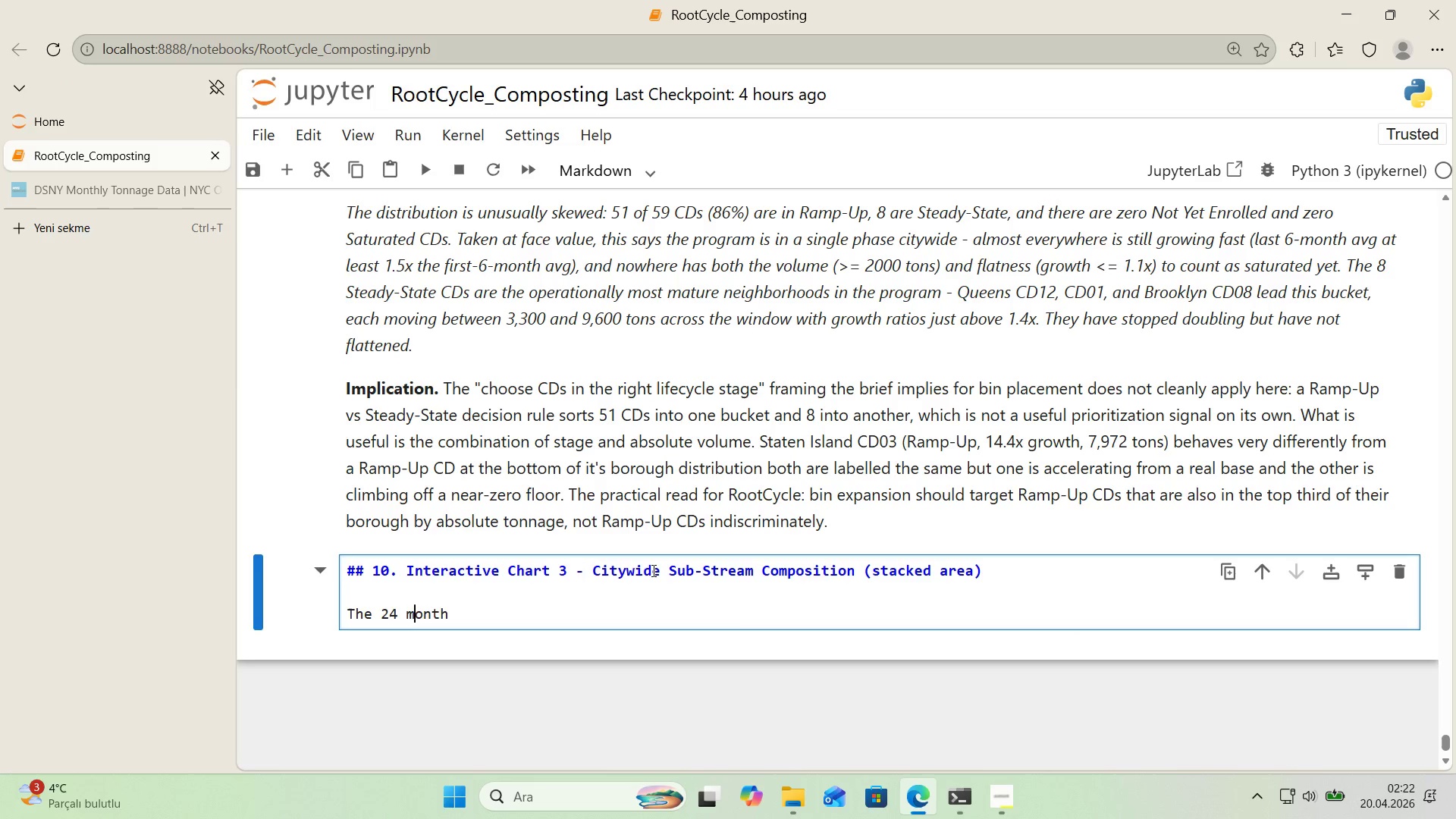 
key(ArrowLeft)
 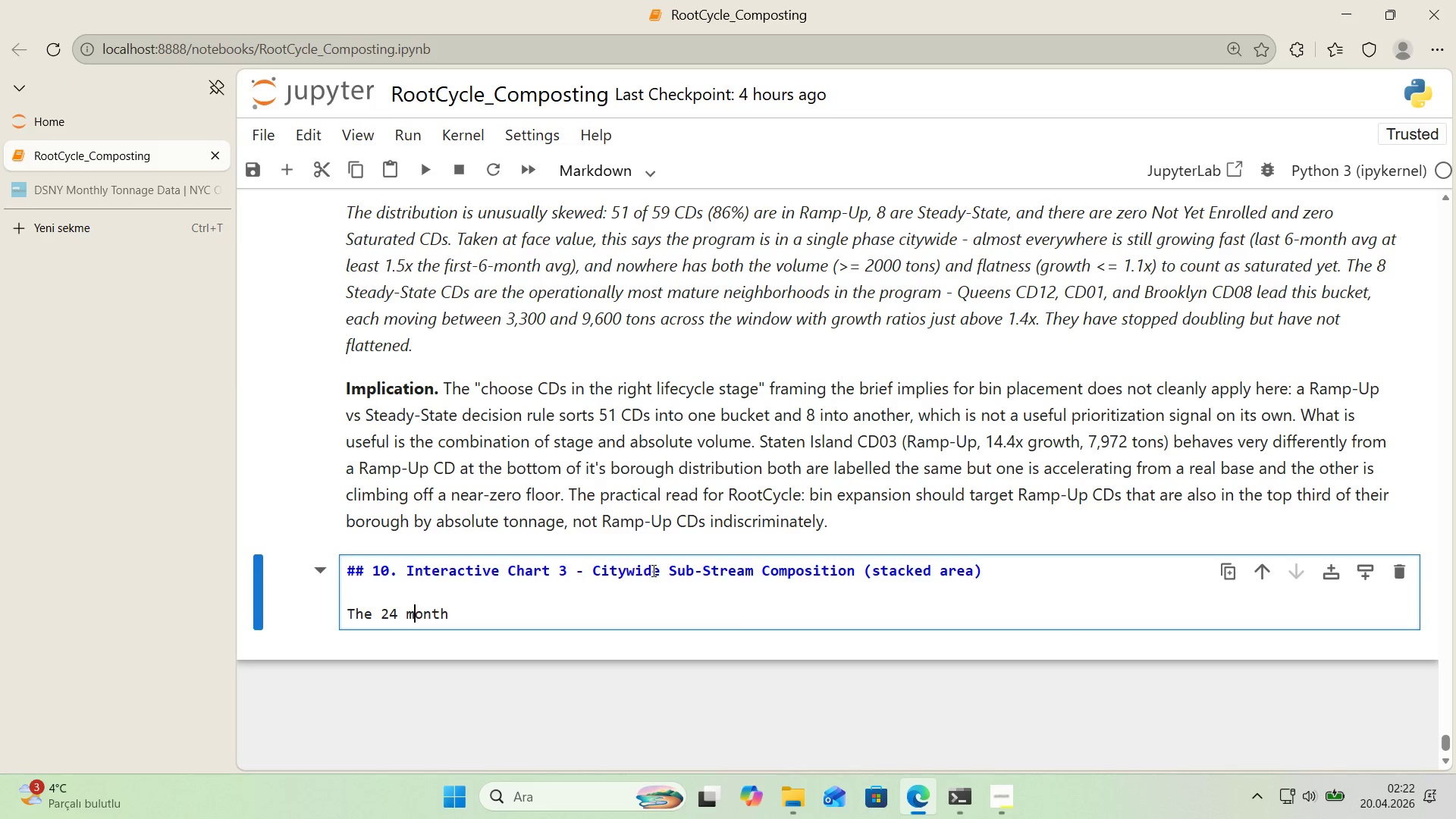 
key(ArrowLeft)
 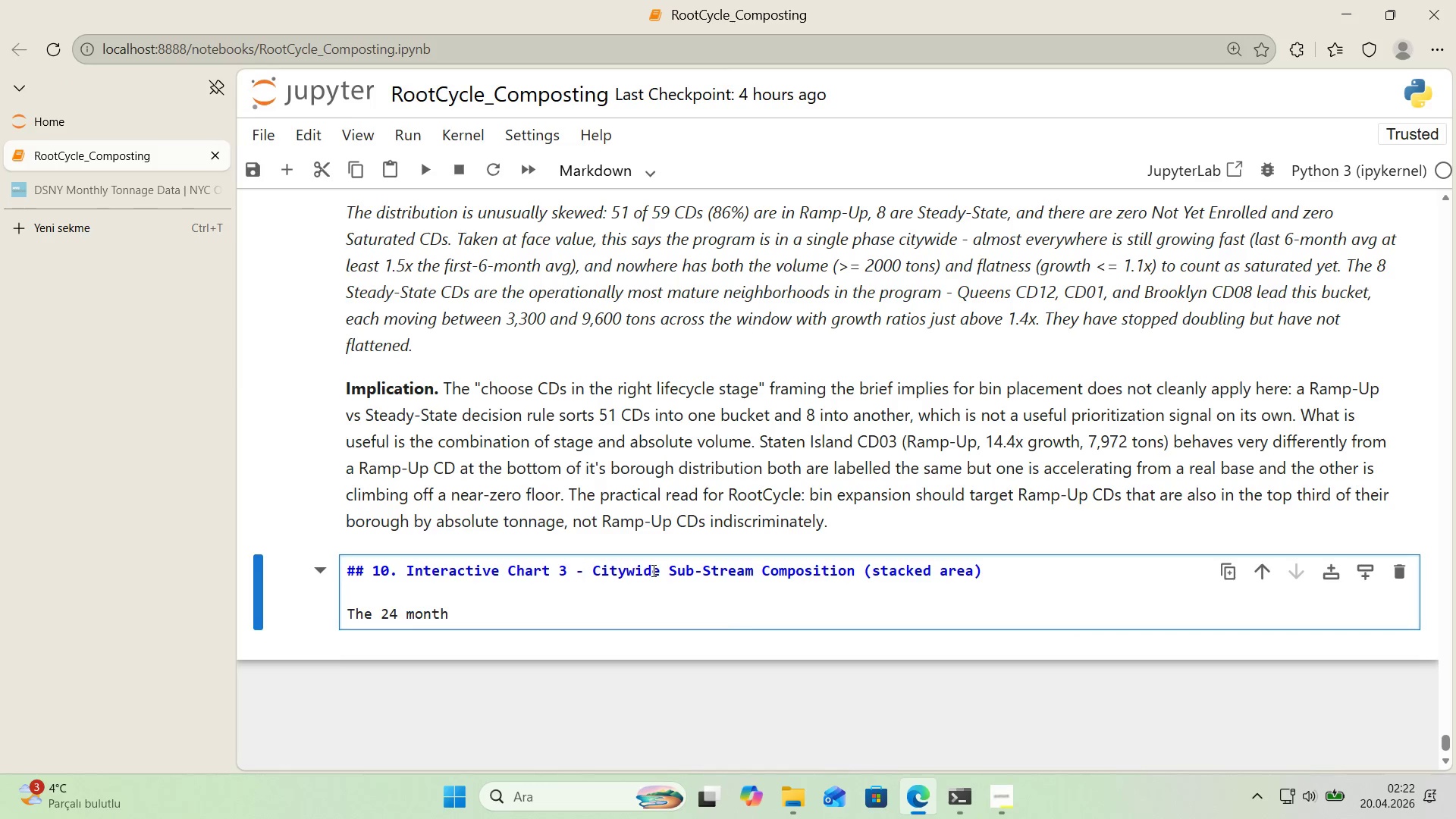 
key(Backspace)
 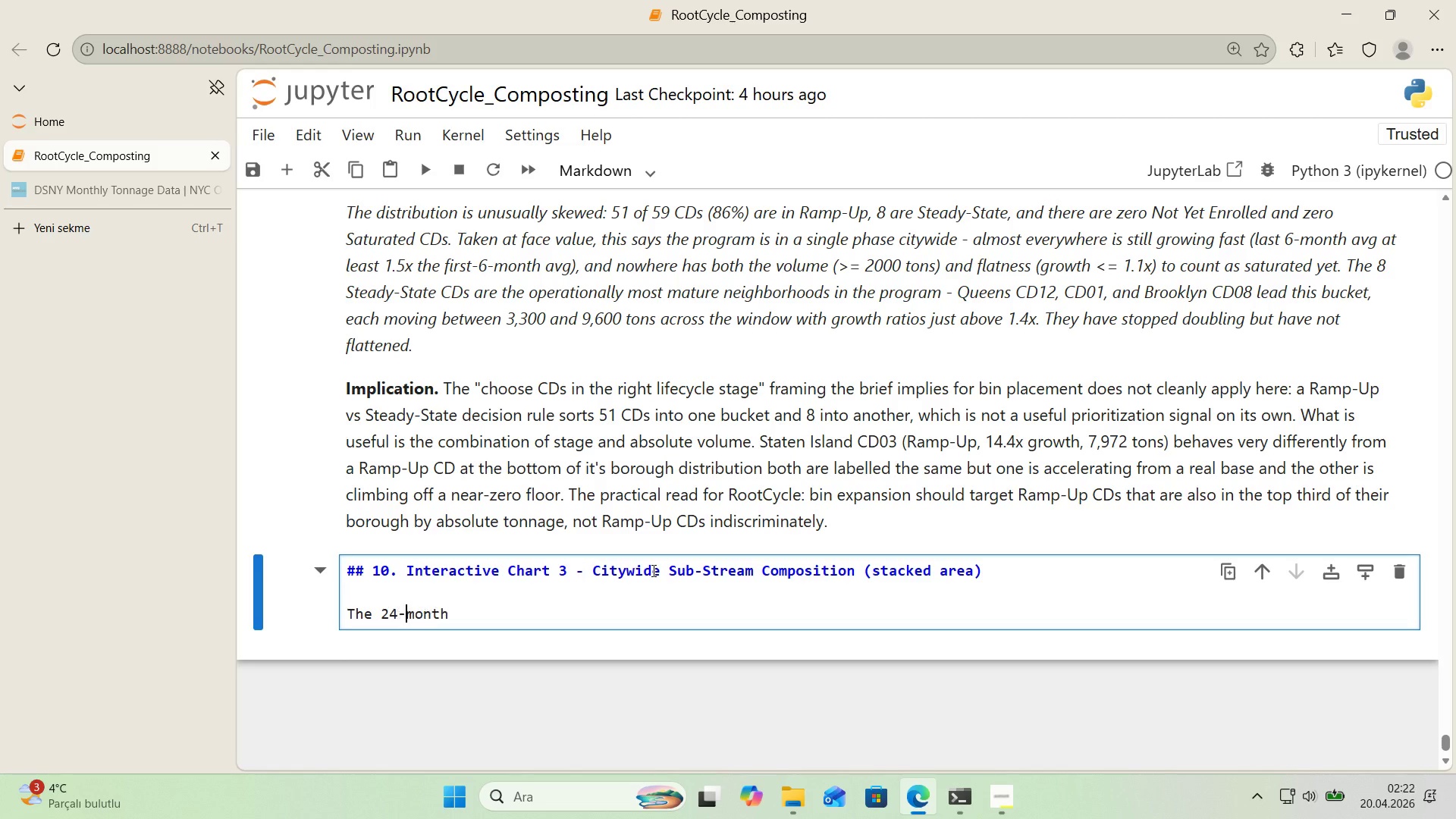 
key(NumpadSubtract)
 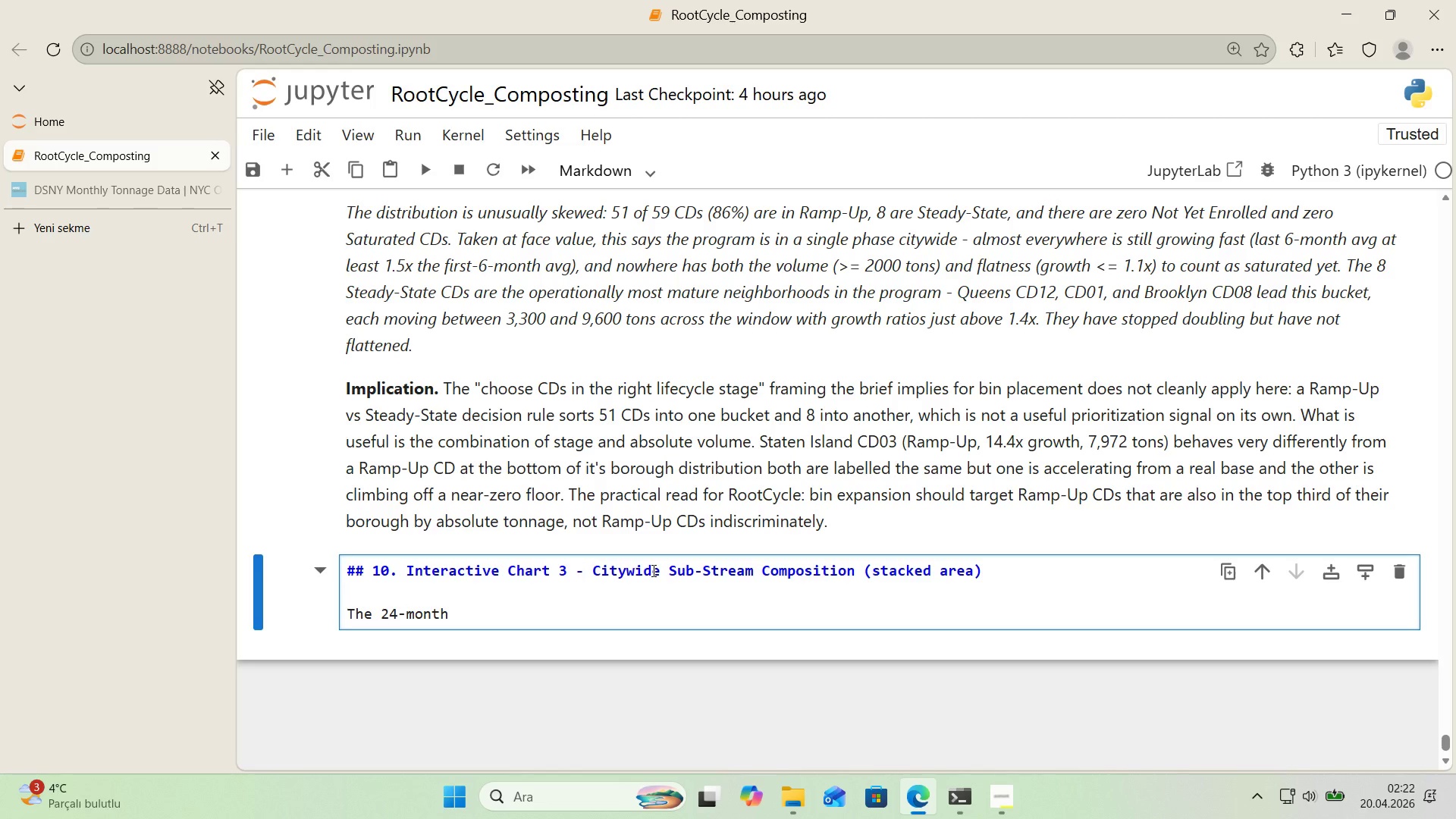 
key(ArrowRight)
 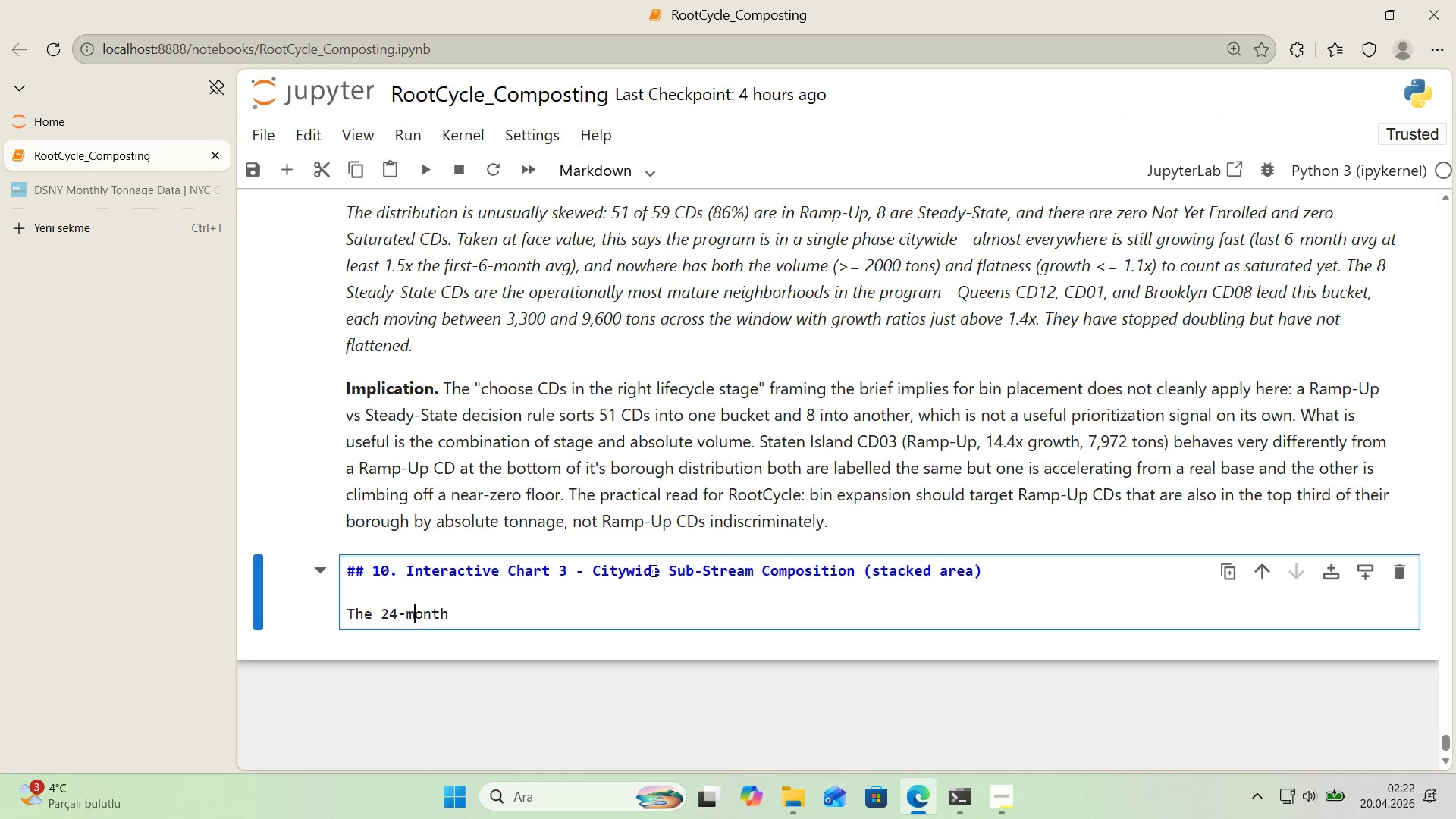 
key(ArrowRight)
 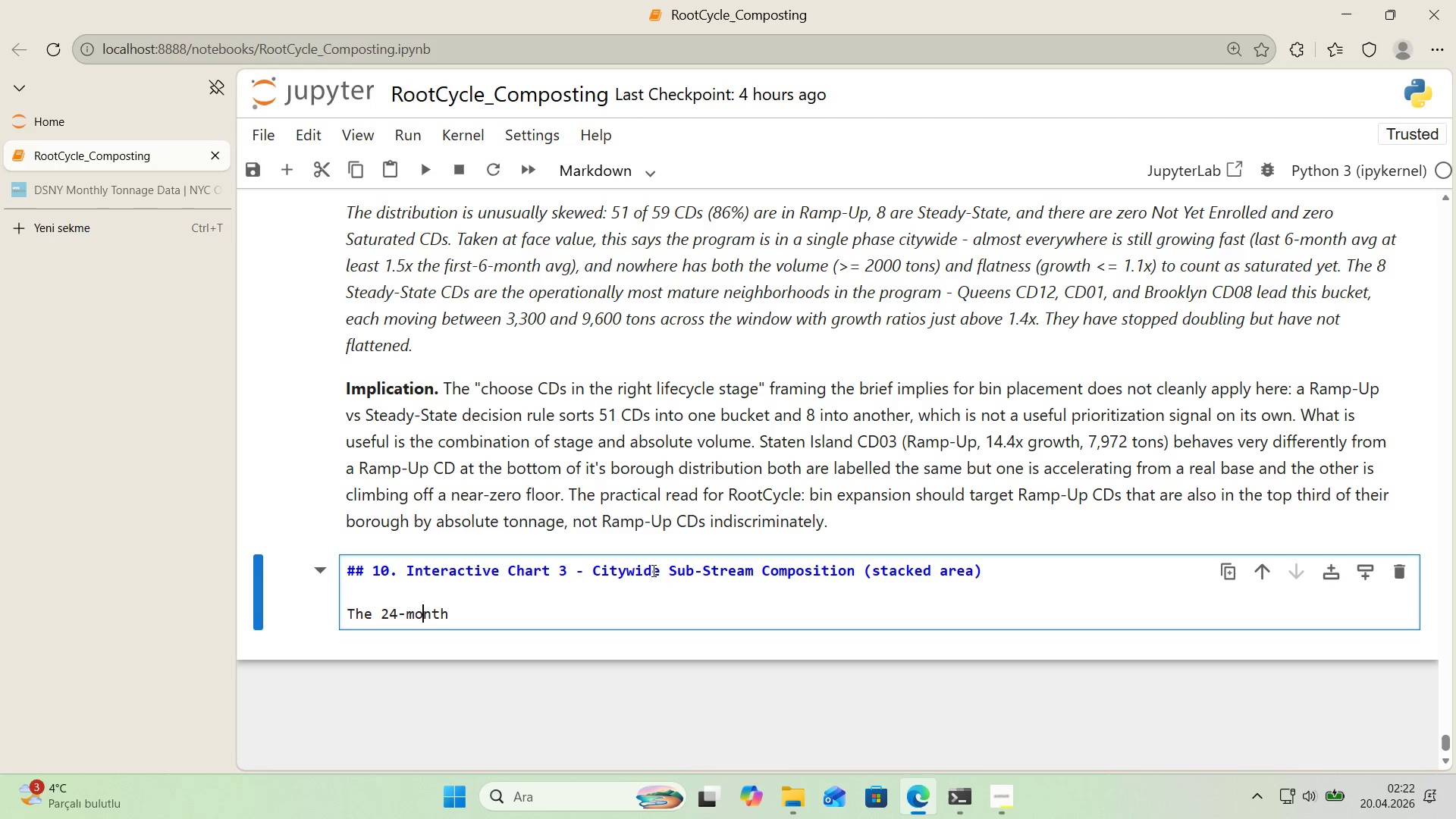 
key(ArrowRight)
 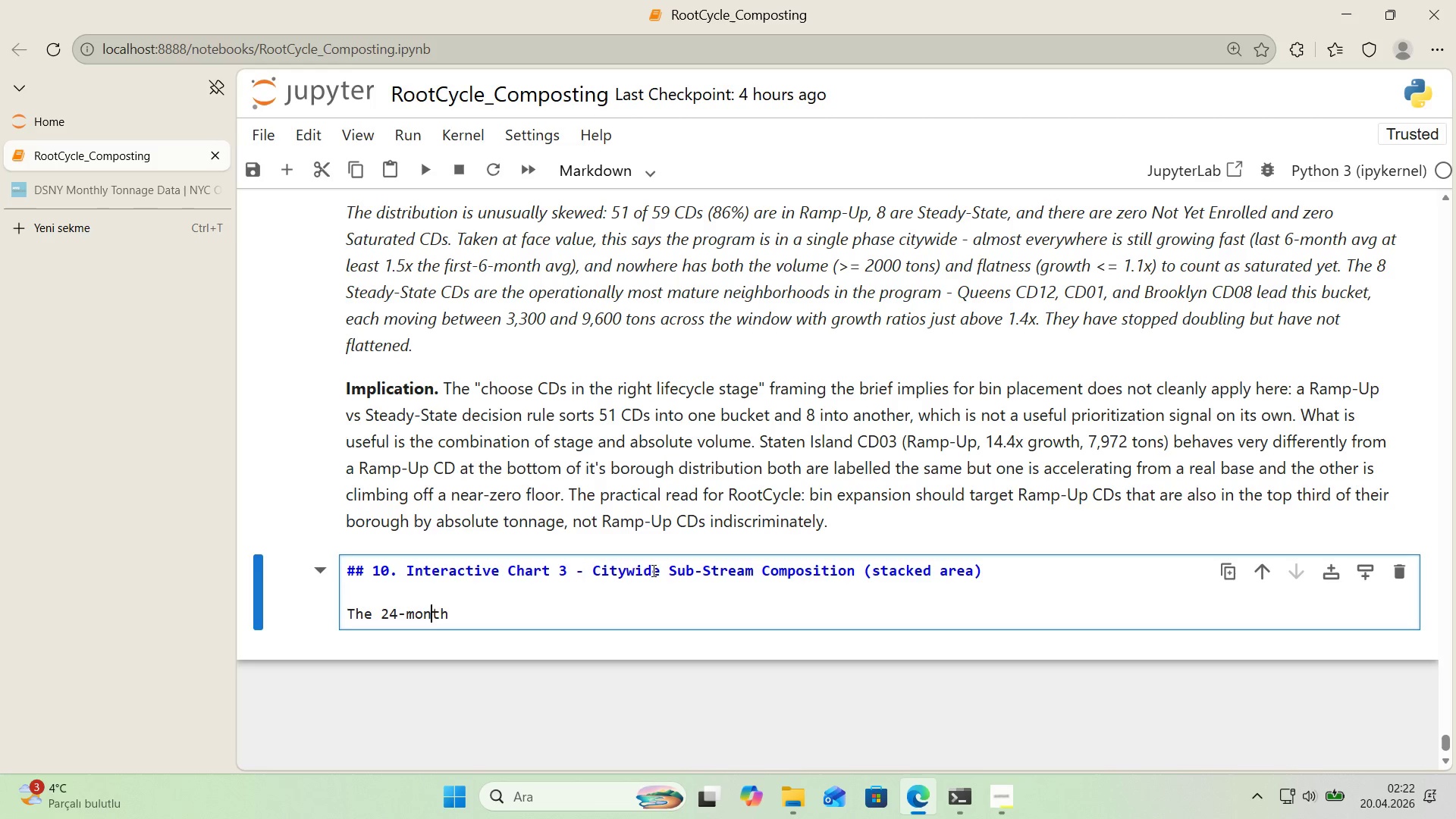 
key(ArrowRight)
 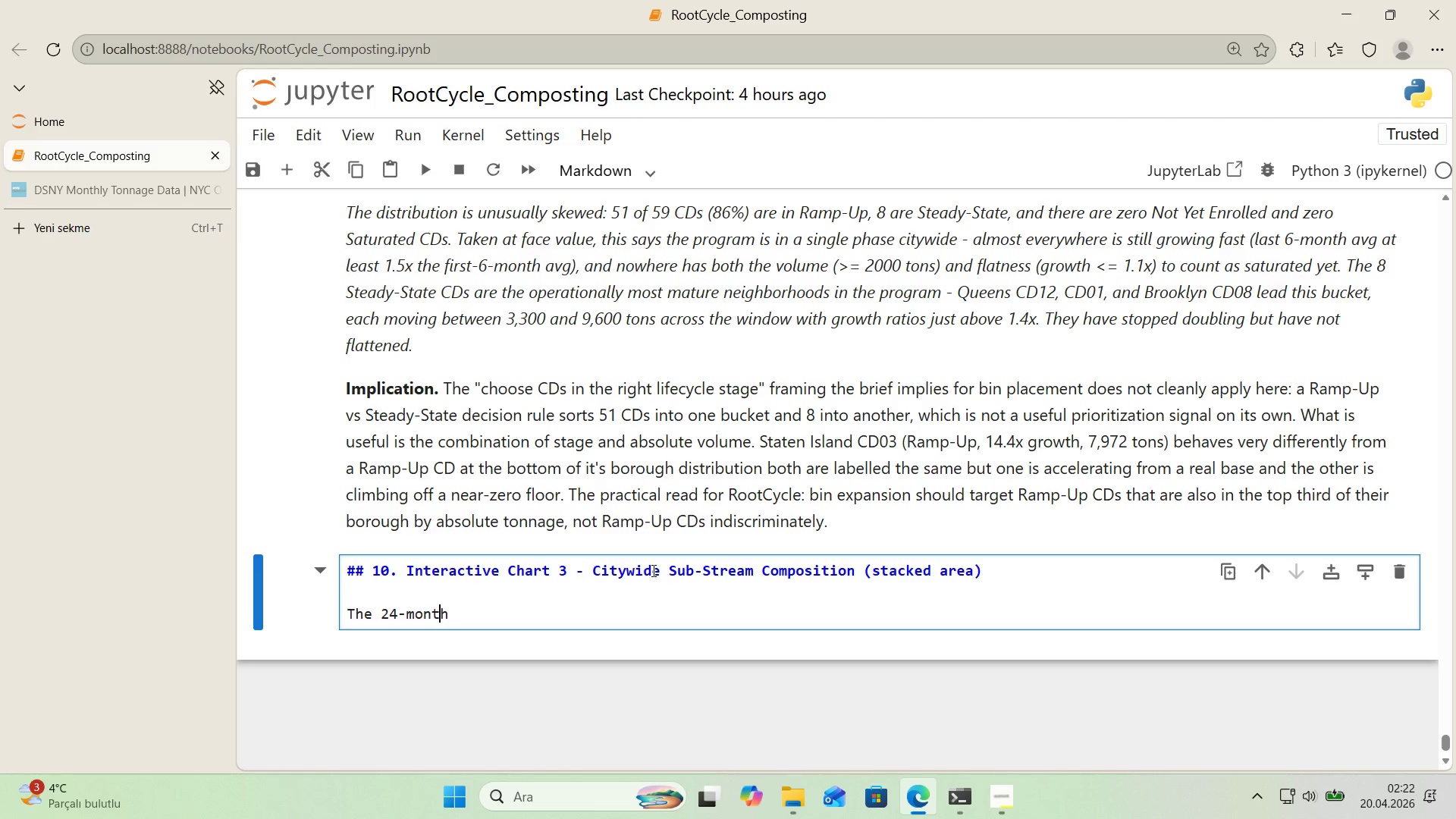 
key(ArrowRight)
 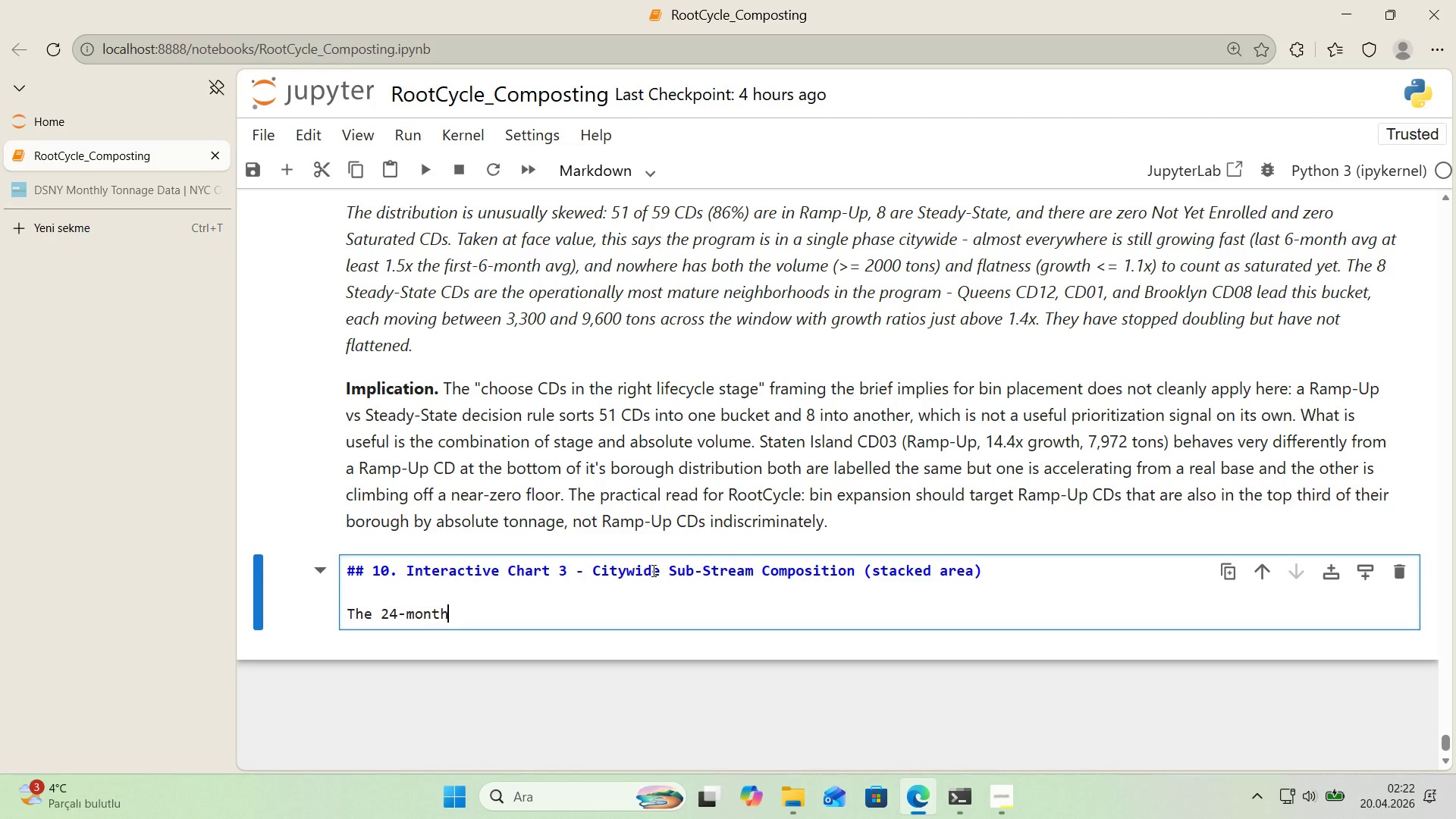 
type( program 's del')
key(Backspace)
key(Backspace)
key(Backspace)
type(om'nated by two streams> Res'dent'al)
 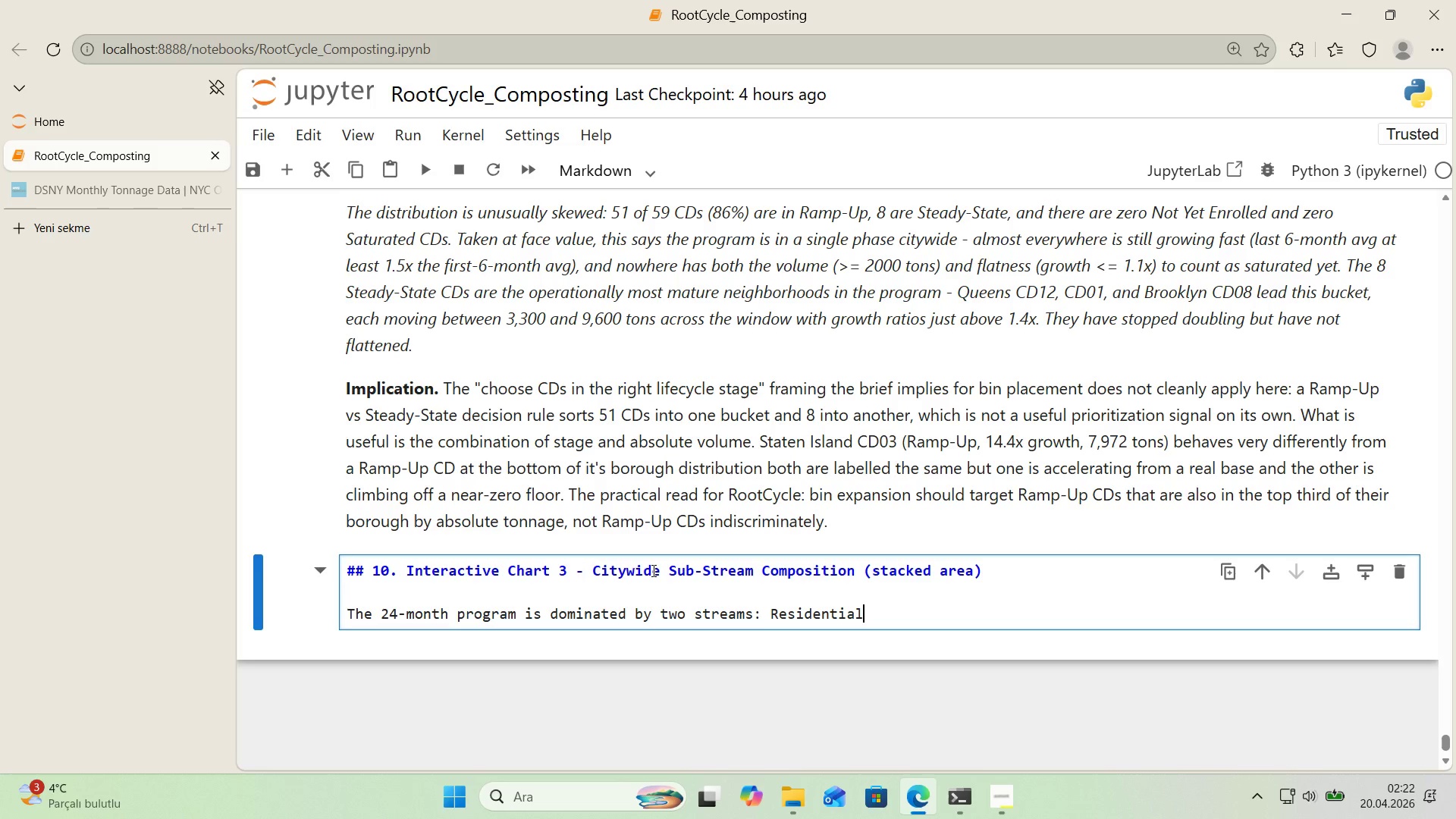 
type( Organ'cs at 70% and School Organ'cs at 28%. A stacked area chart makes th's compos't'on readable over t'me 'nstead of as a s'ngle summary stat'st'c the v'ewer can see each stream@s)
 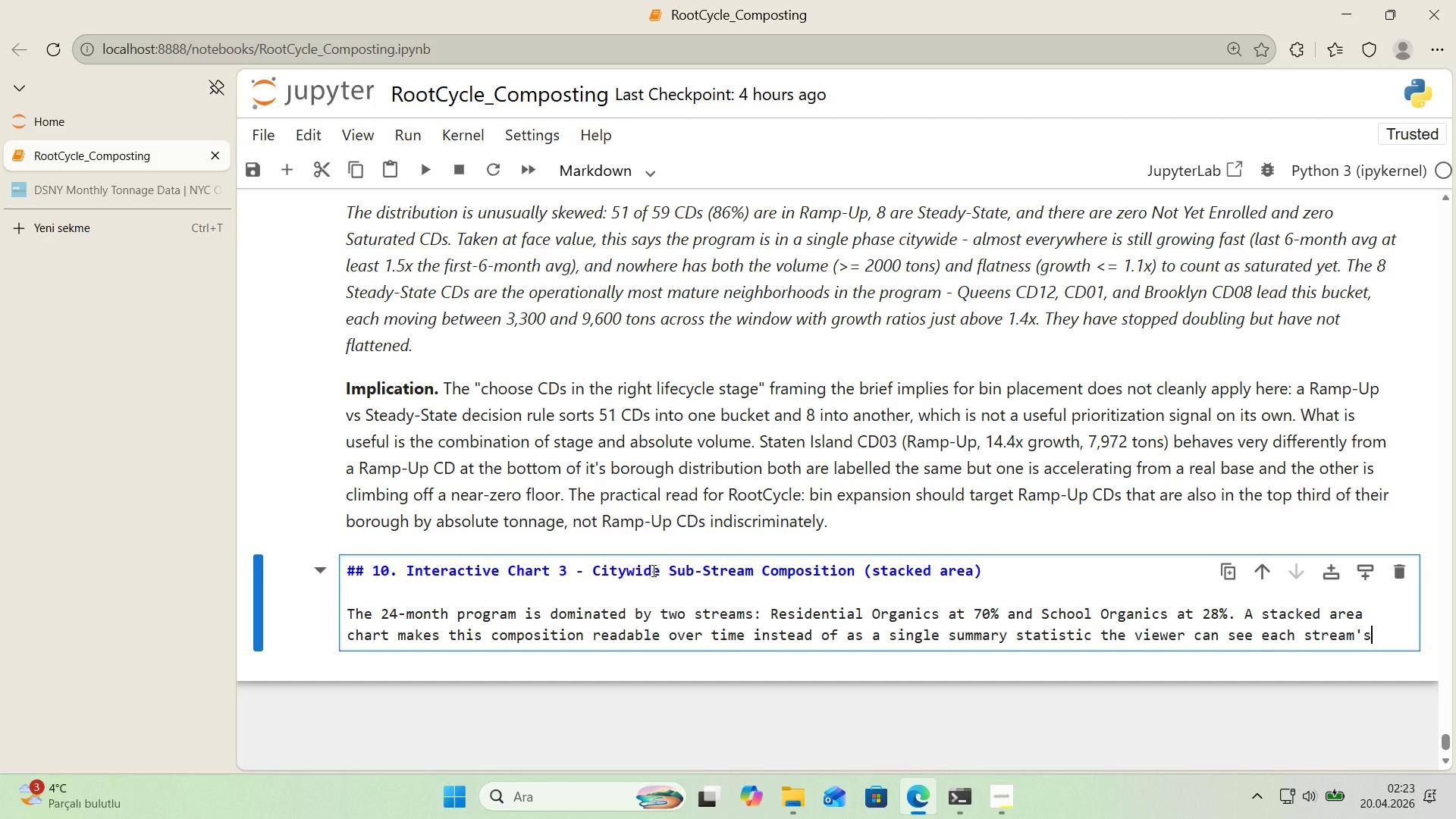 
type( month-by-month contr'but'on to the c'ty w'de)
key(Backspace)
key(Backspace)
key(Backspace)
key(Backspace)
key(Backspace)
type(w'de total, not just ,t)
key(Backspace)
key(Backspace)
type('st)
key(Backspace)
key(Backspace)
type(ts aggeragate share.)
 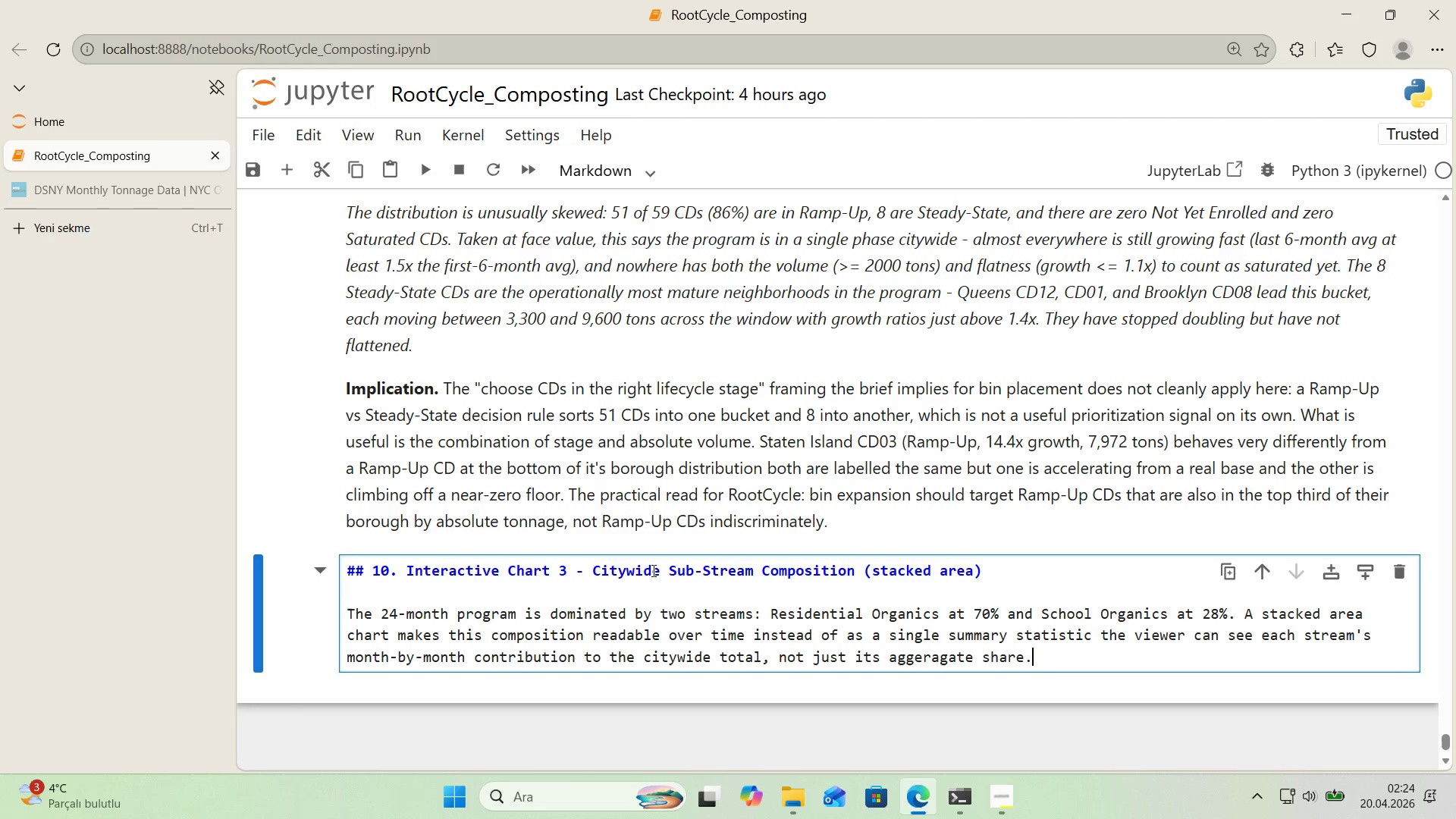 
key(Enter)
 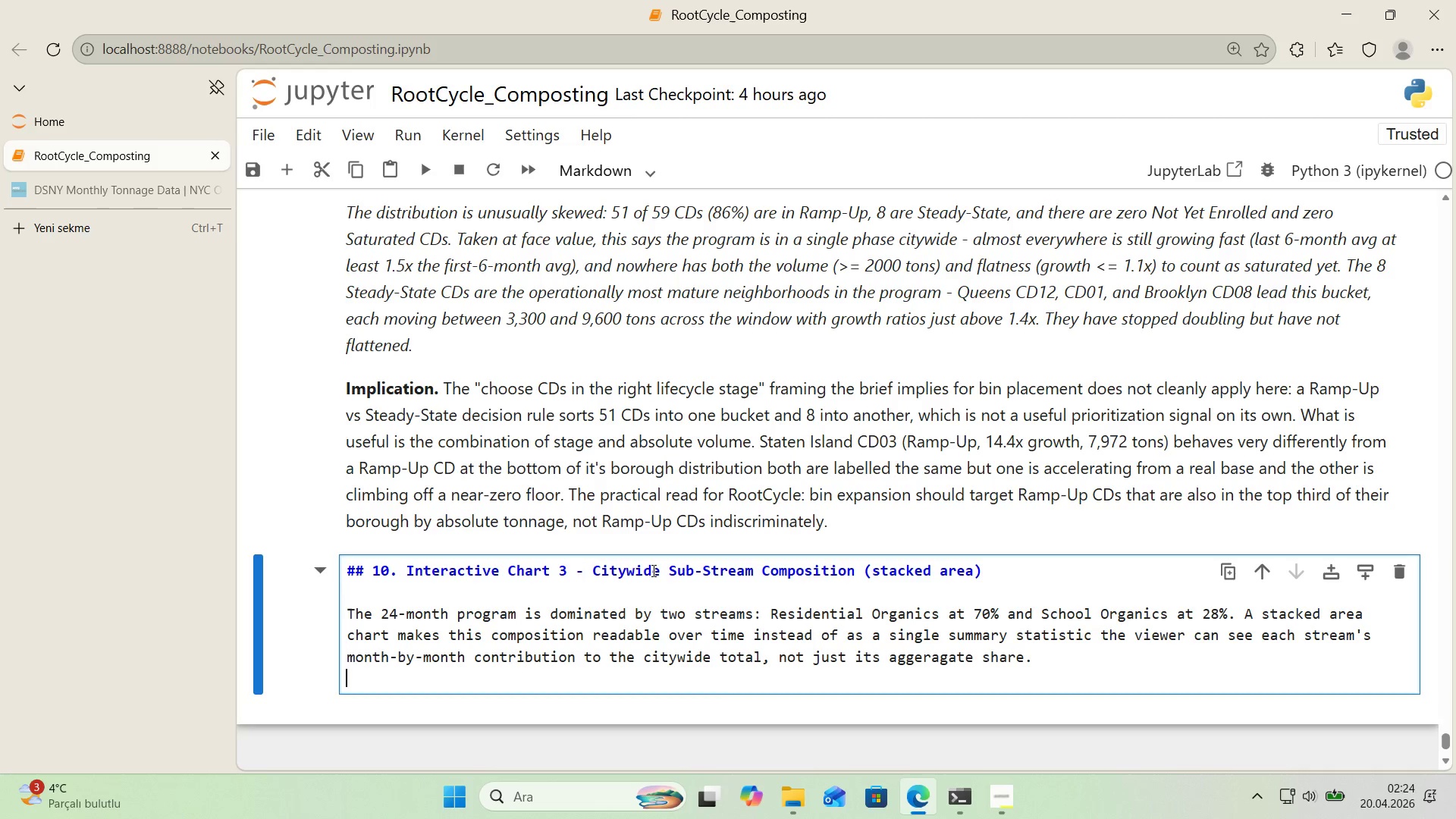 
key(Enter)
 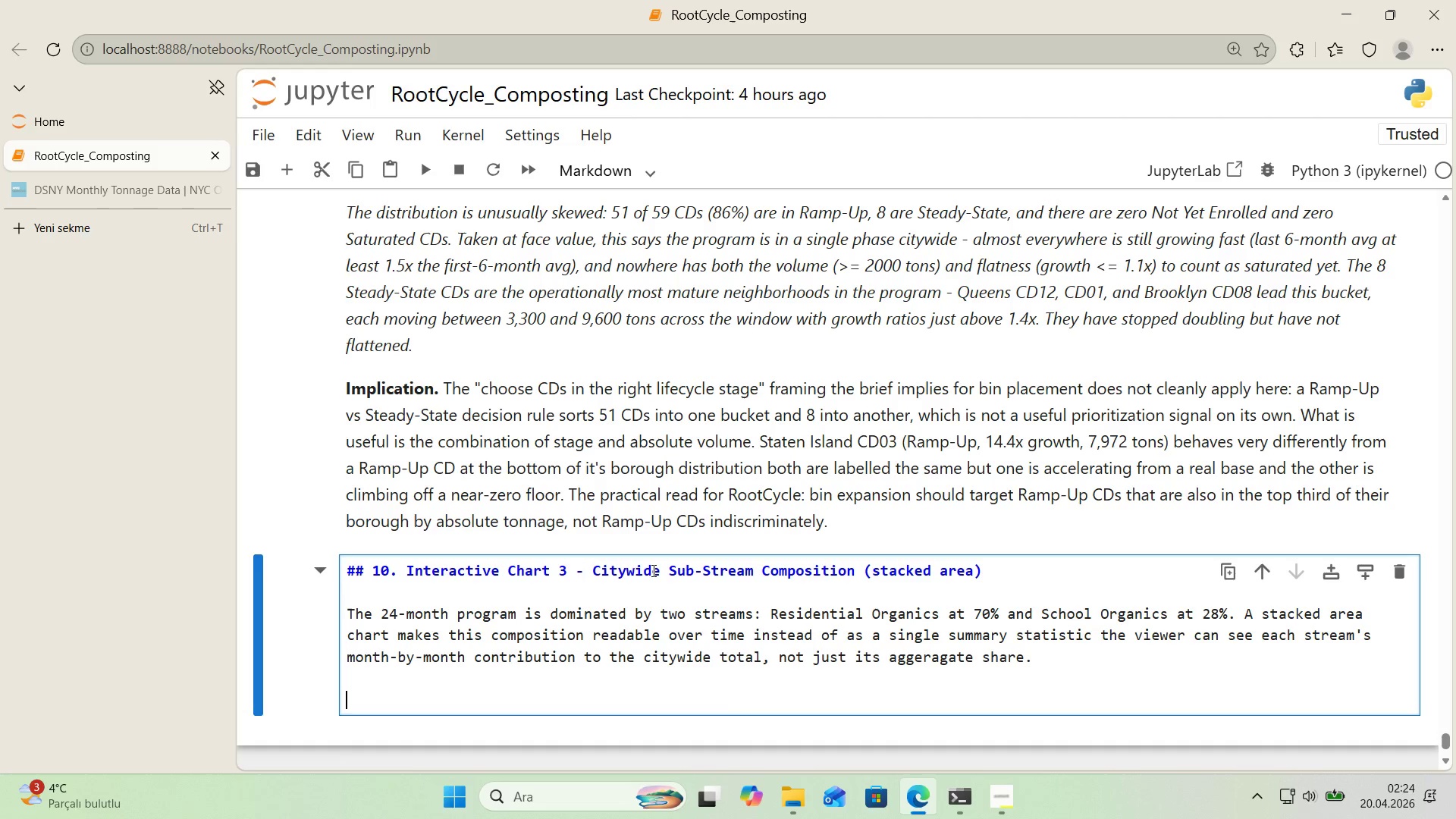 
key(NumpadMultiply)
 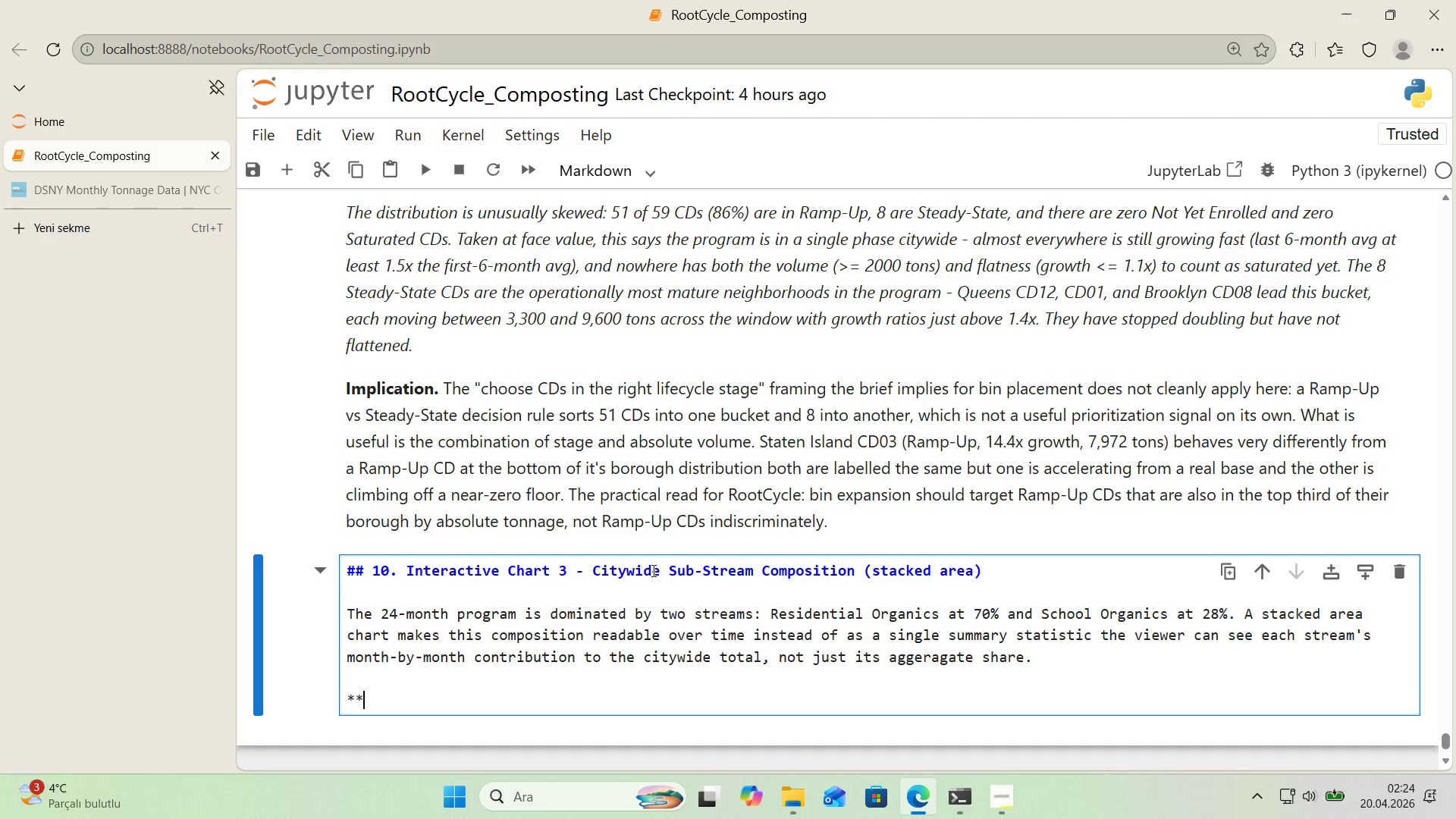 
key(NumpadMultiply)
 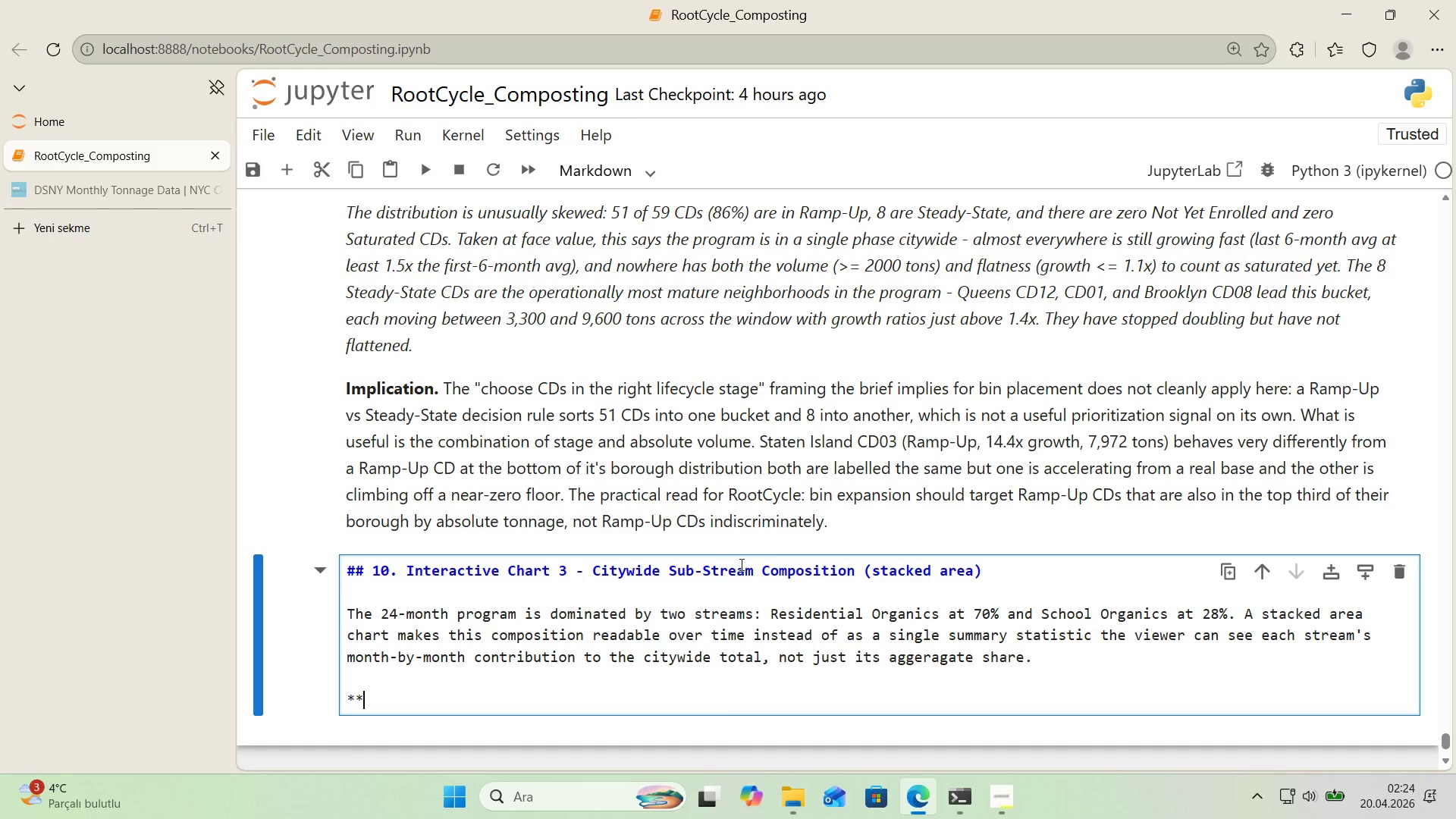 
key(D)
 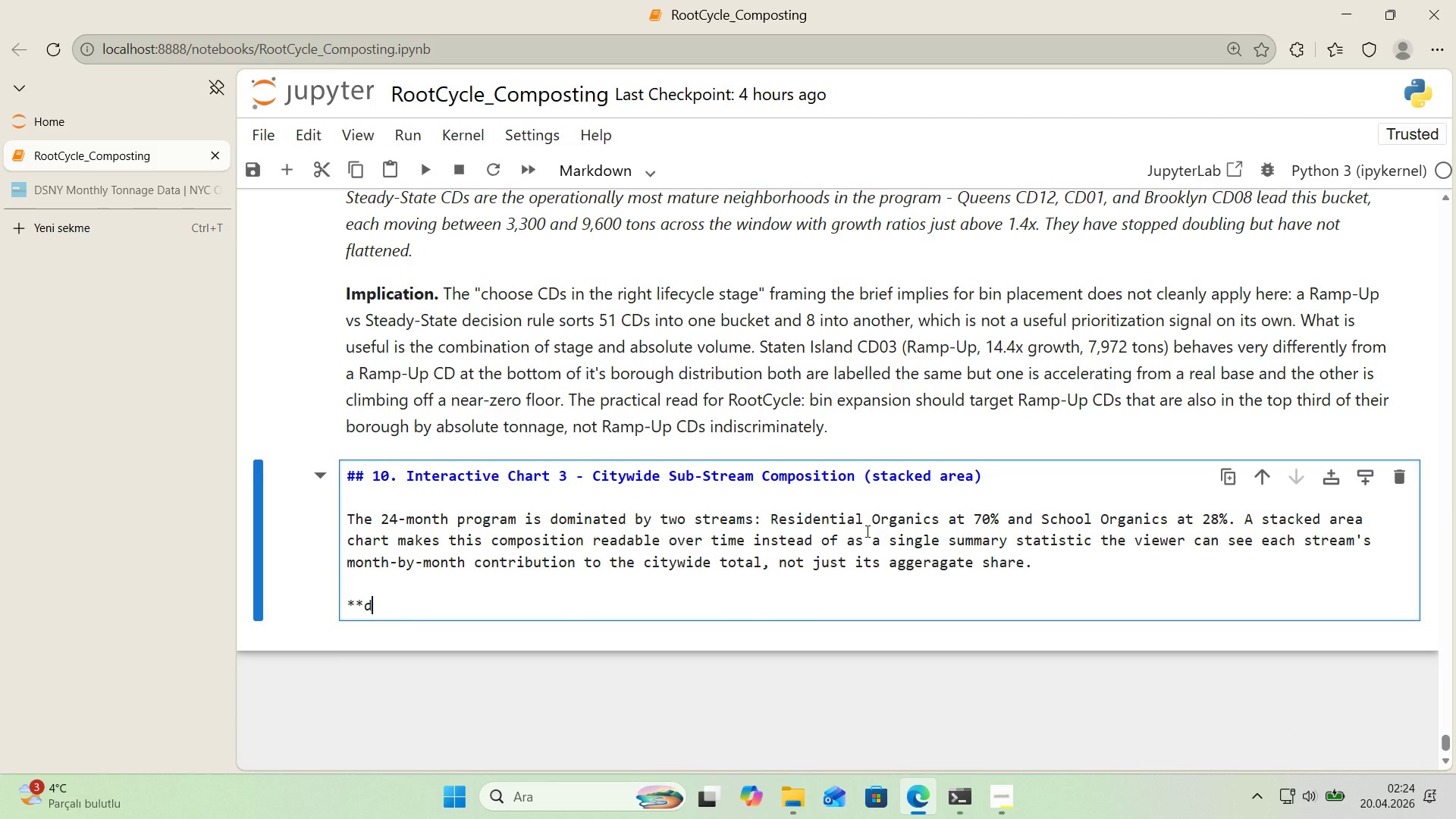 
scroll: coordinate [778, 543], scroll_direction: down, amount: 1.0
 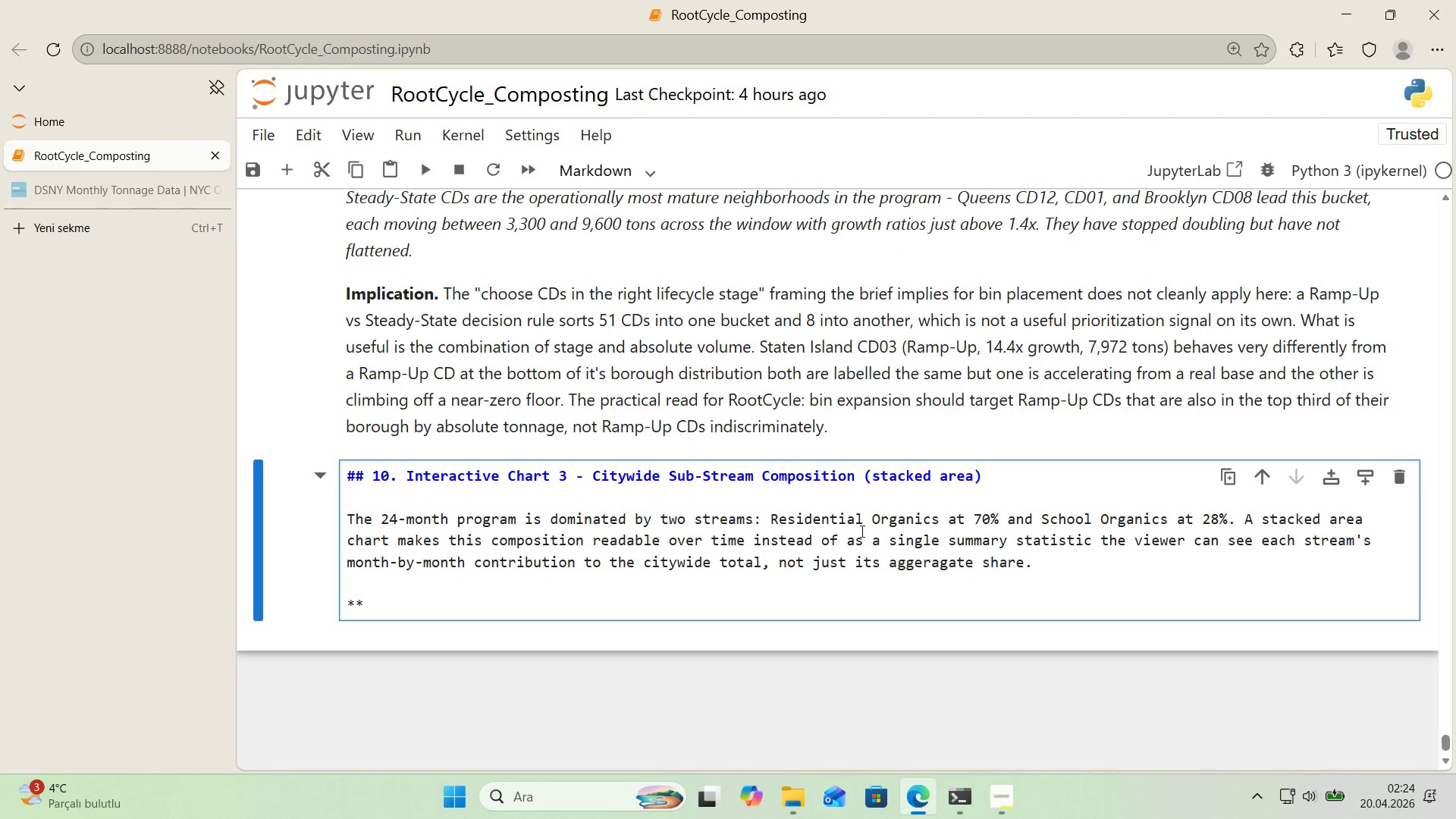 
key(Backspace)
type(De'g)
key(Backspace)
key(Backspace)
type(s'gn Cho'ce**)
 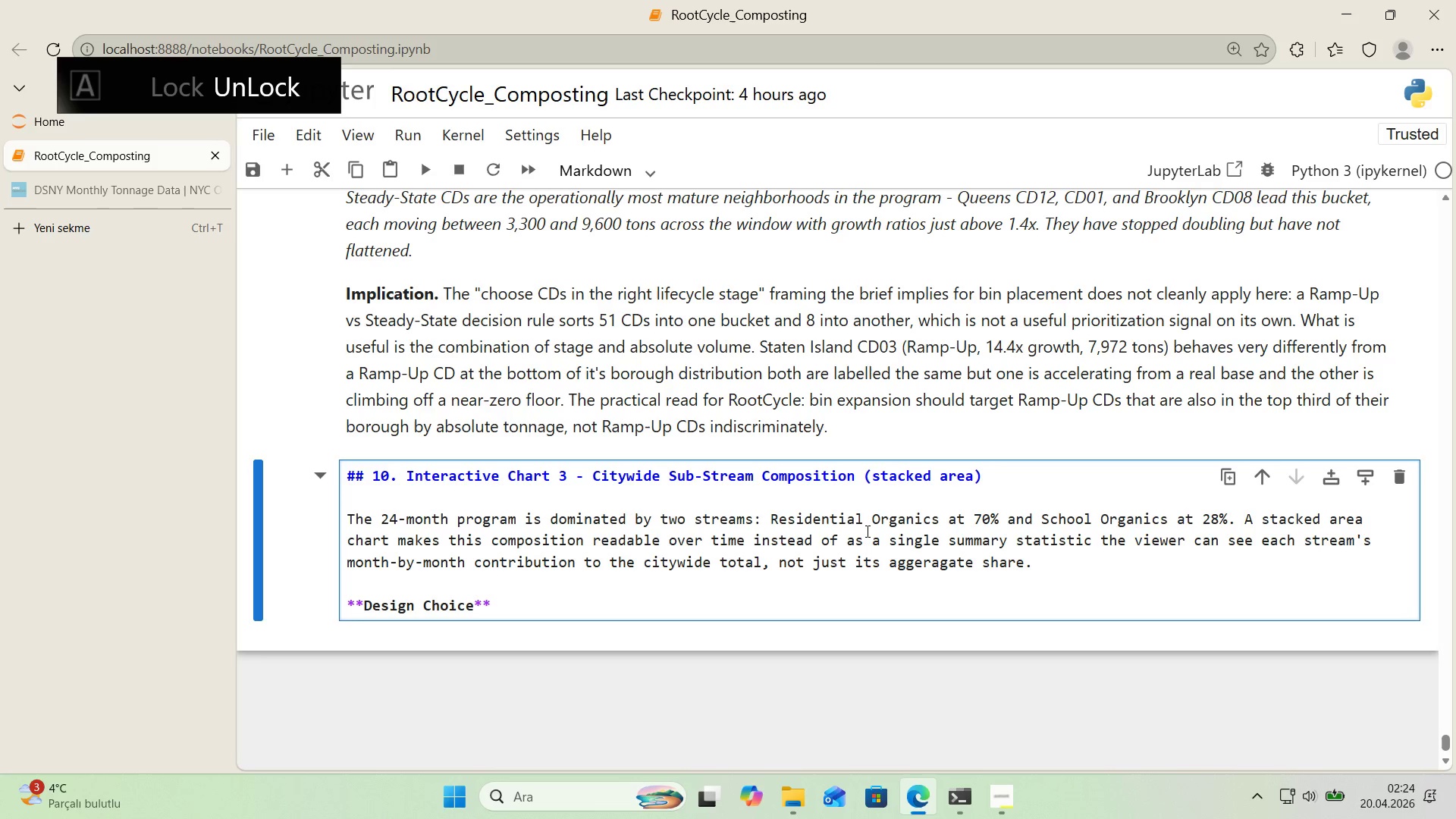 
key(ArrowLeft)
 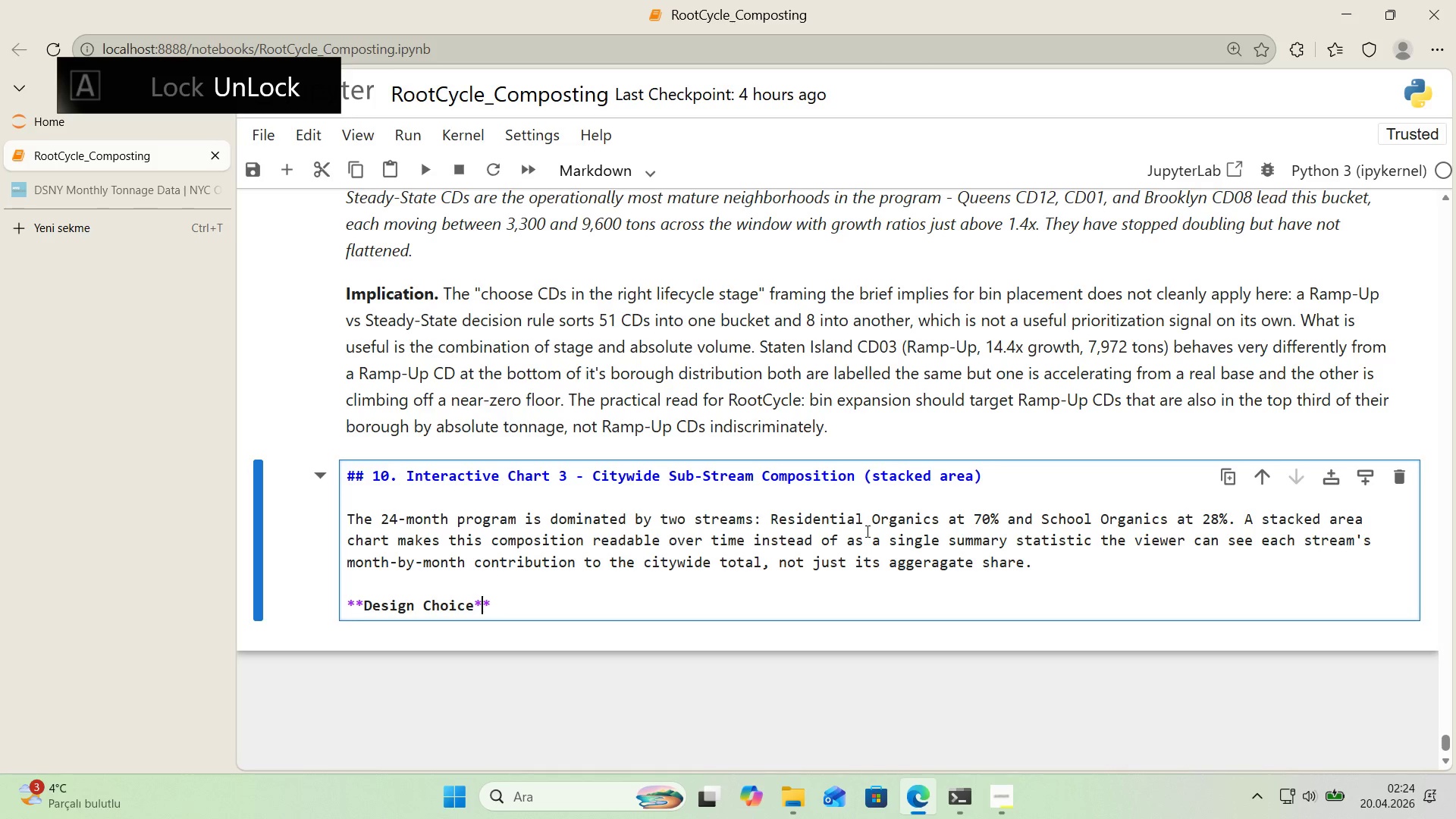 
key(ArrowLeft)
 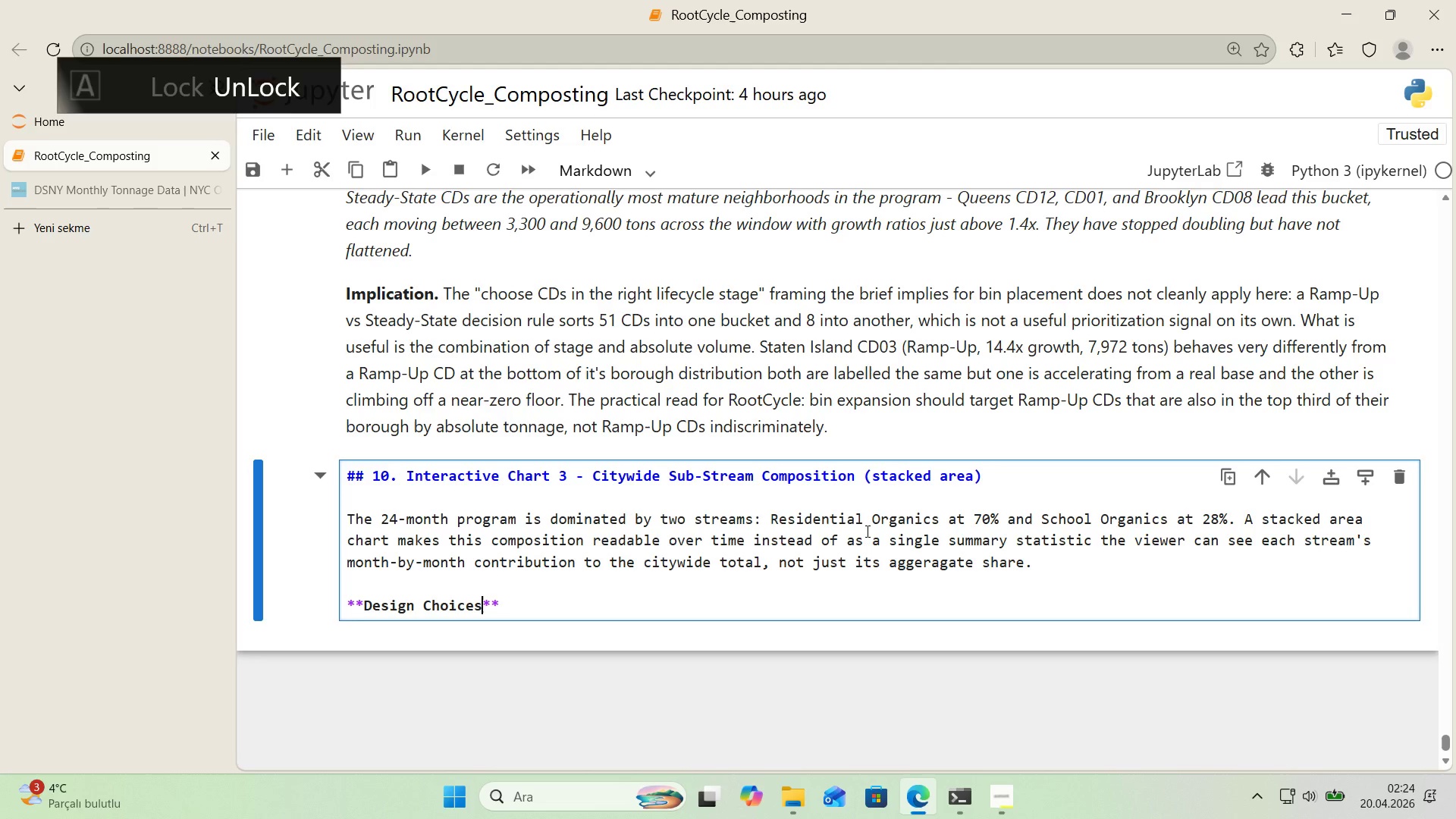 
key(S)
 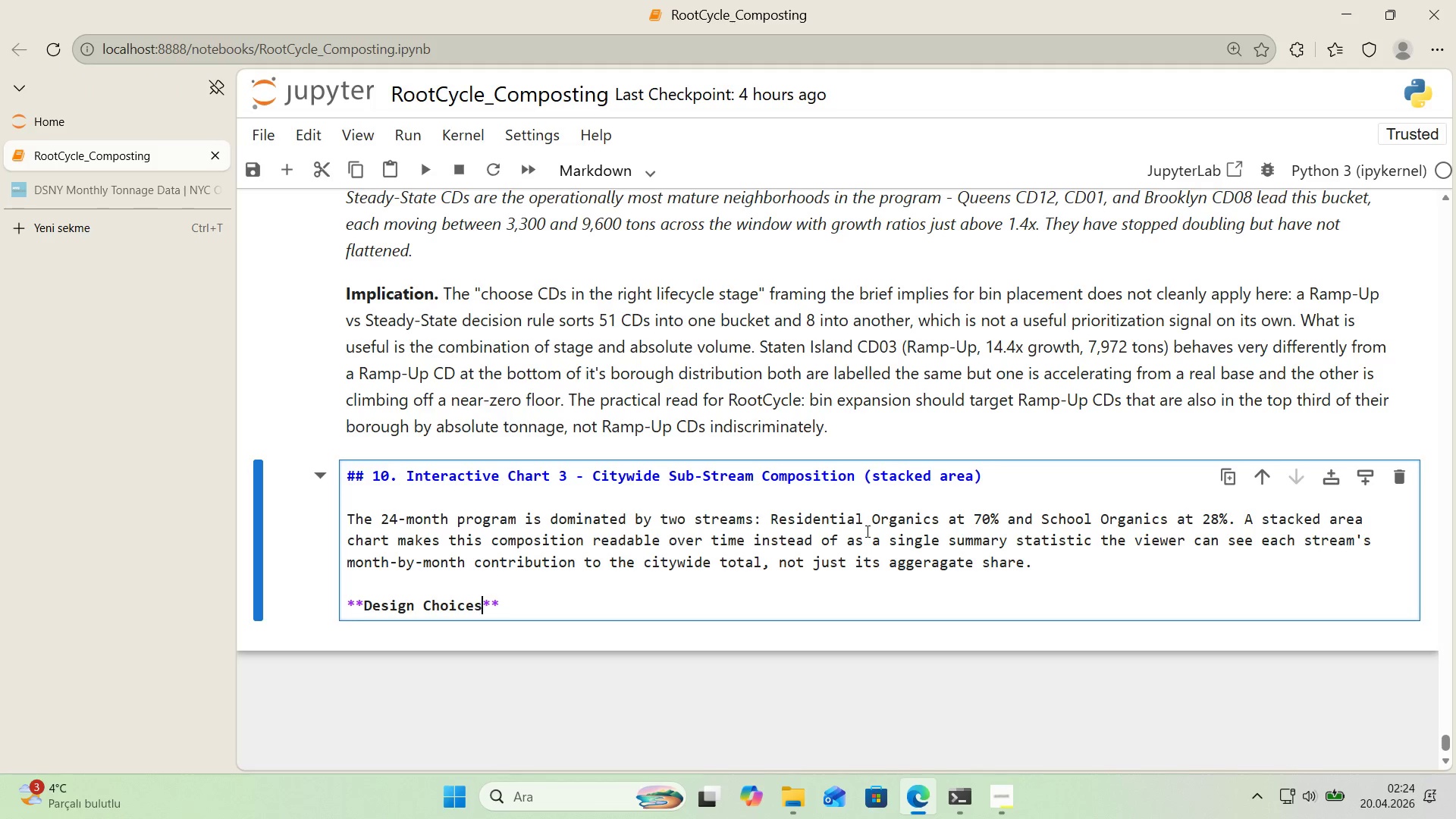 
key(Shift+ShiftRight)
 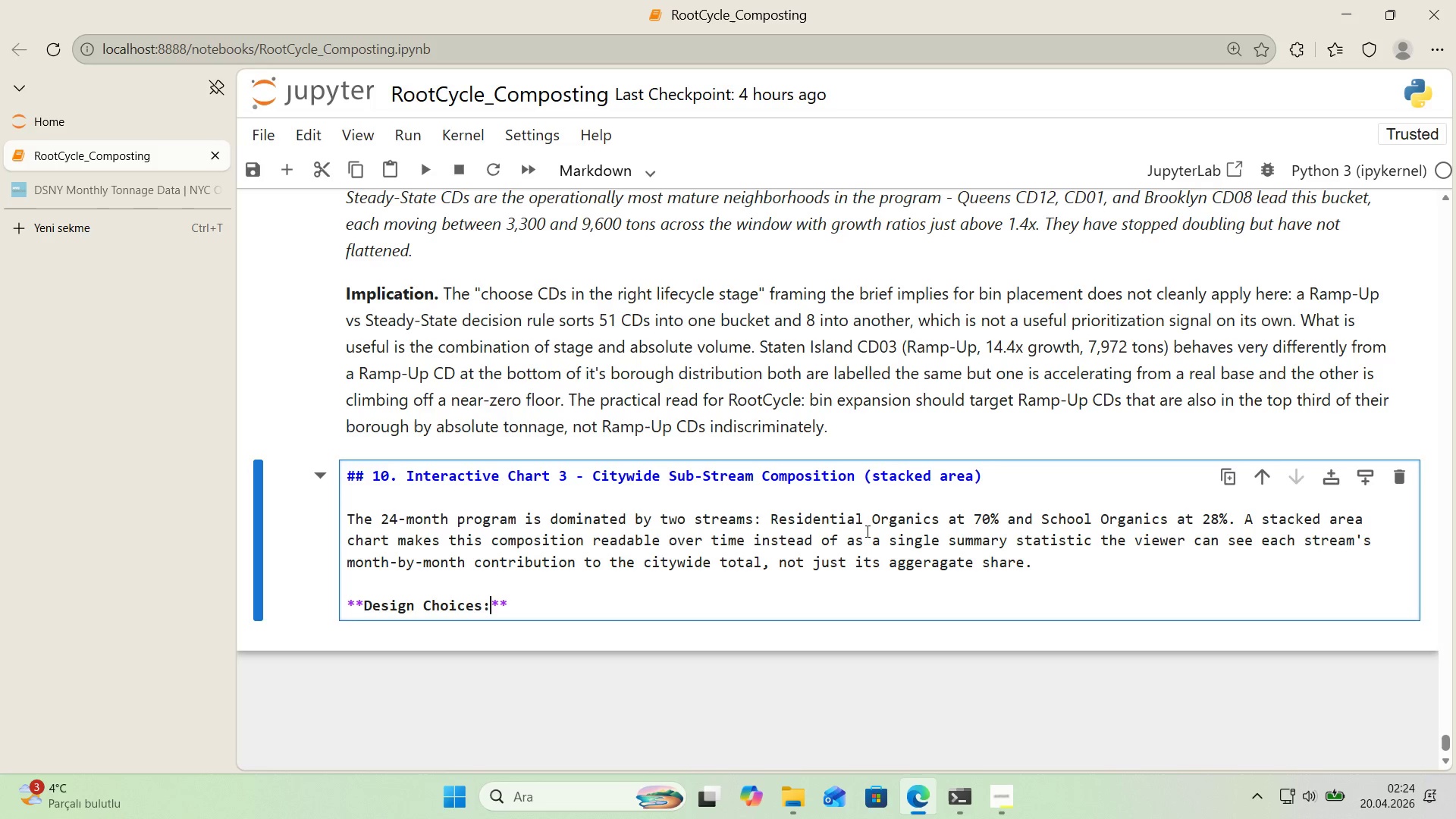 
key(Shift+Period)
 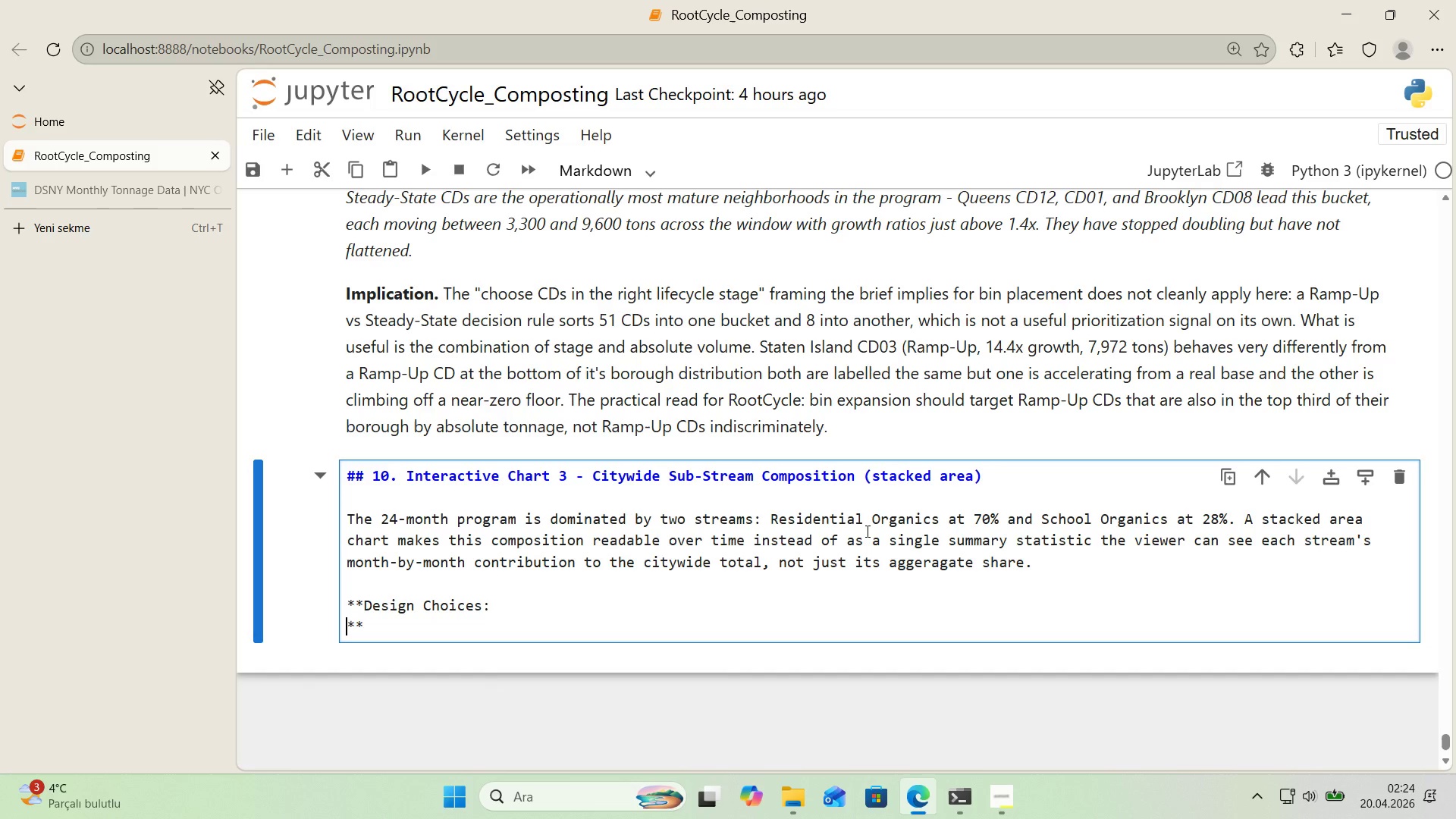 
key(Enter)
 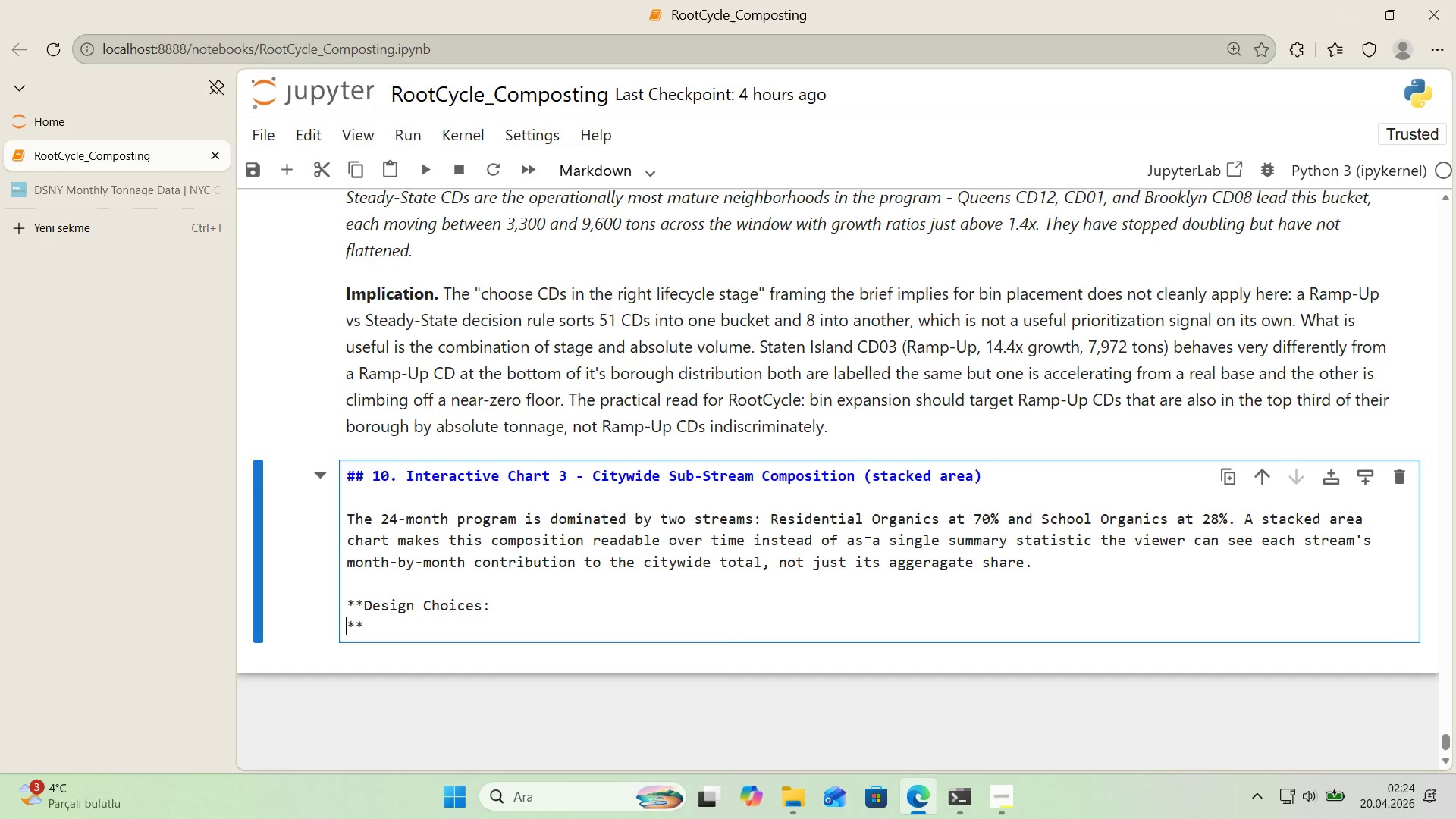 
key(Backspace)
 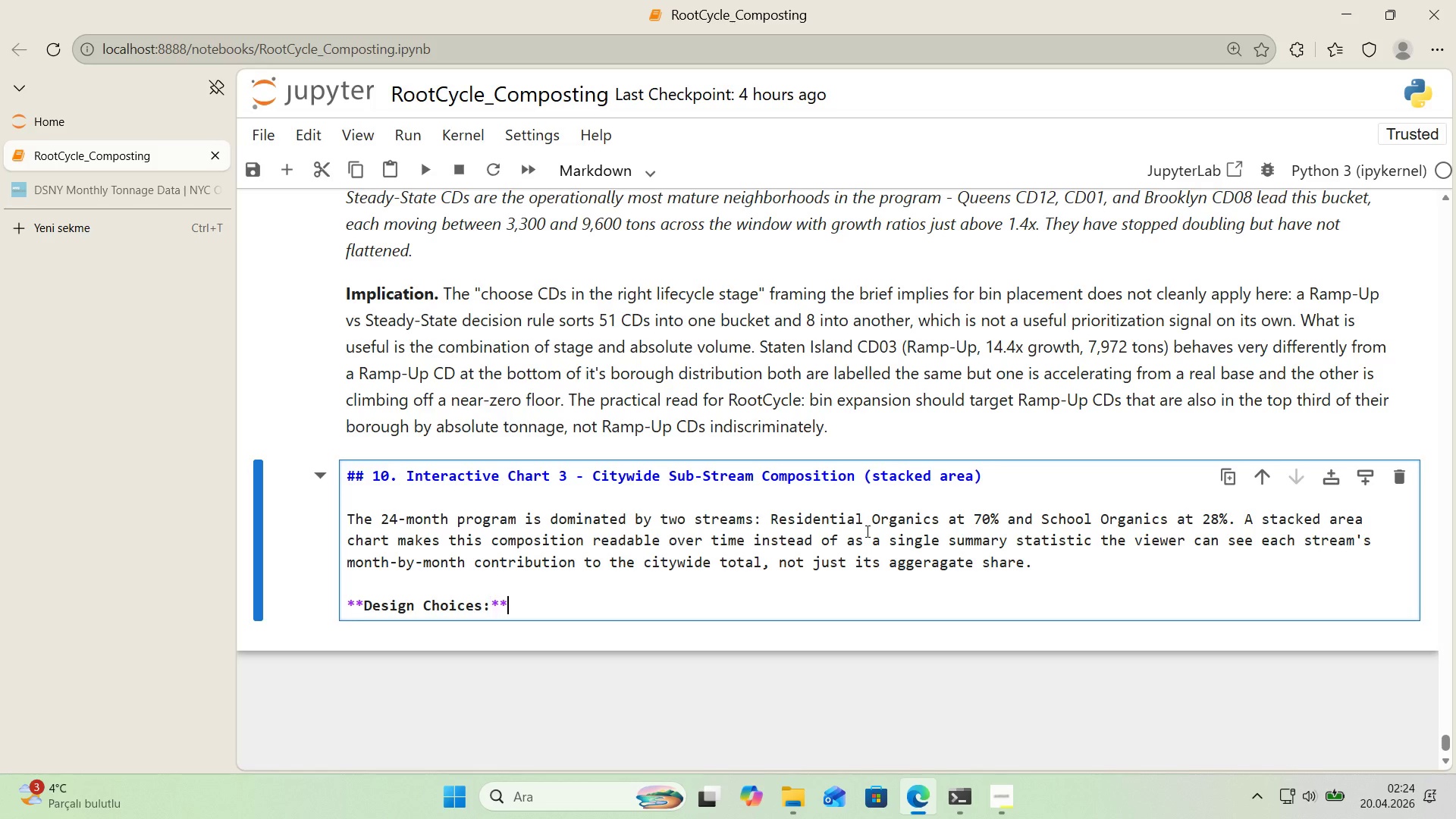 
key(ArrowDown)
 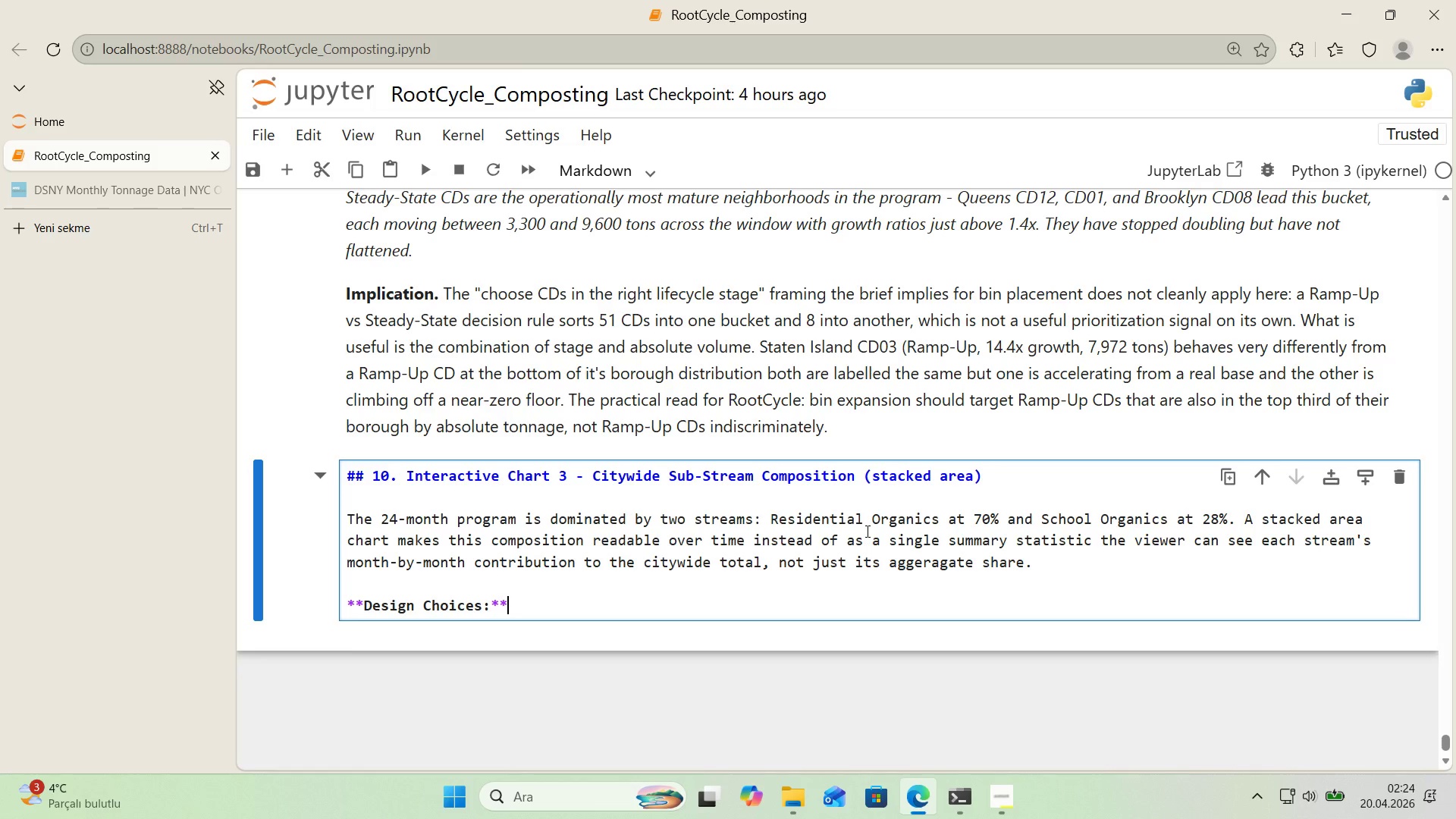 
key(Enter)
 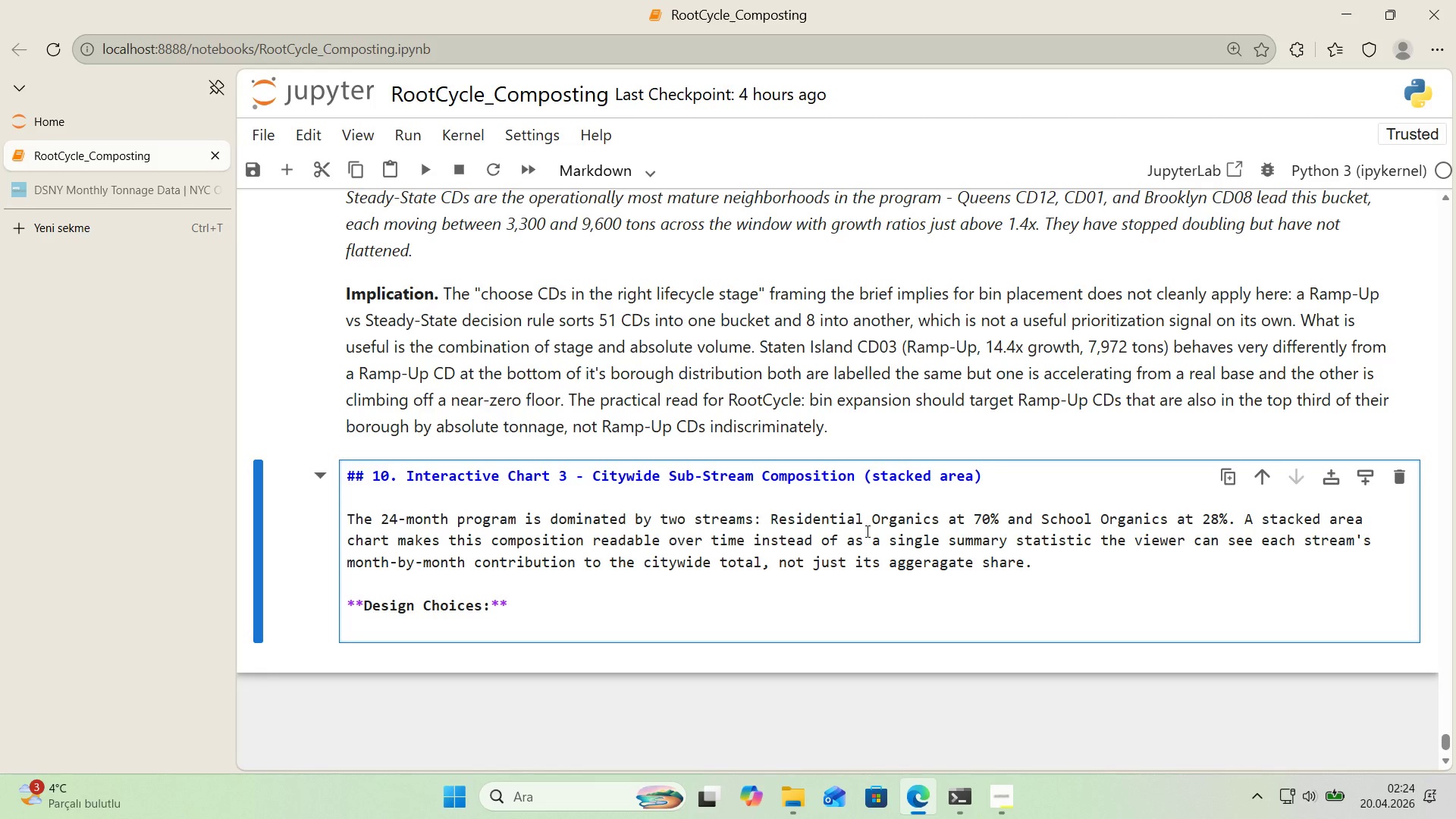 
wait(14.09)
 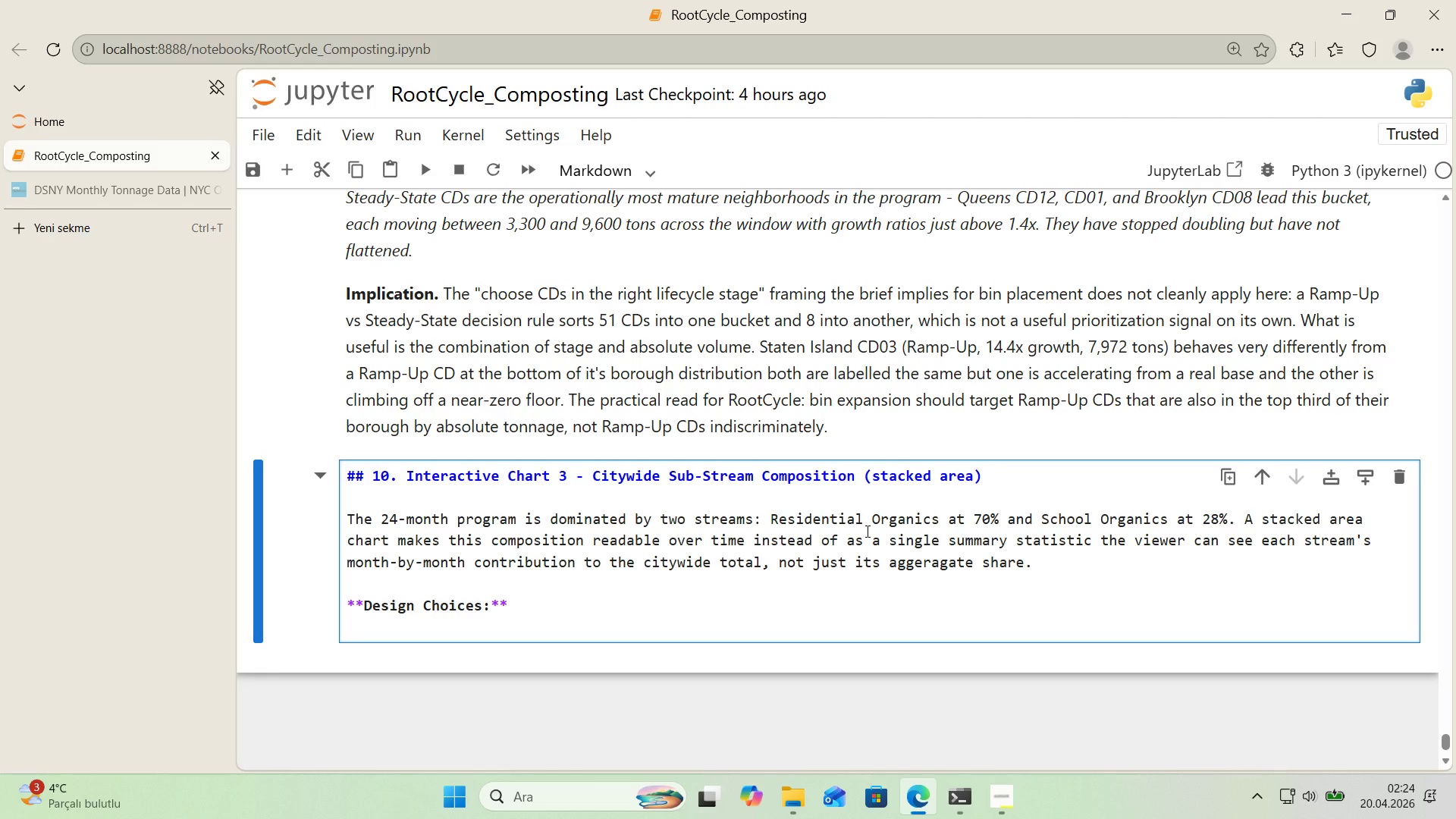 
key(NumpadSubtract)
 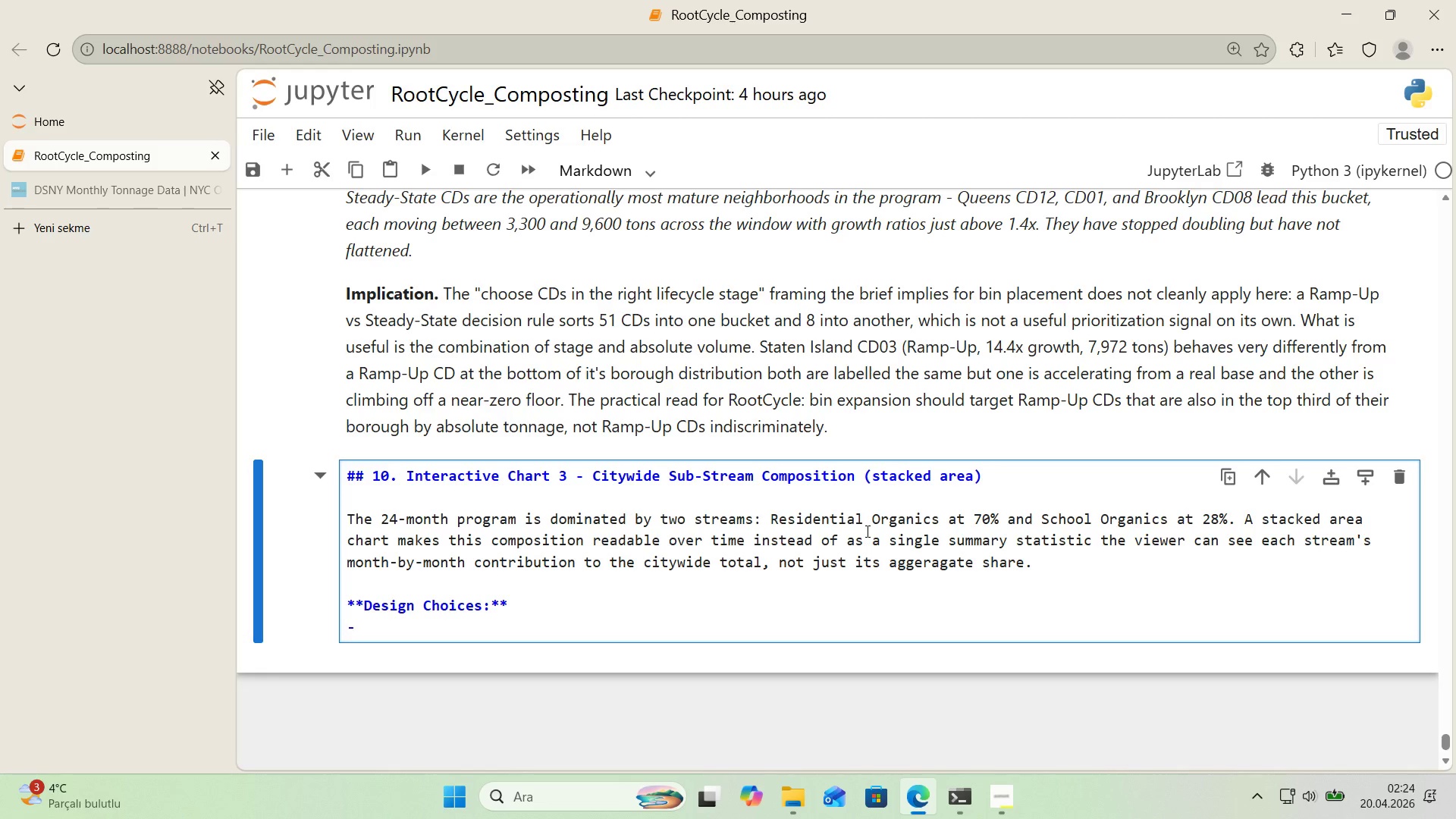 
key(Space)
 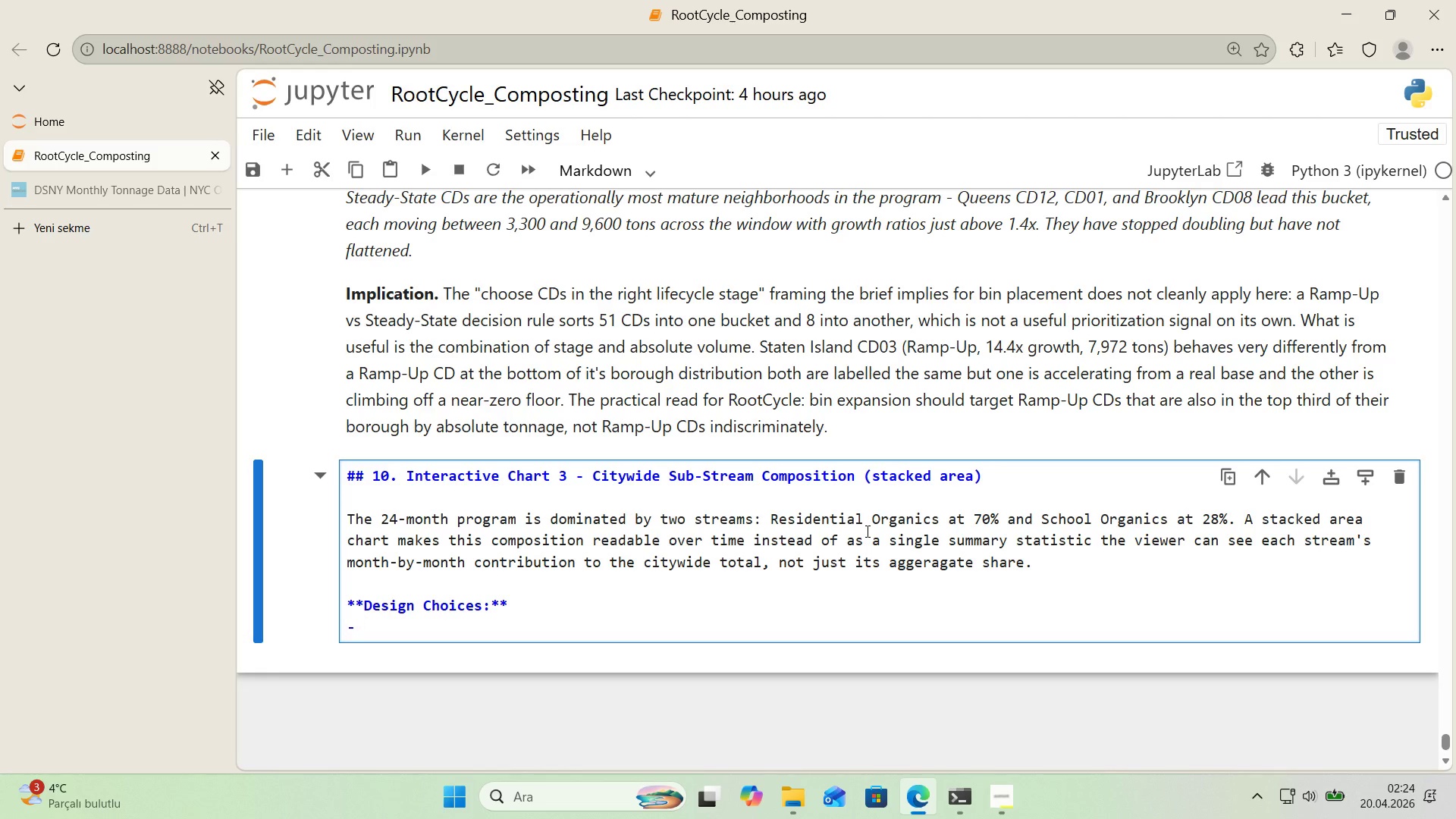 
key(Backspace)
 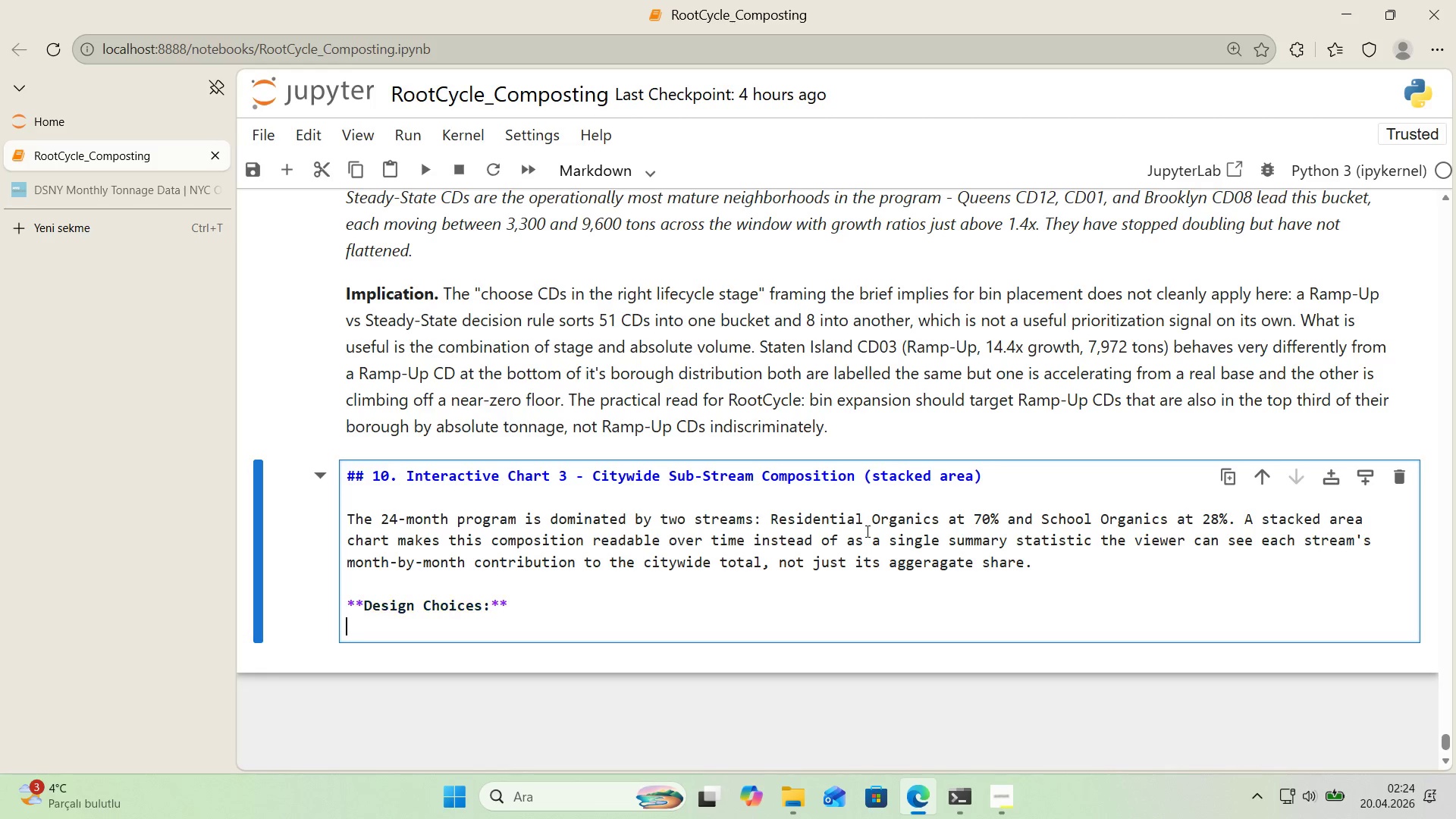 
key(Backspace)
 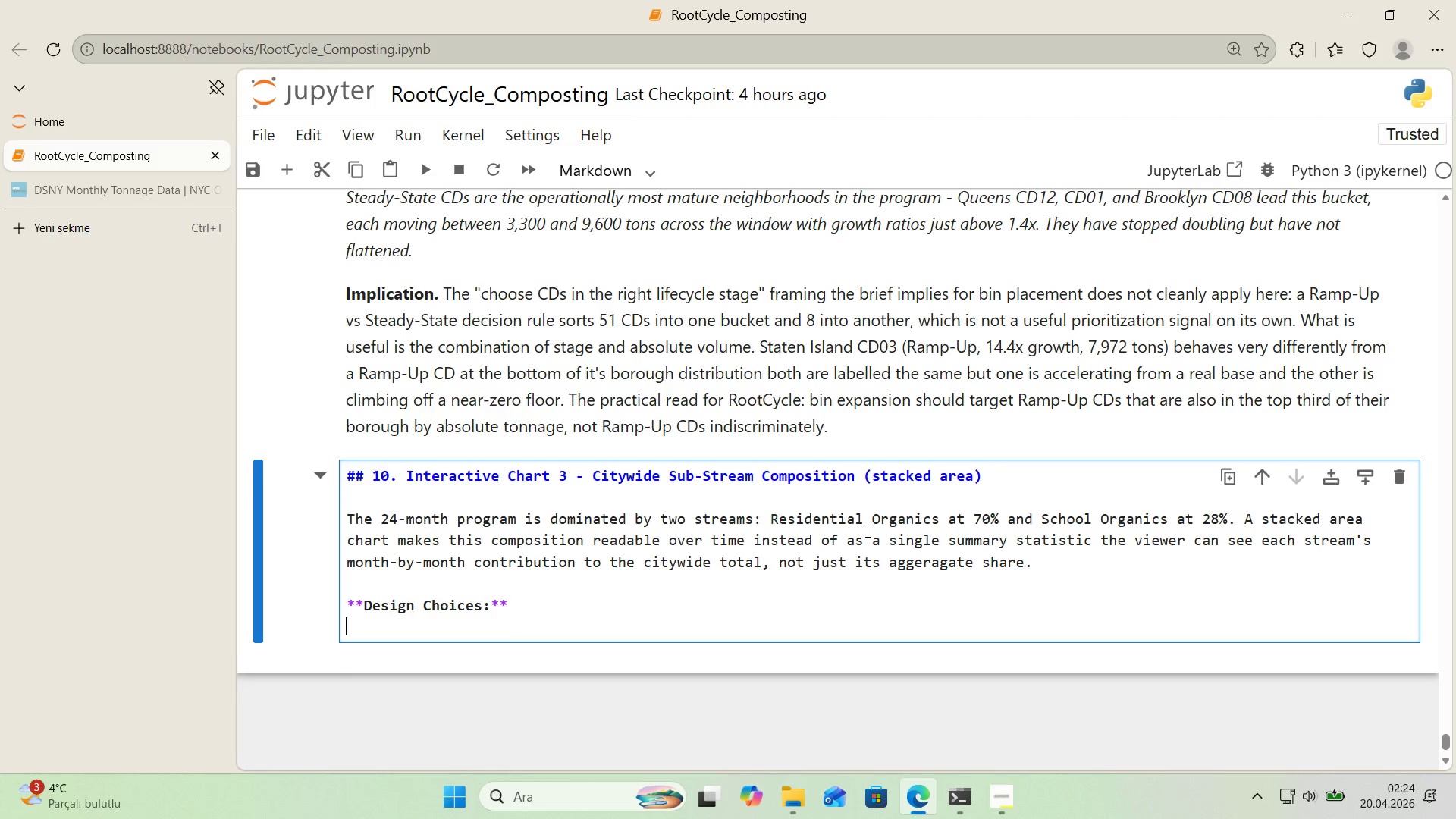 
key(Backspace)
 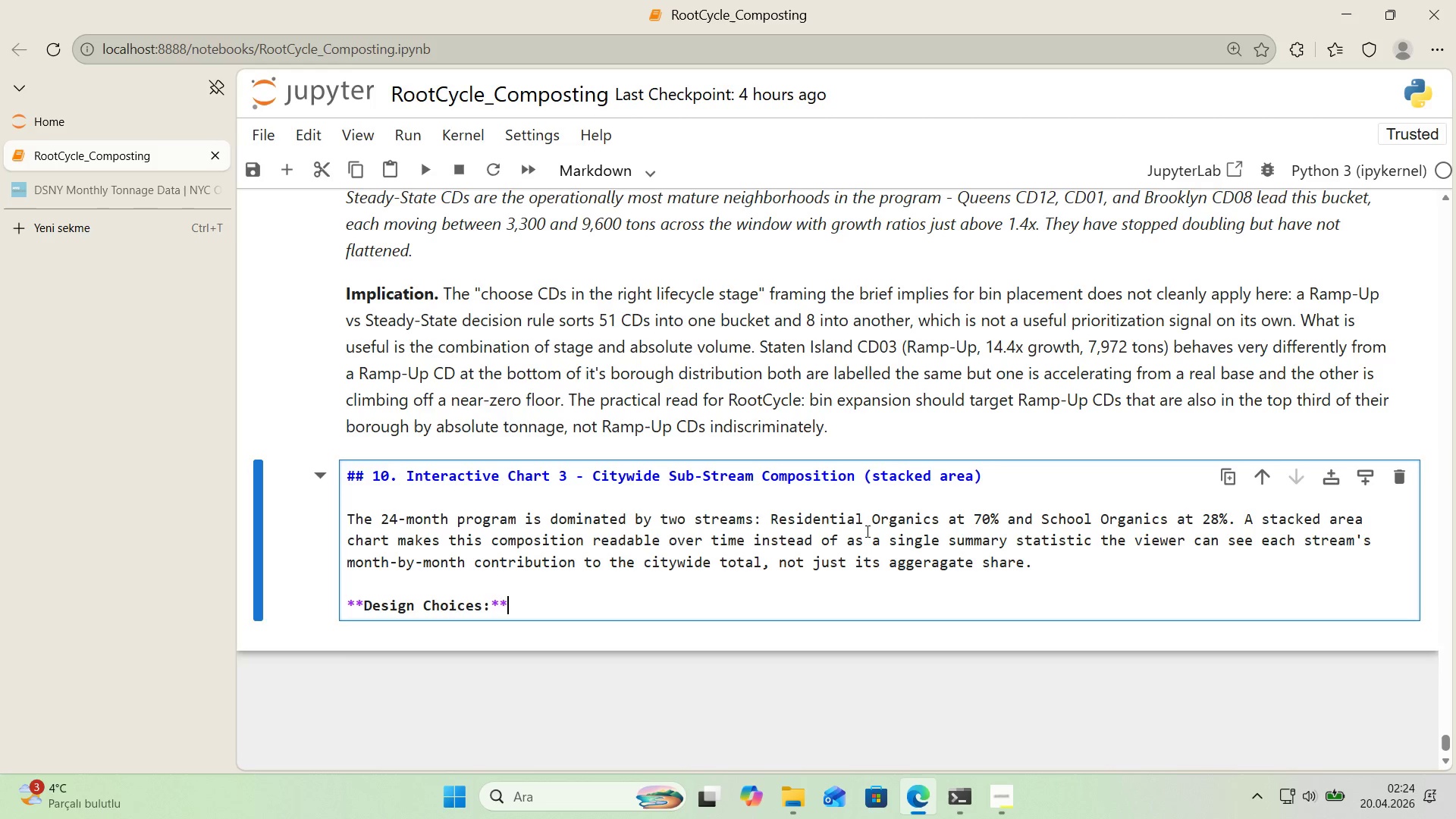 
key(Enter)
 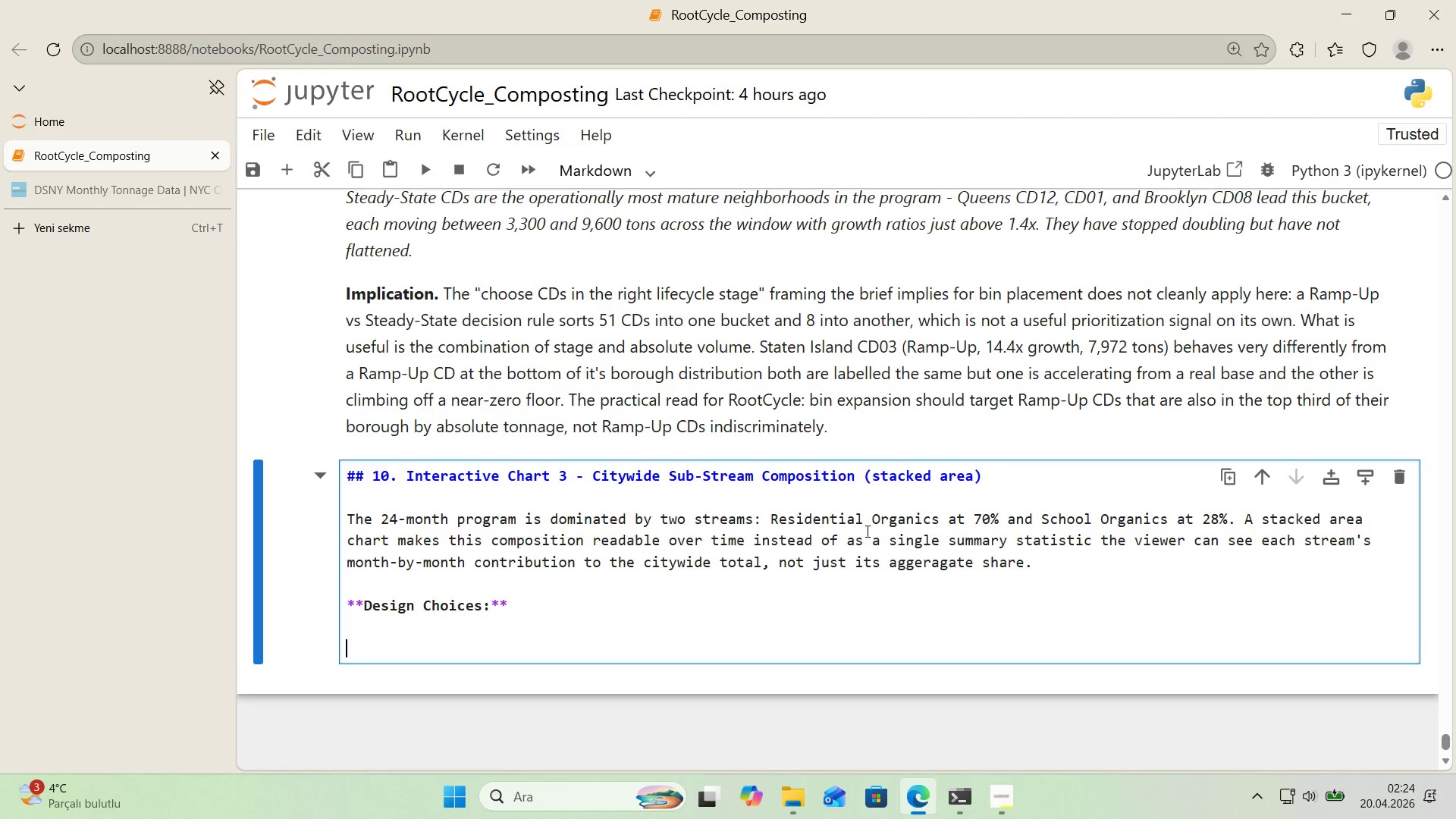 
key(Enter)
 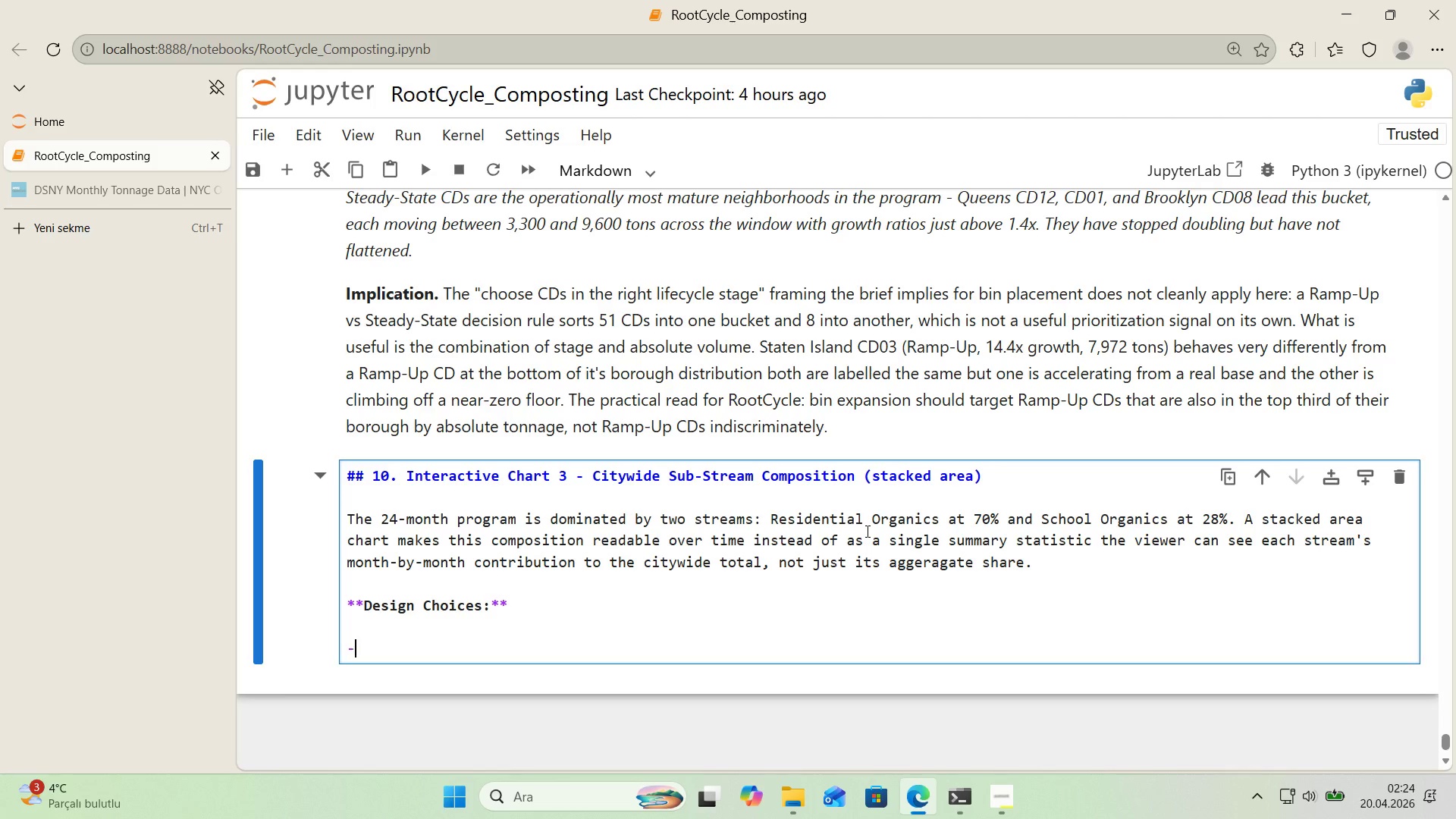 
type(- D)
key(Backspace)
type(One stacked area per sub-stream, colored us'ng the SUBSTREAM_COLORS )
 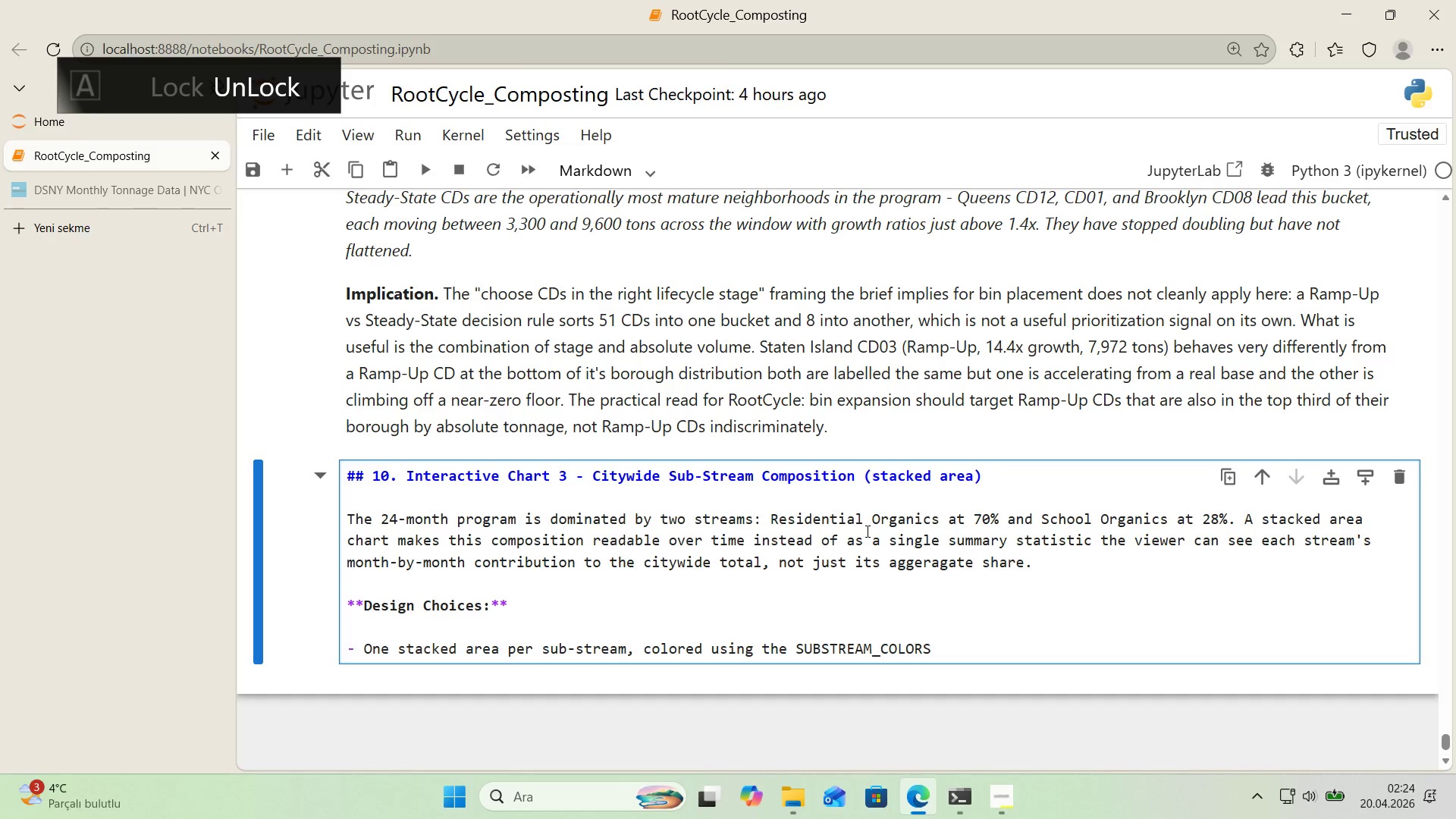 
type(palette f'xed ')
key(Backspace)
key(Backspace)
 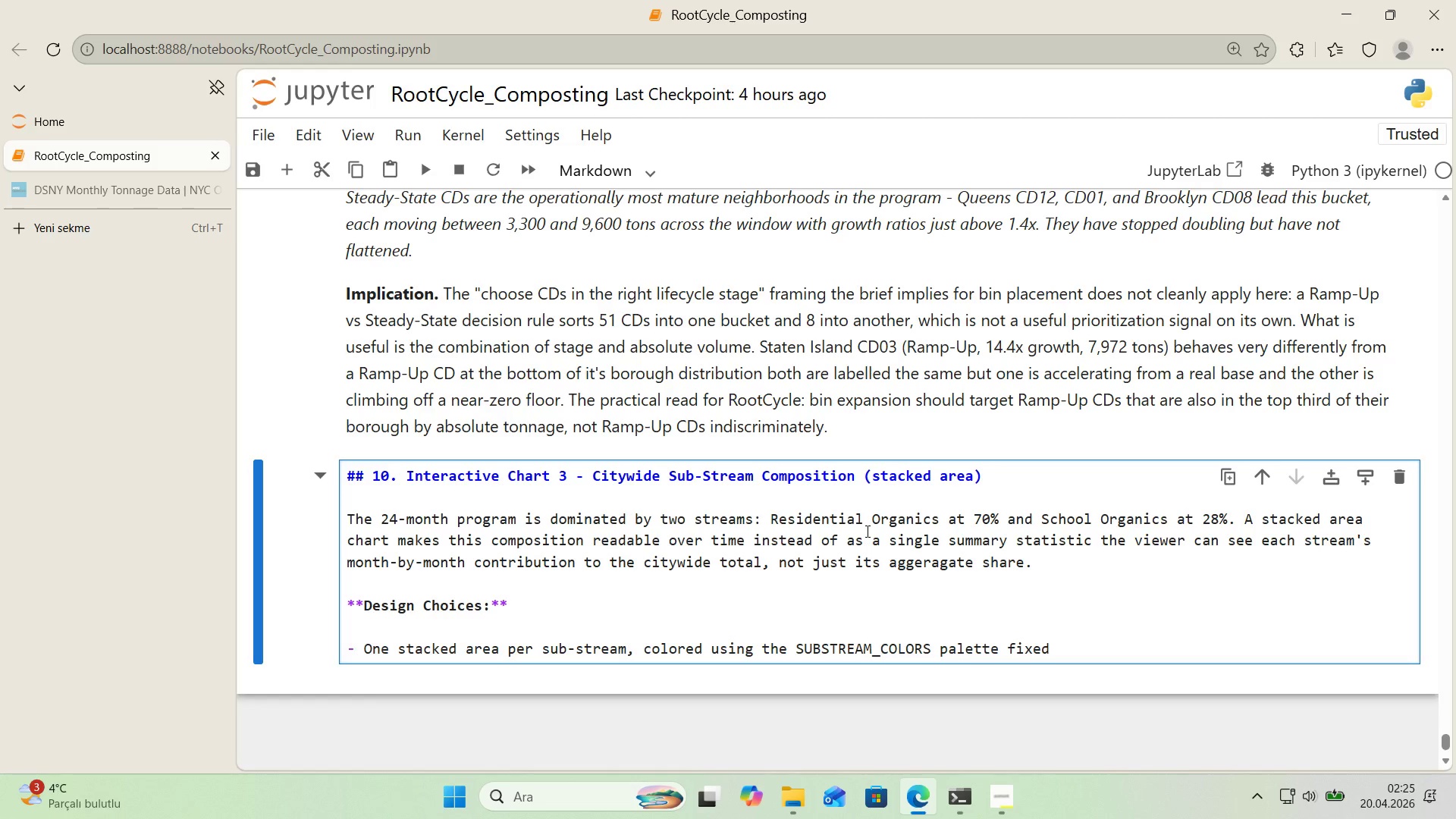 
type(. The same color for each stream appears everywhere )
 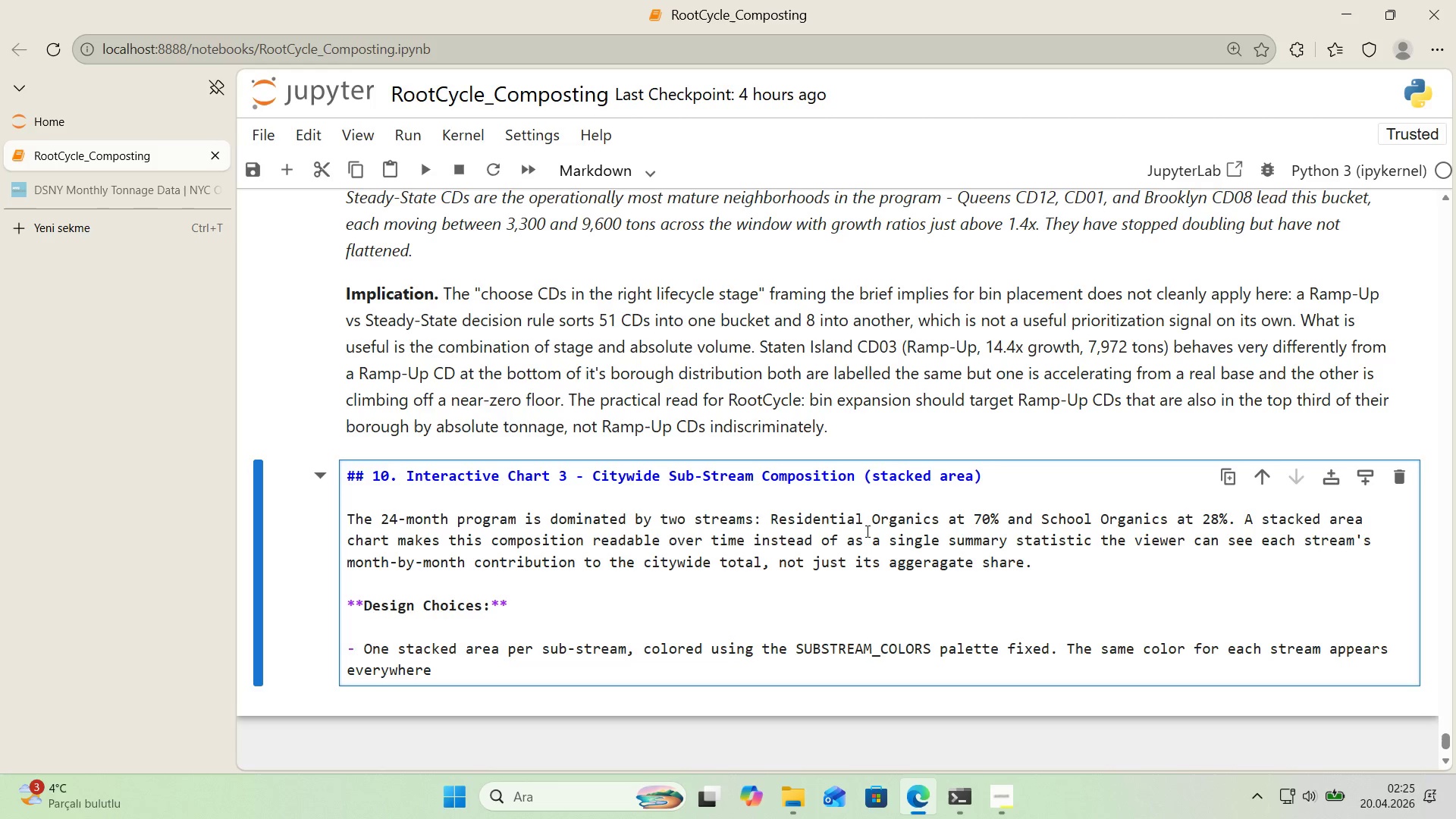 
type(that stream 's referenced, so the palette does the cross-referencework.)
 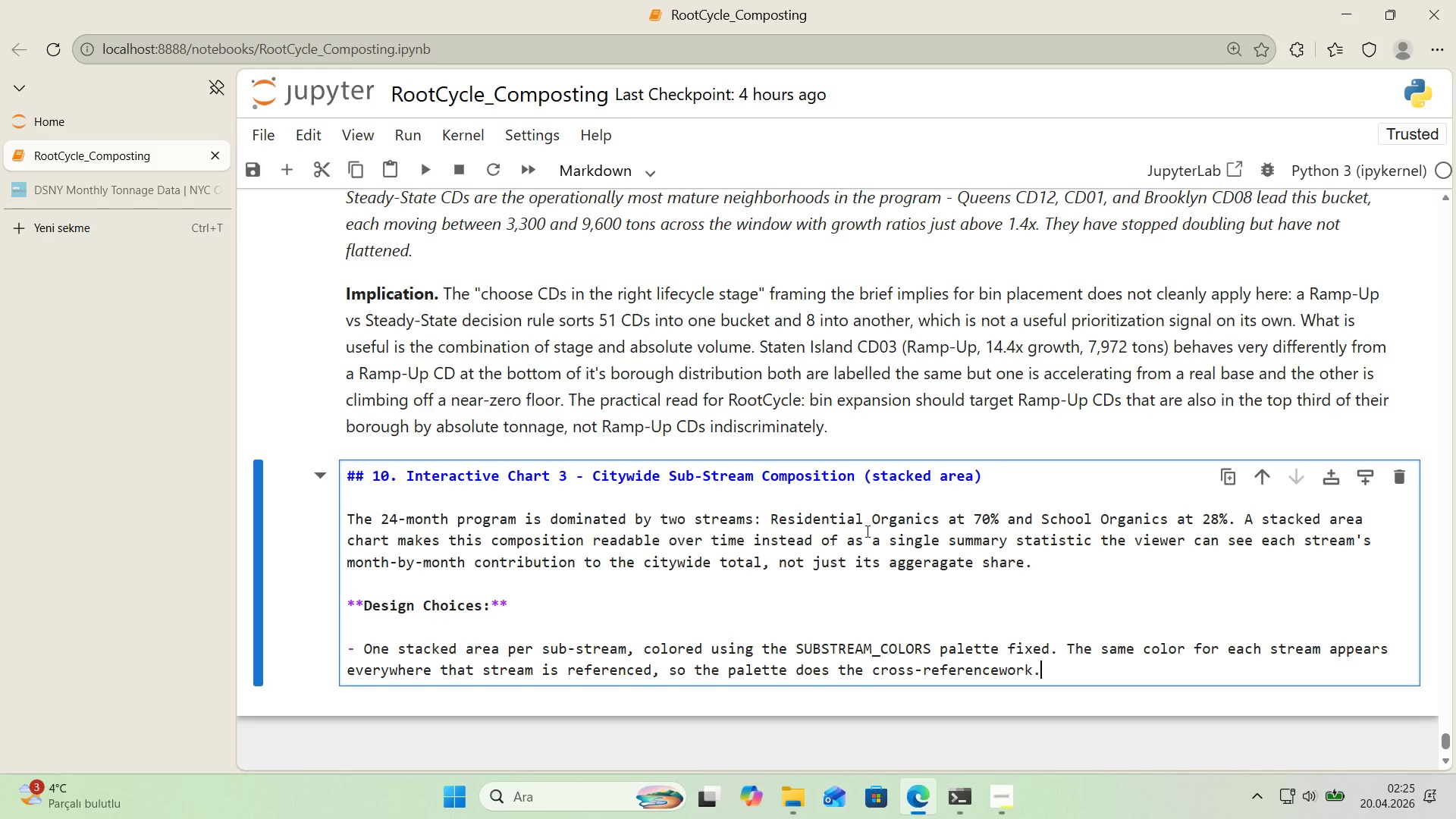 
key(ArrowLeft)
 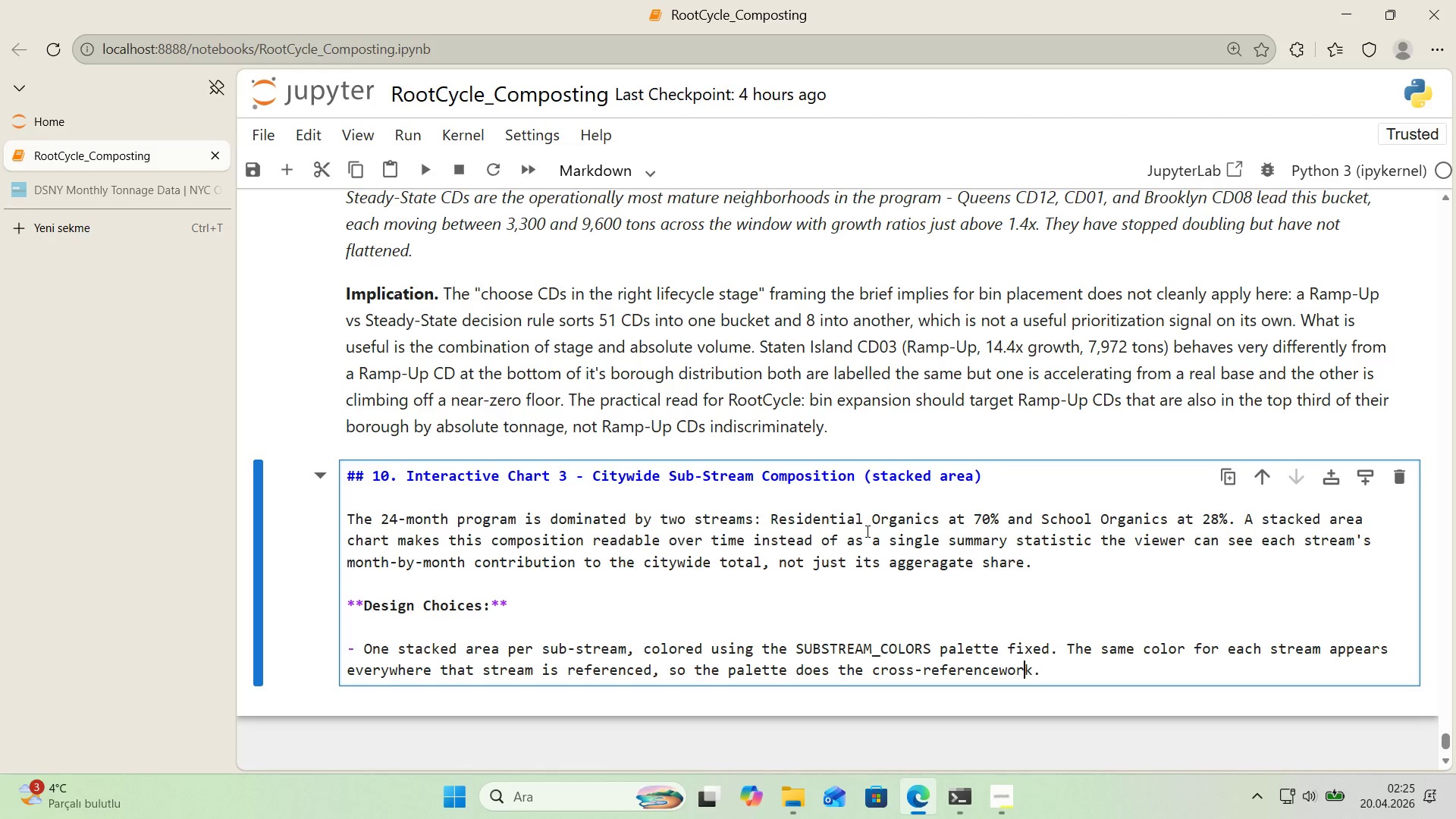 
key(ArrowLeft)
 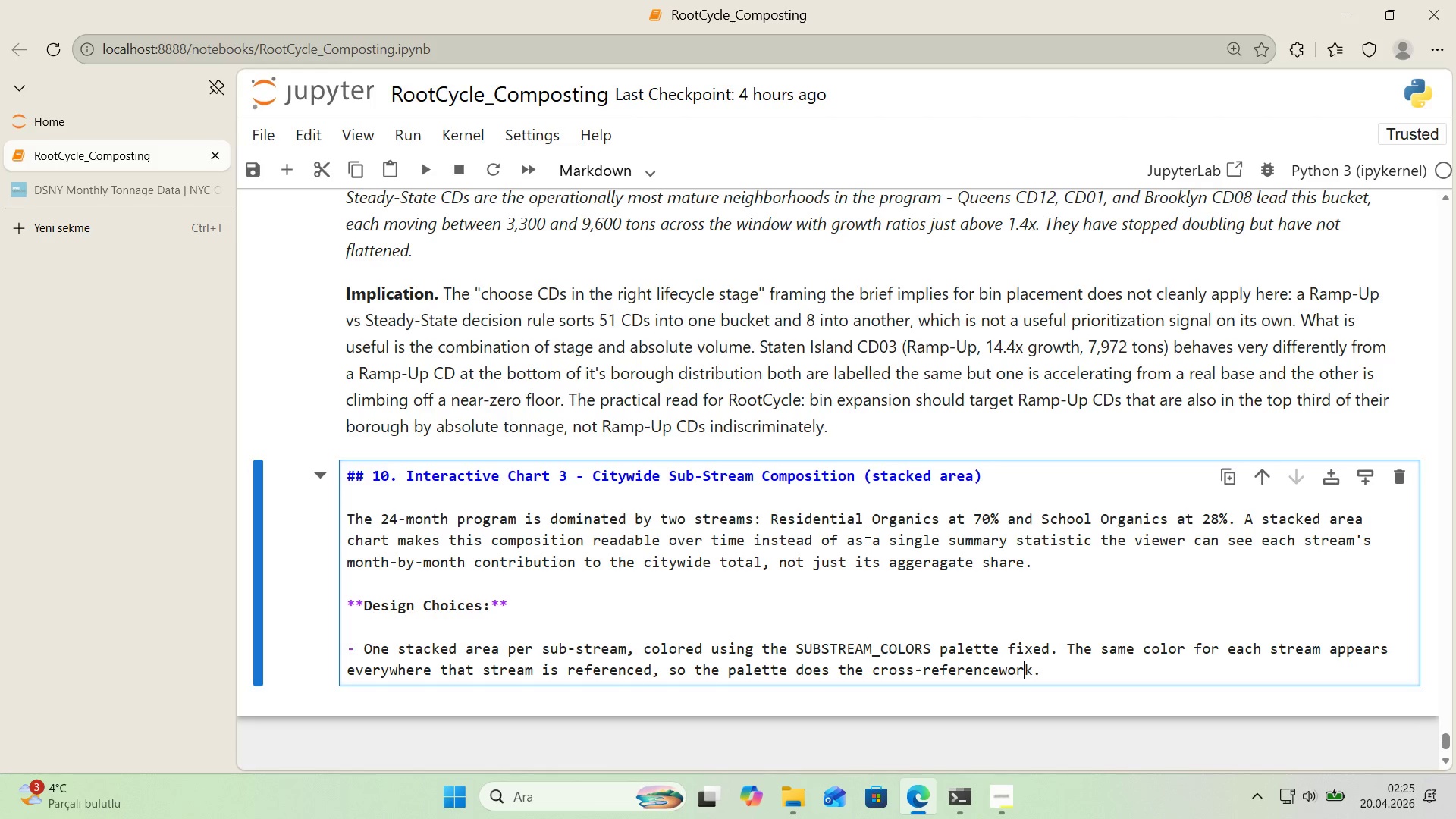 
key(ArrowLeft)
 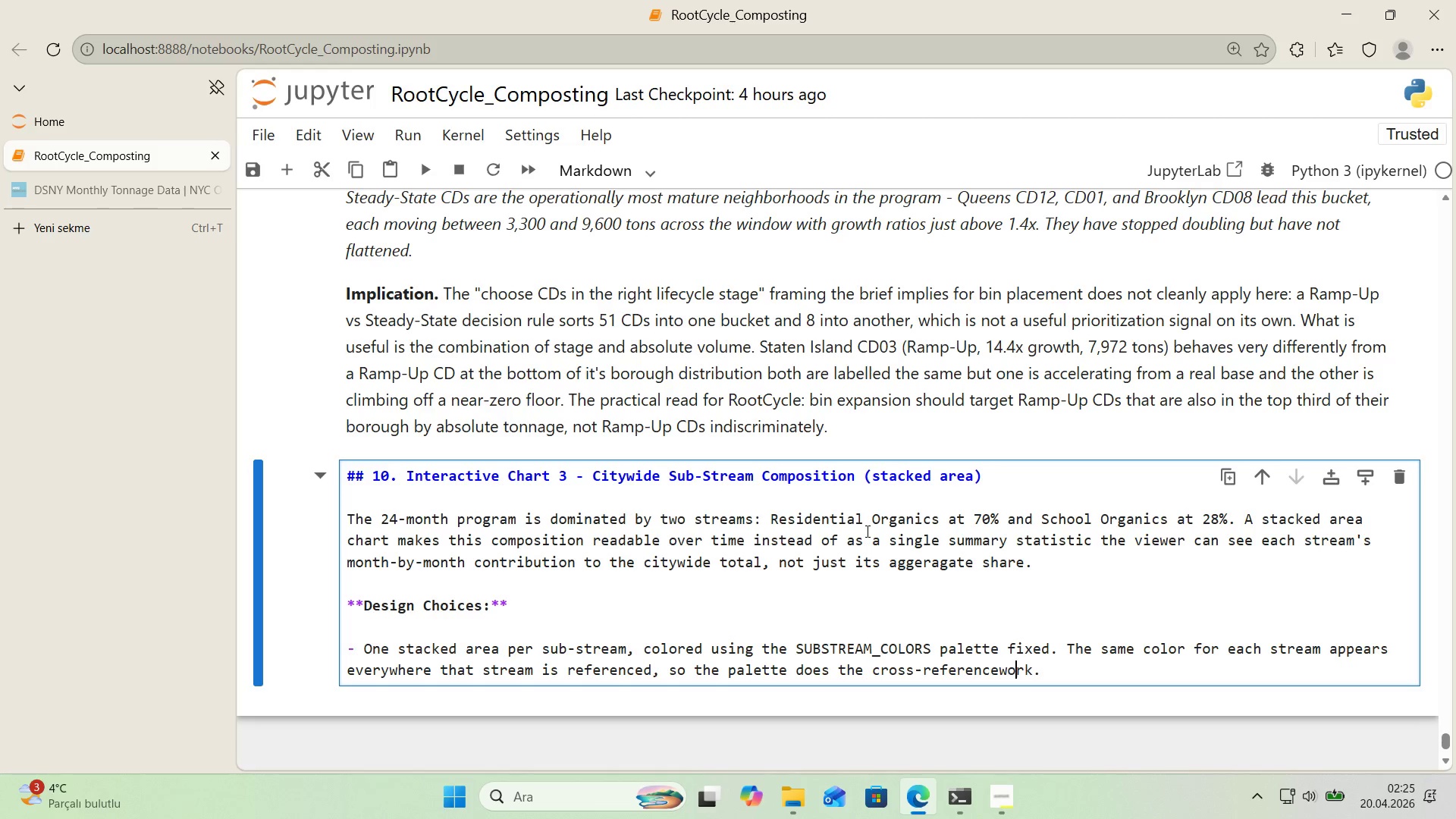 
key(ArrowLeft)
 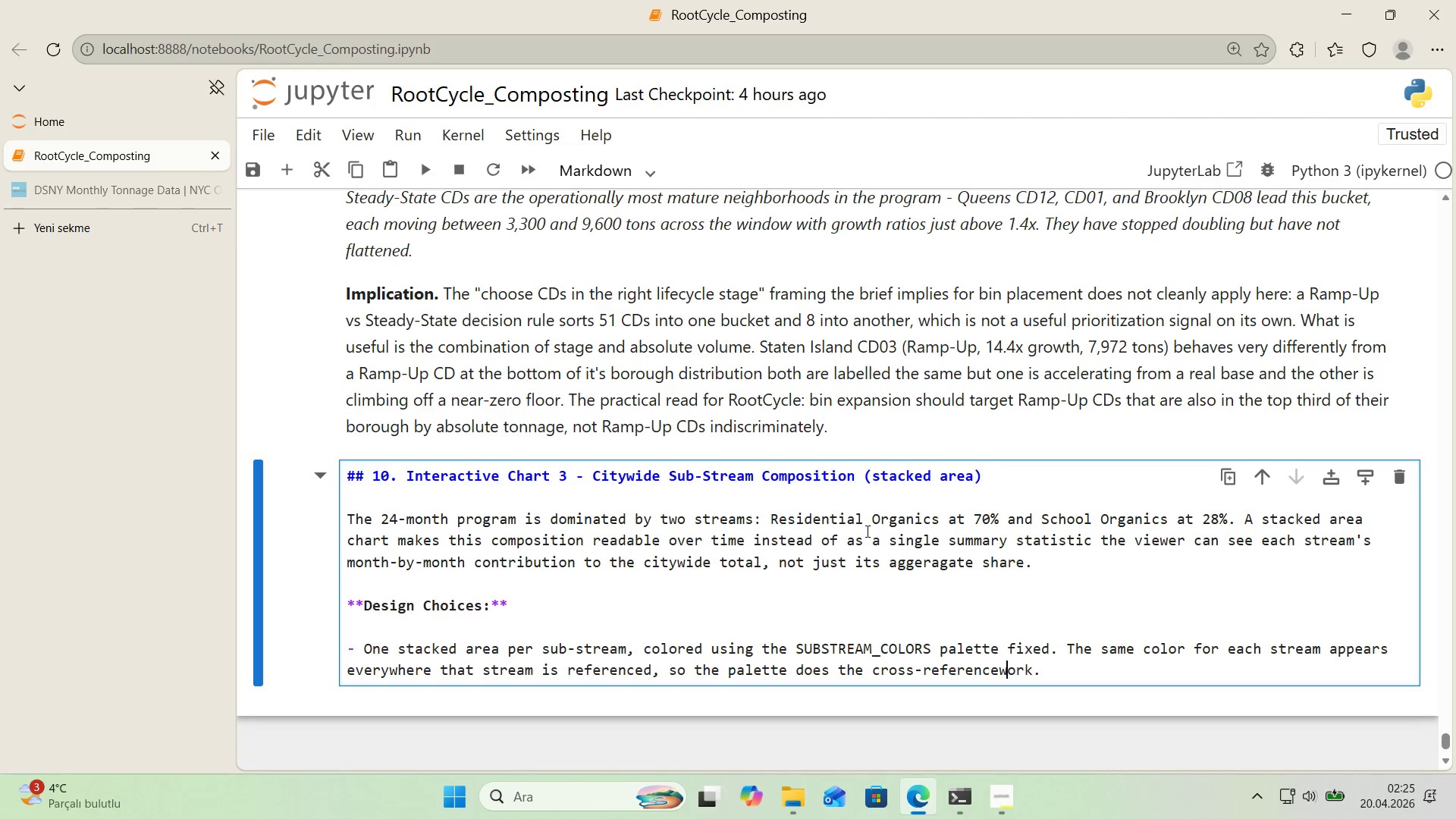 
key(ArrowLeft)
 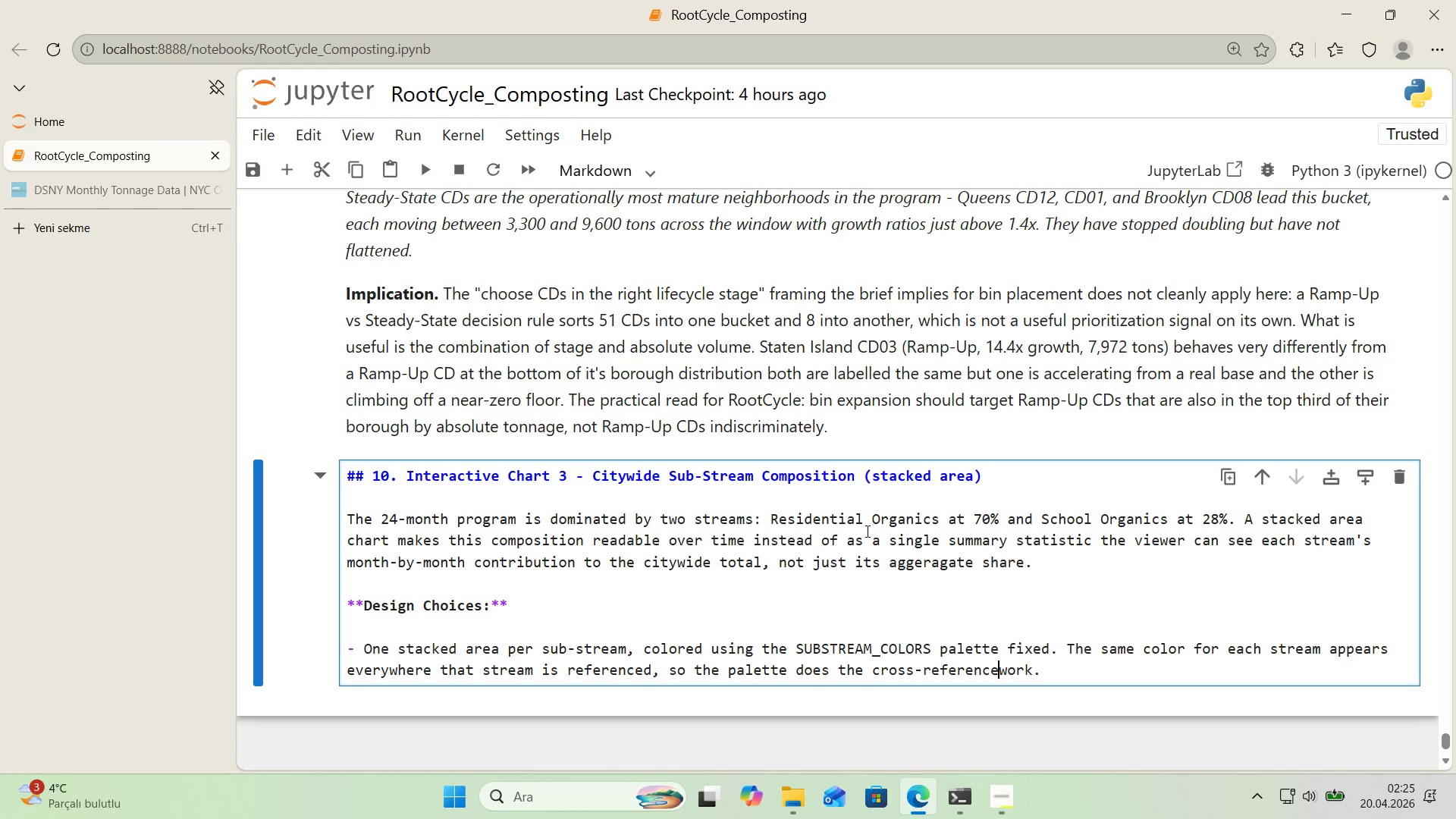 
key(Space)
 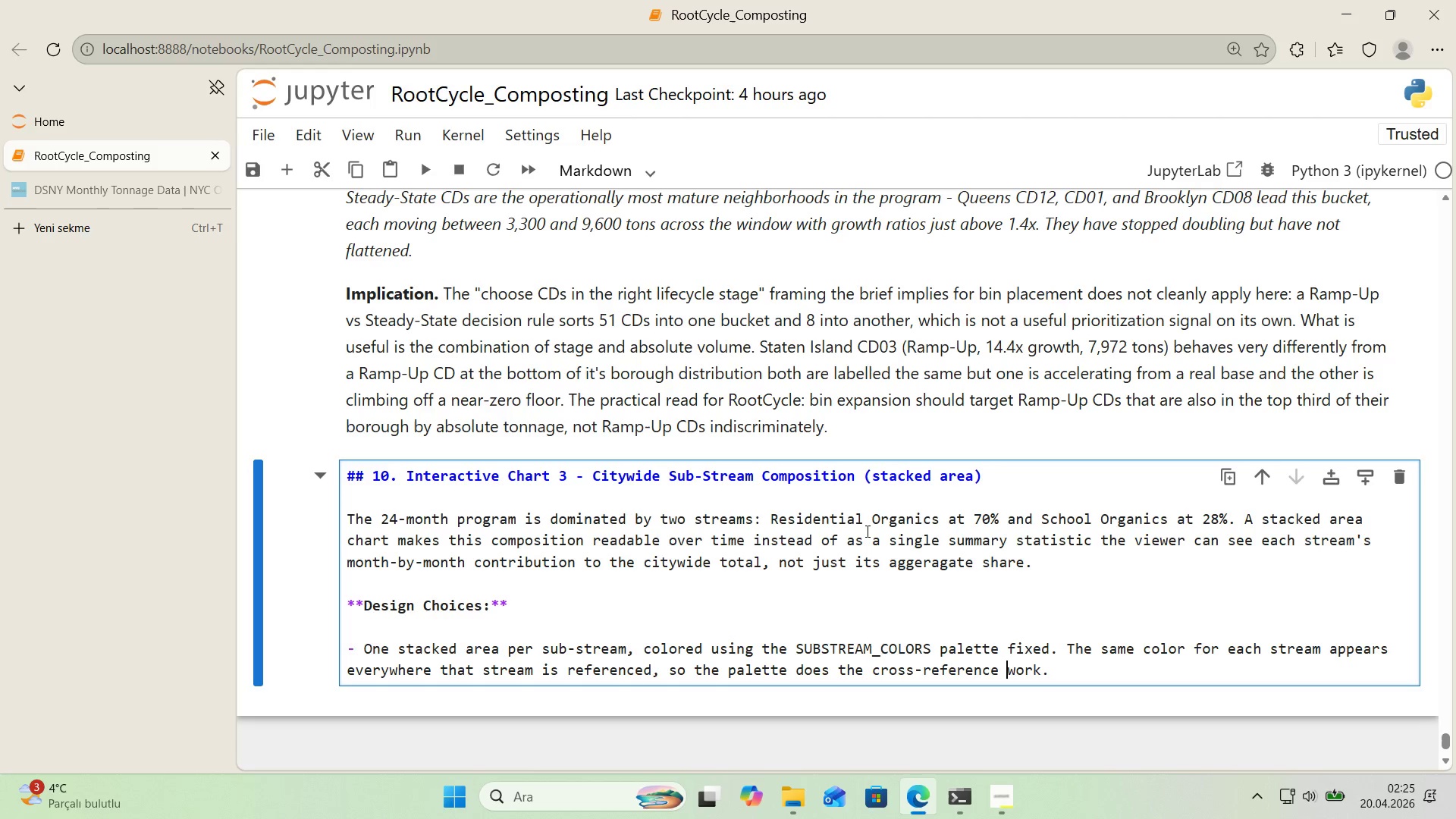 
key(ArrowRight)
 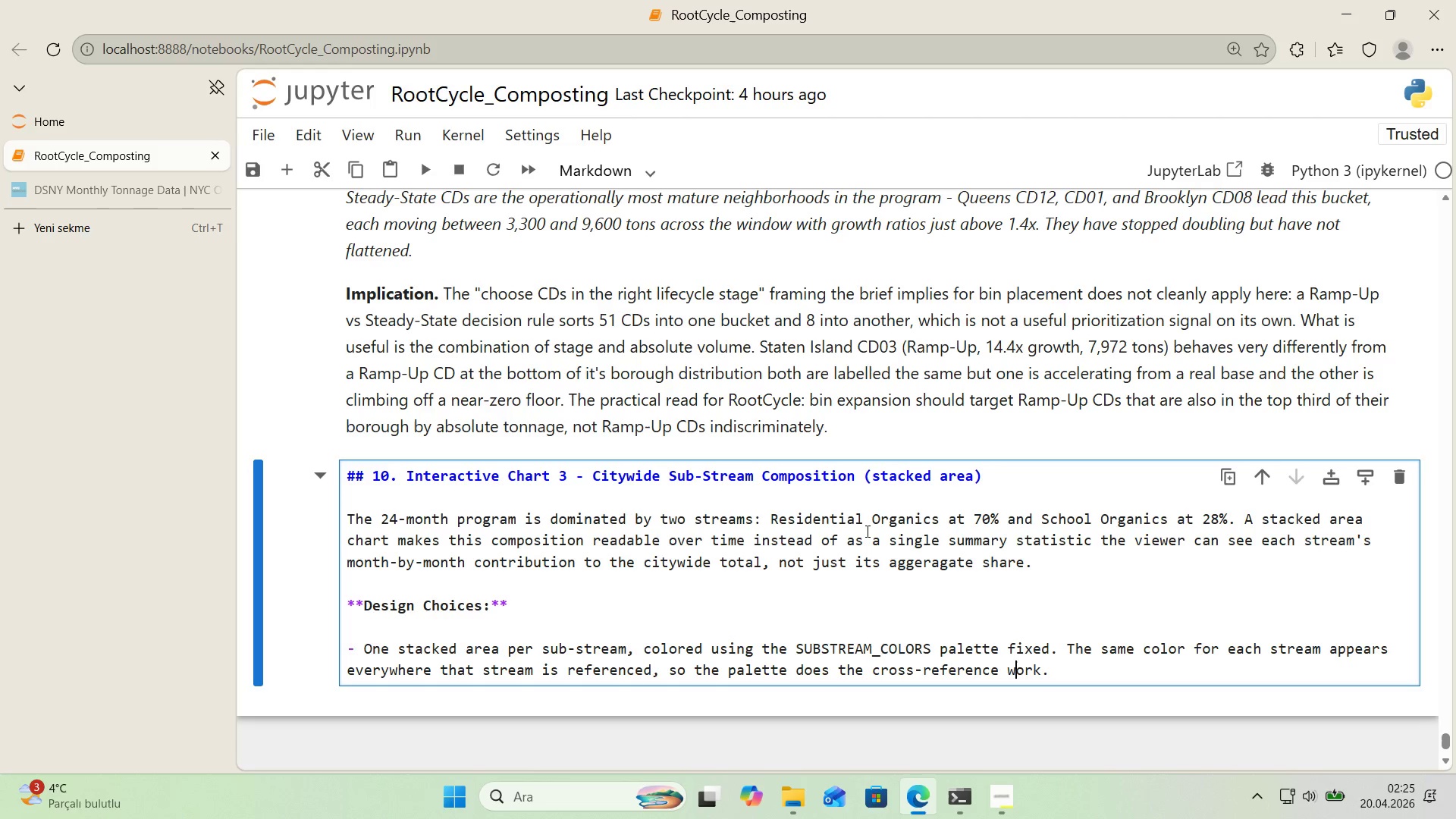 
key(ArrowRight)
 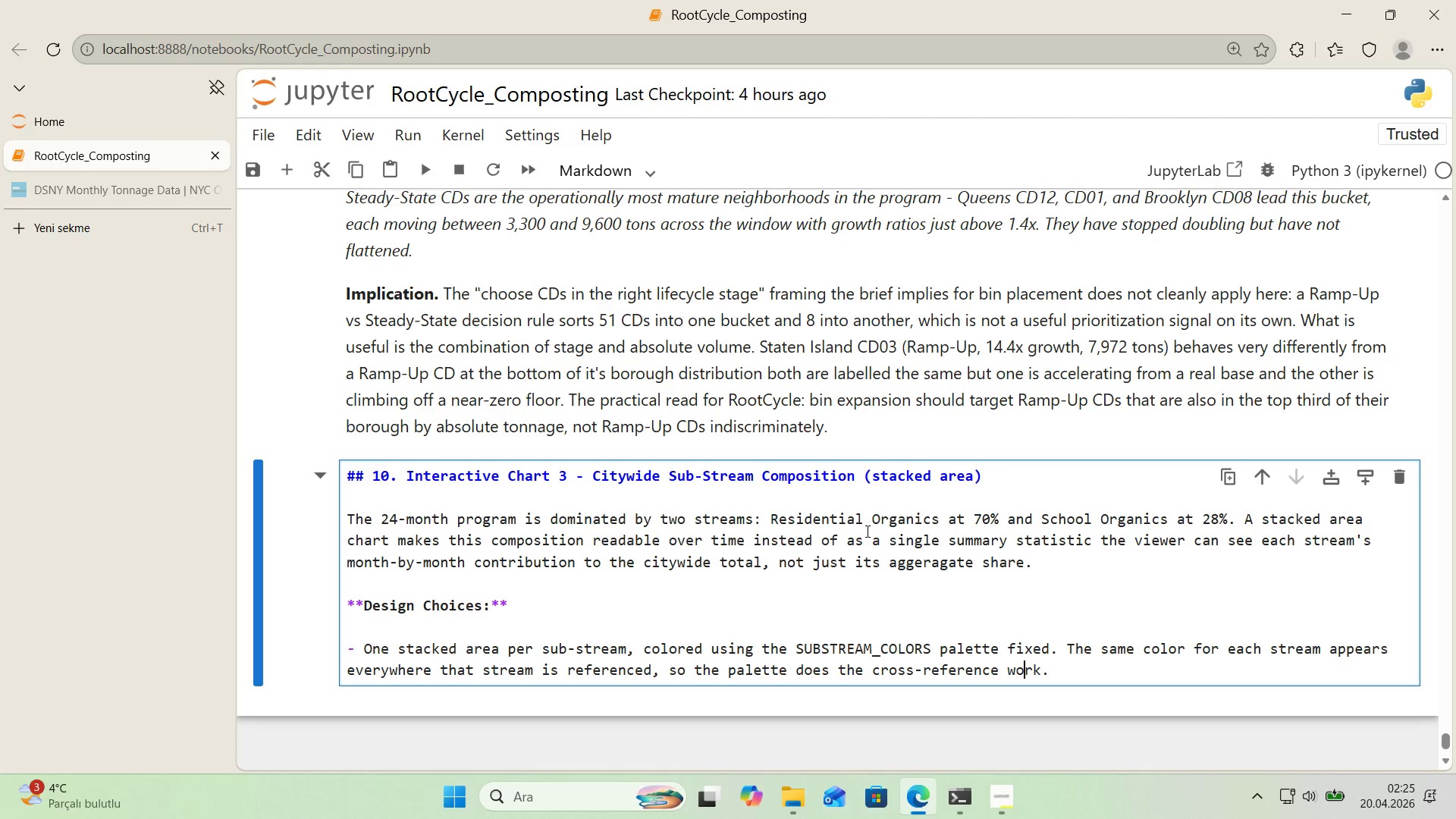 
key(ArrowRight)
 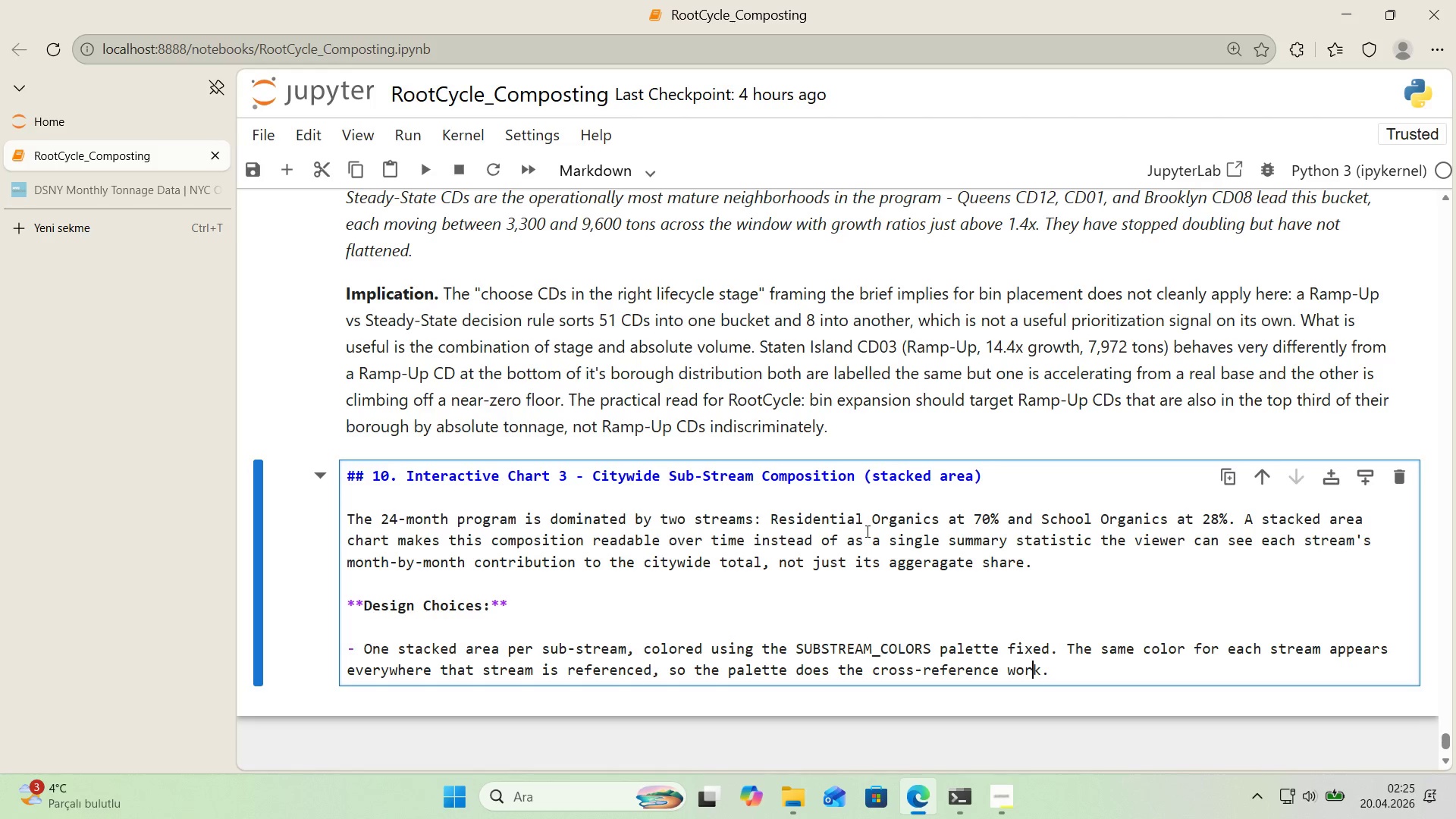 
key(ArrowRight)
 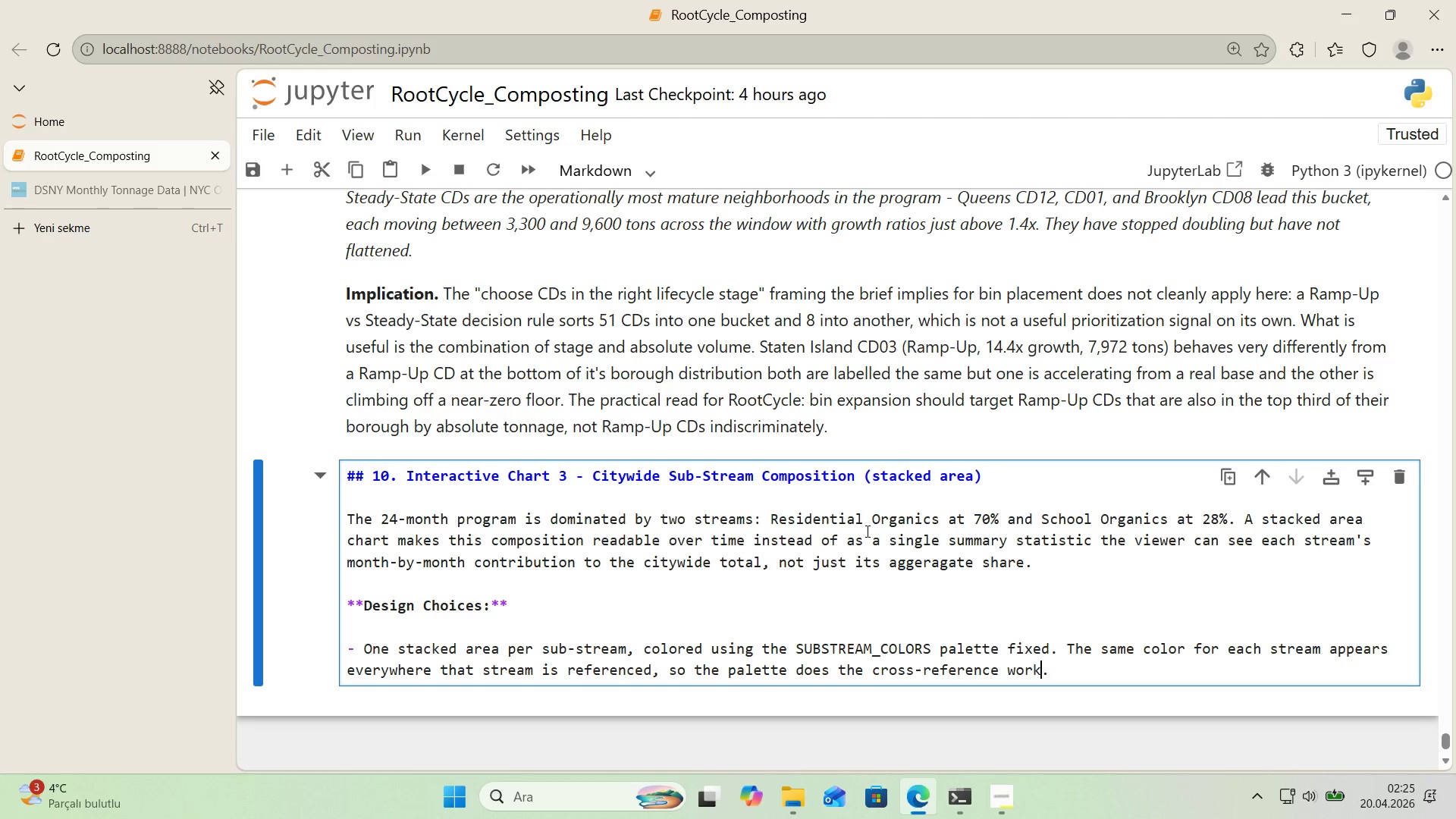 
key(ArrowRight)
 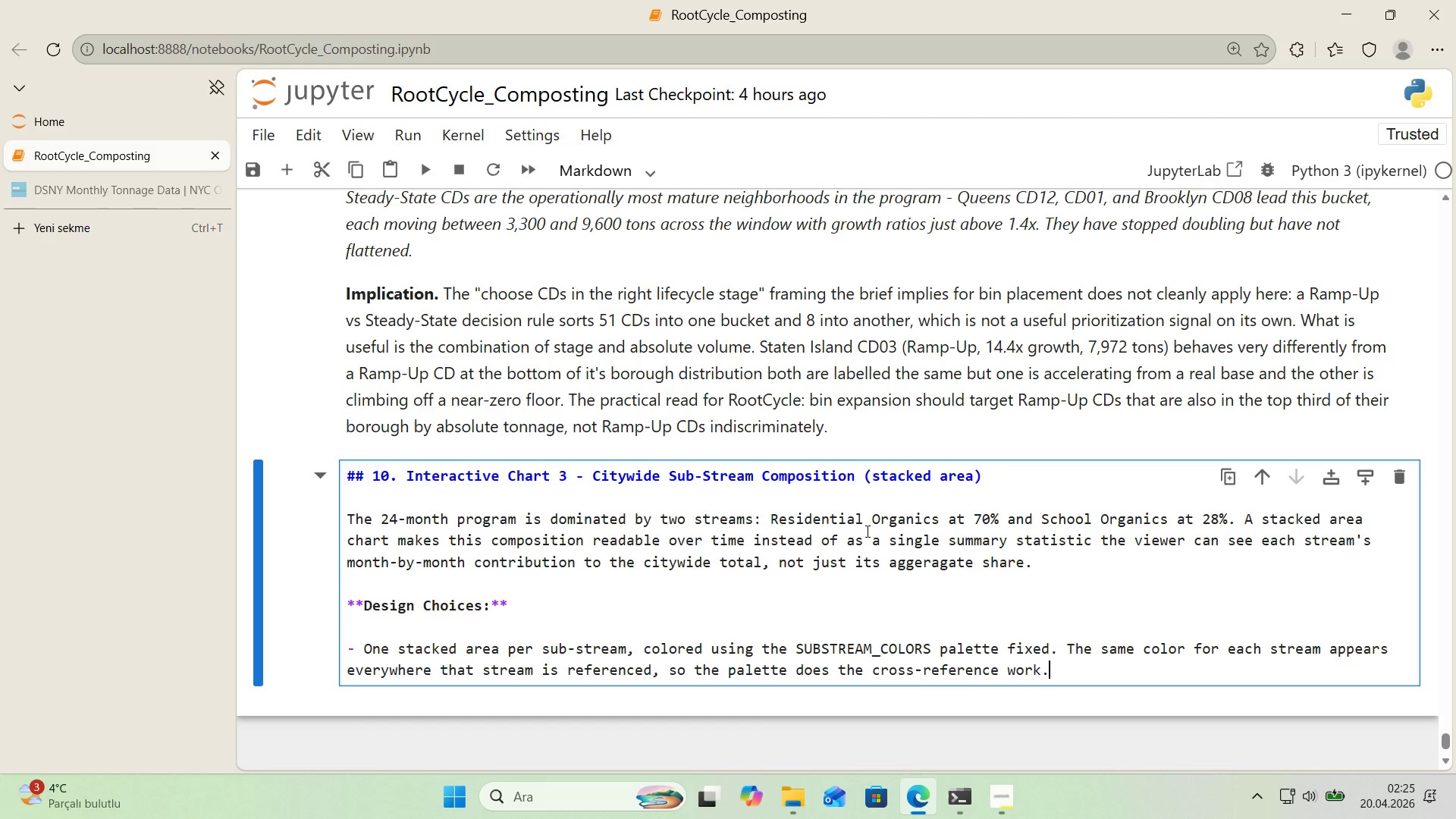 
key(Enter)
 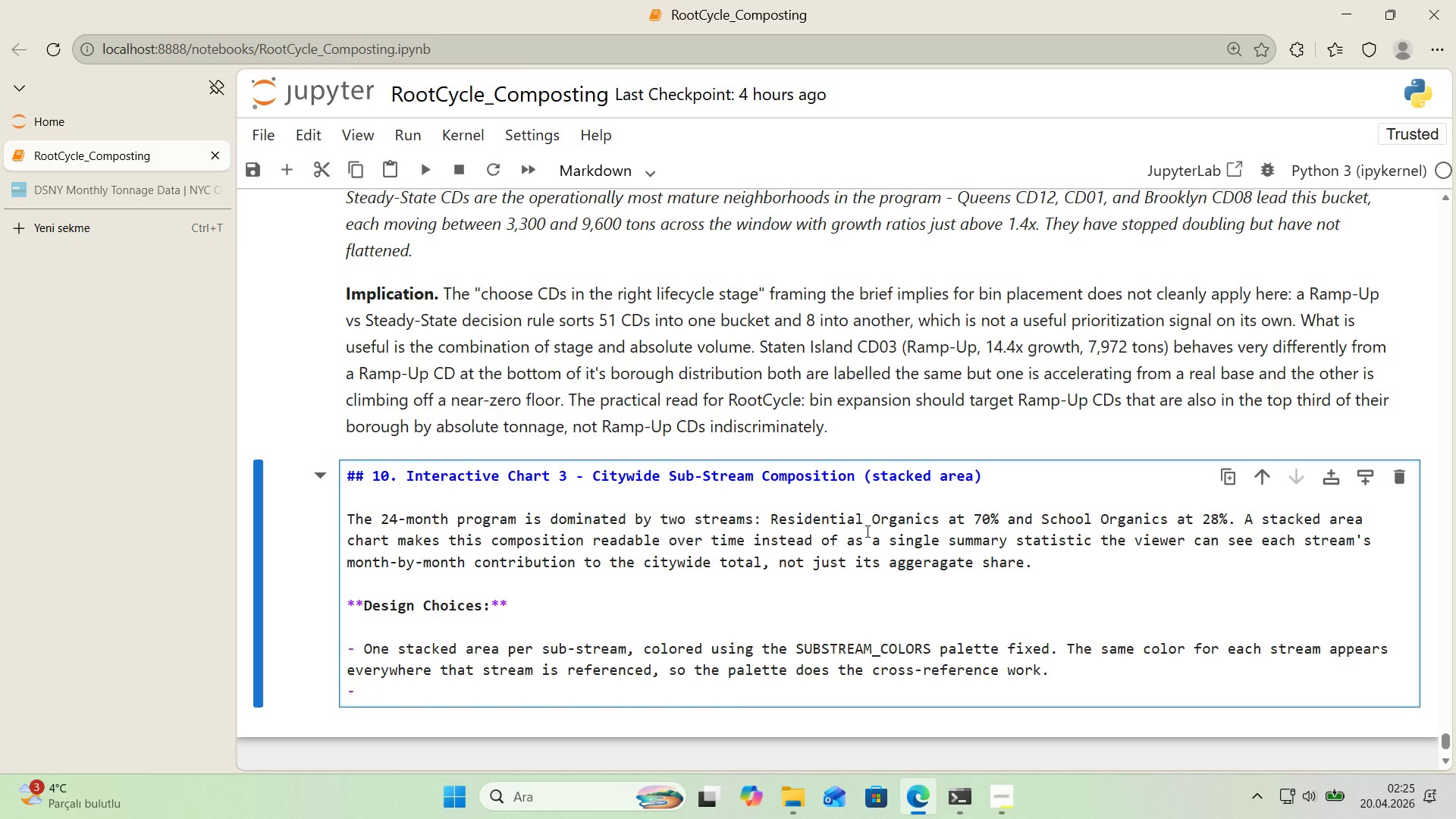 
type(Streams are ordered from larges )
key(Backspace)
type(t to smallest *()
 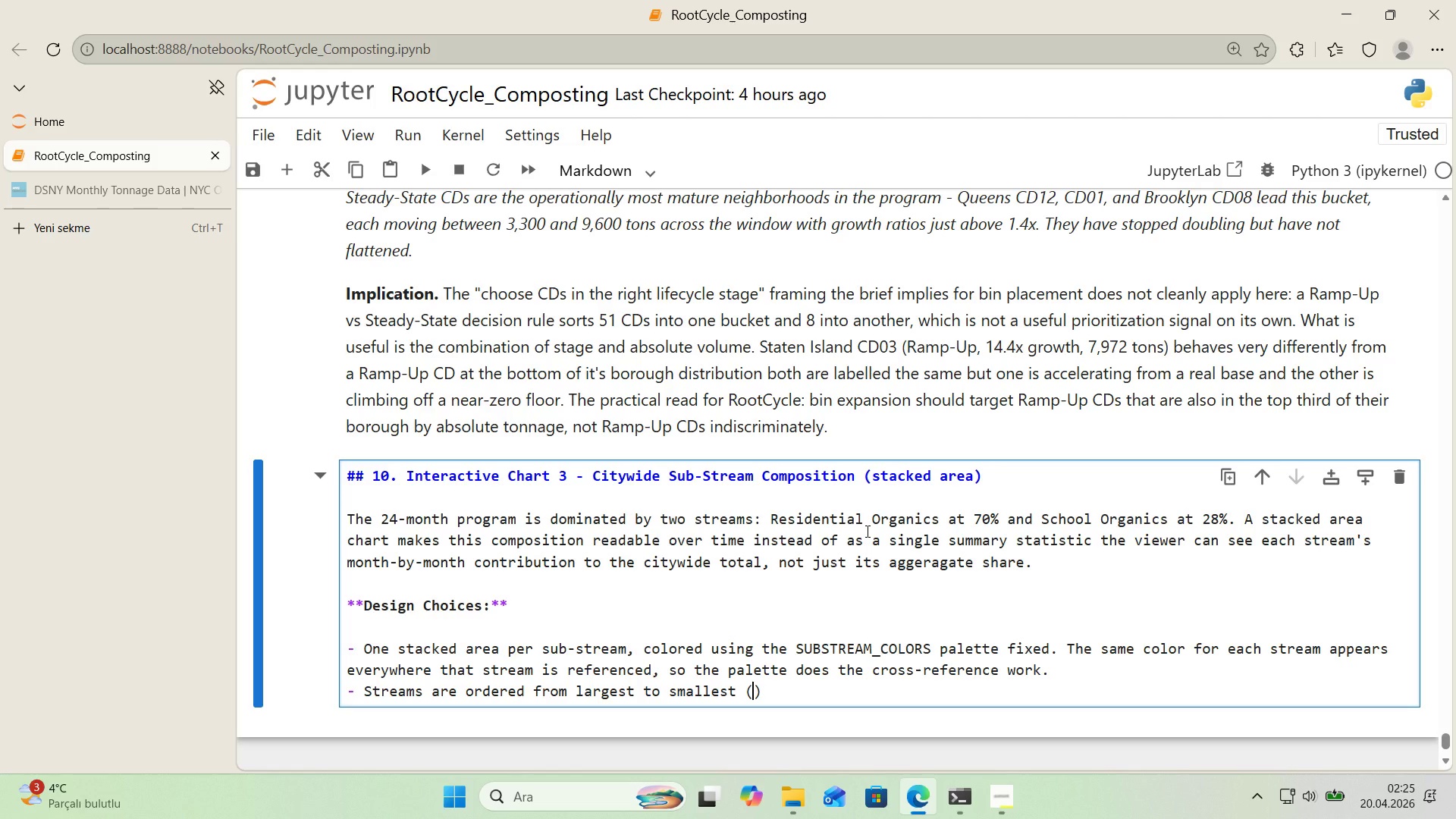 
 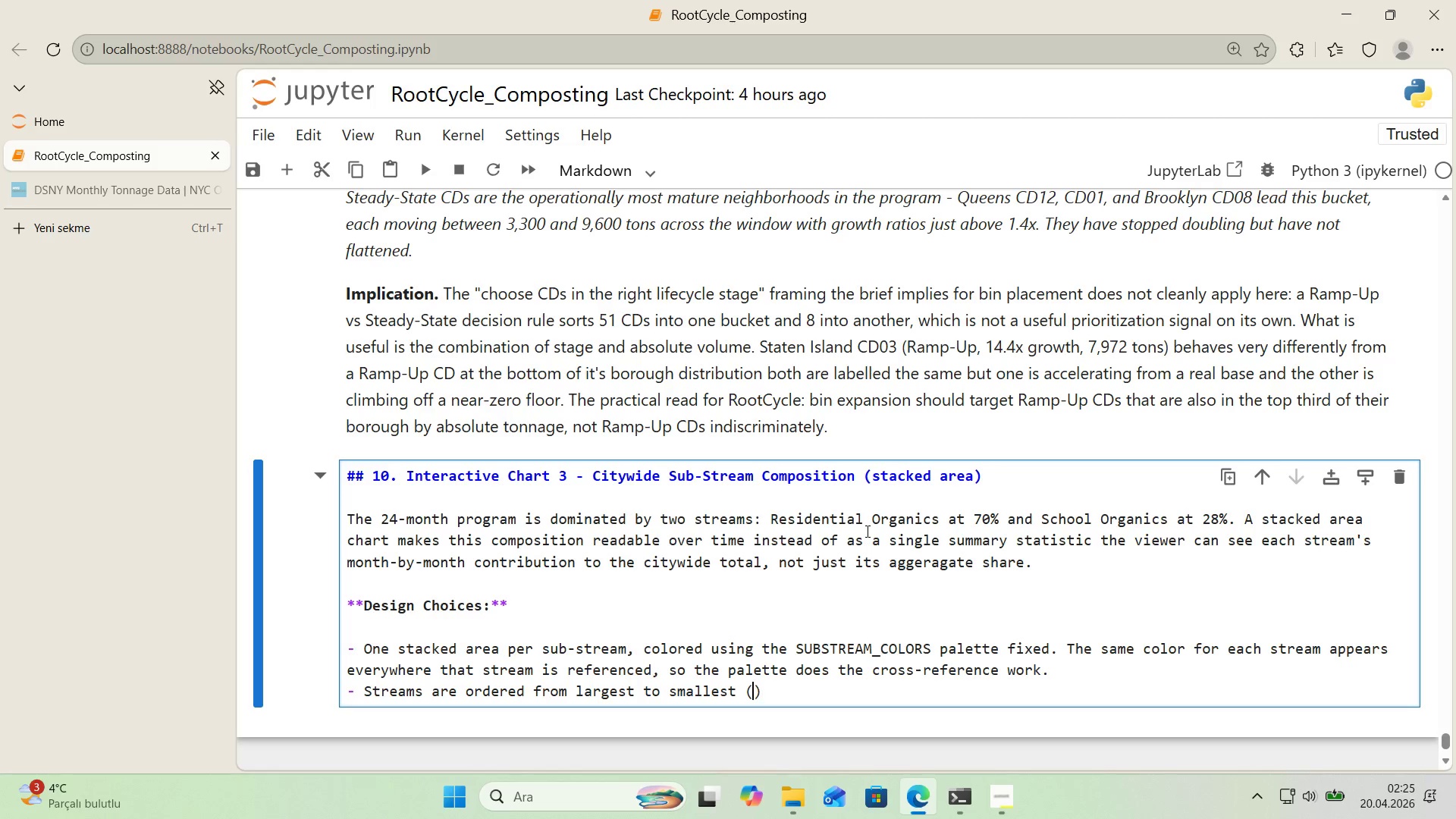 
key(ArrowLeft)
 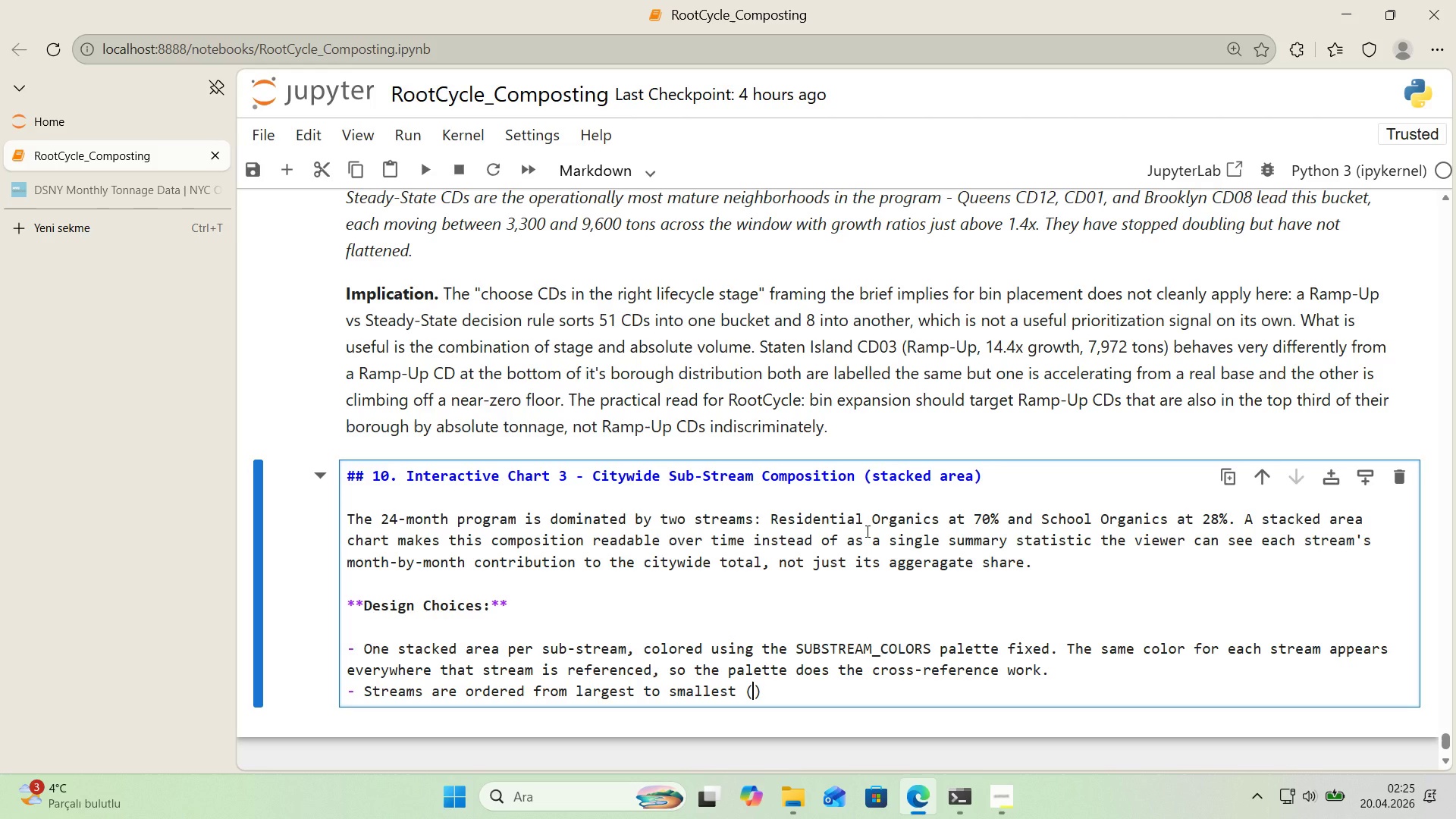 
type(Res'dental )
 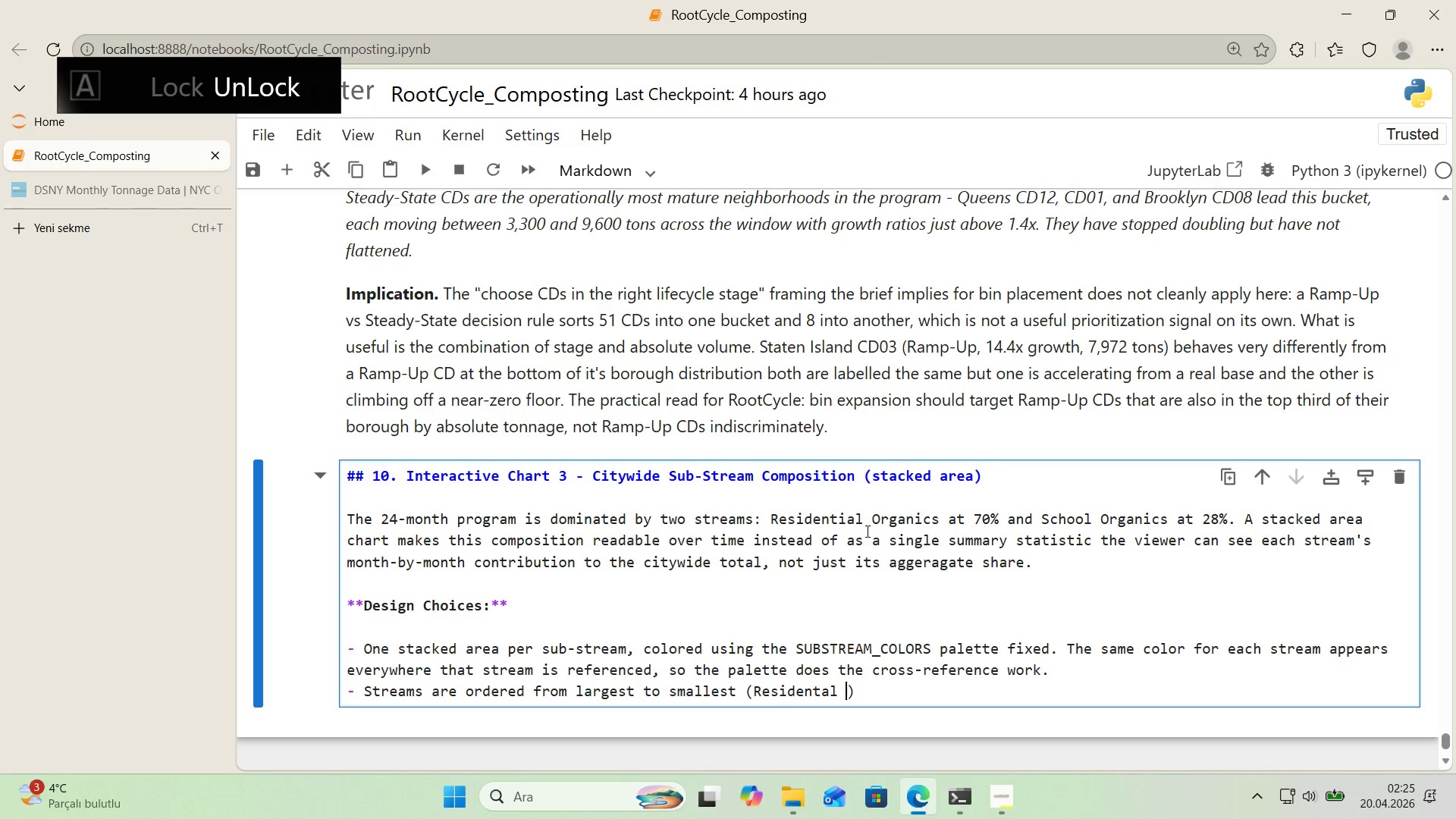 
key(Meta+Period)
 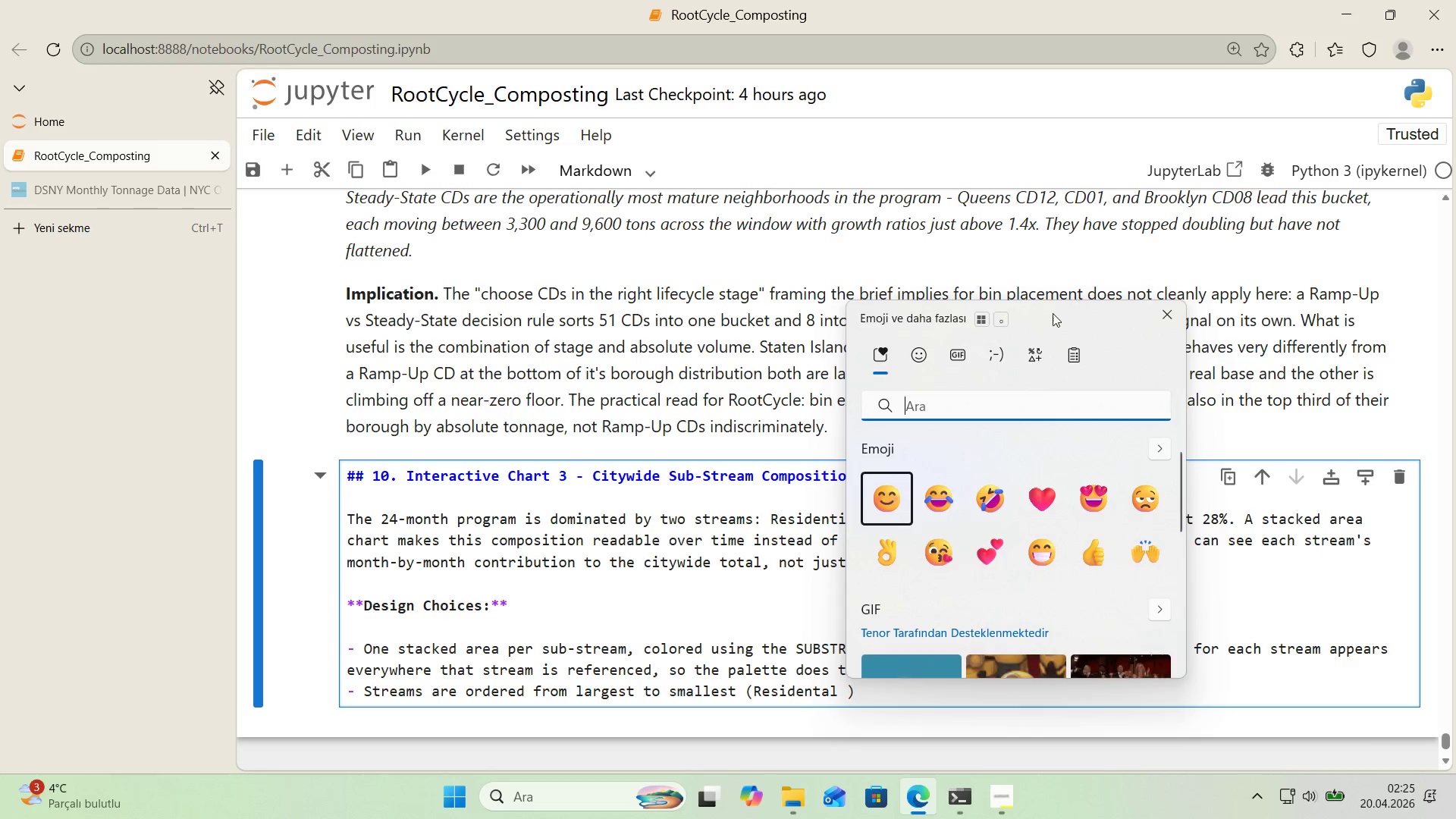 
left_click([1022, 356])
 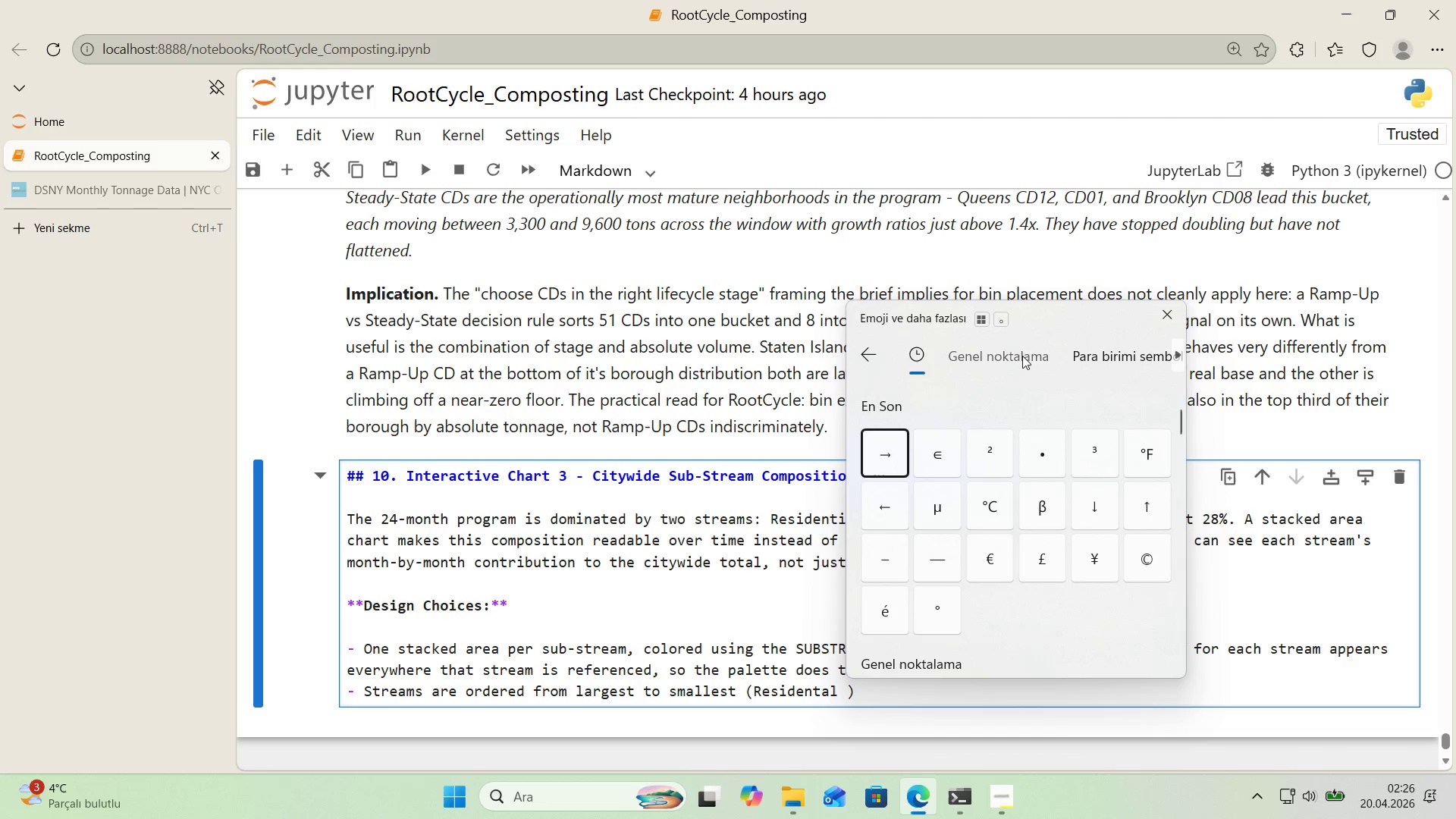 
left_click([874, 449])
 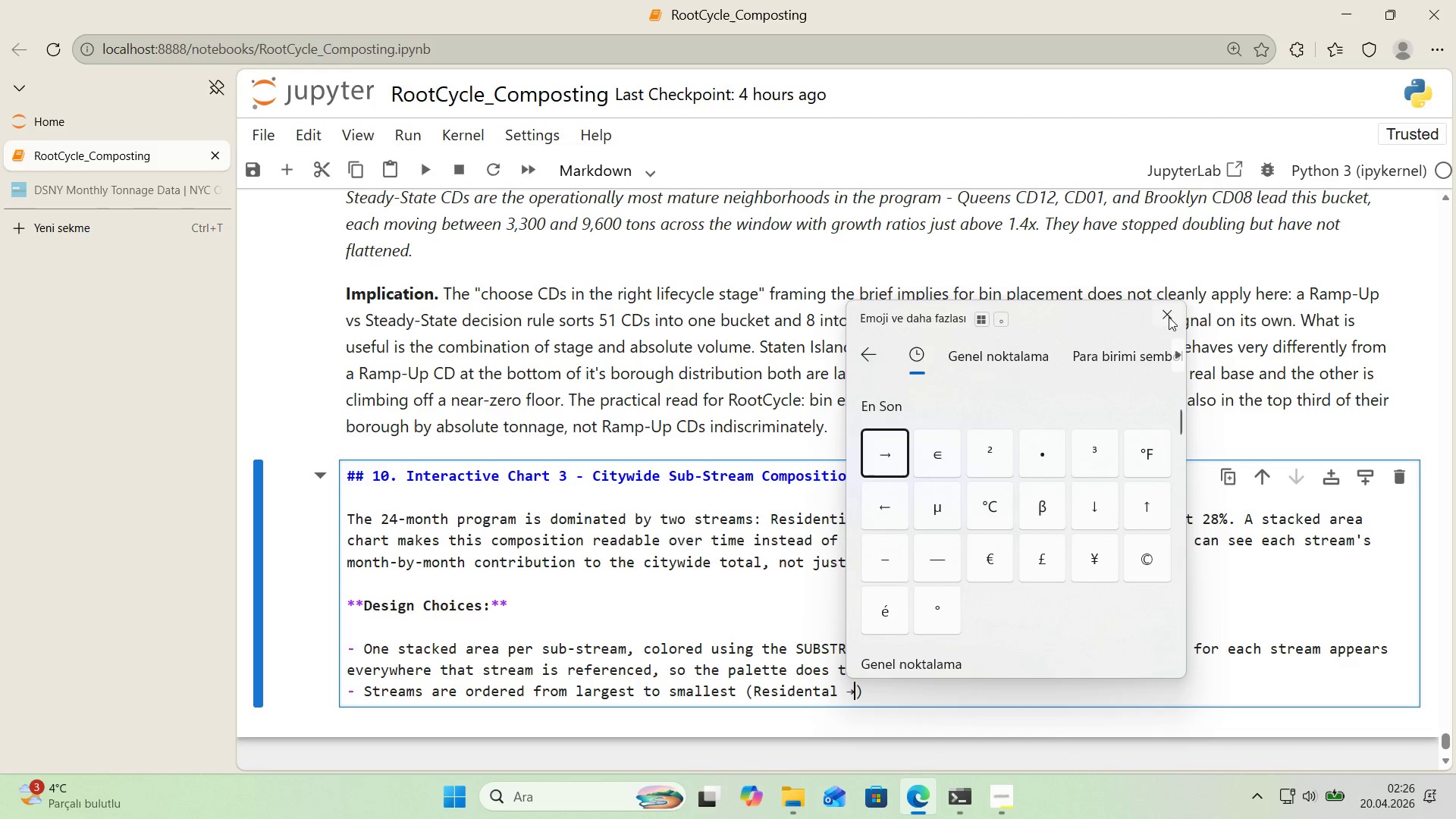 
left_click([1168, 318])
 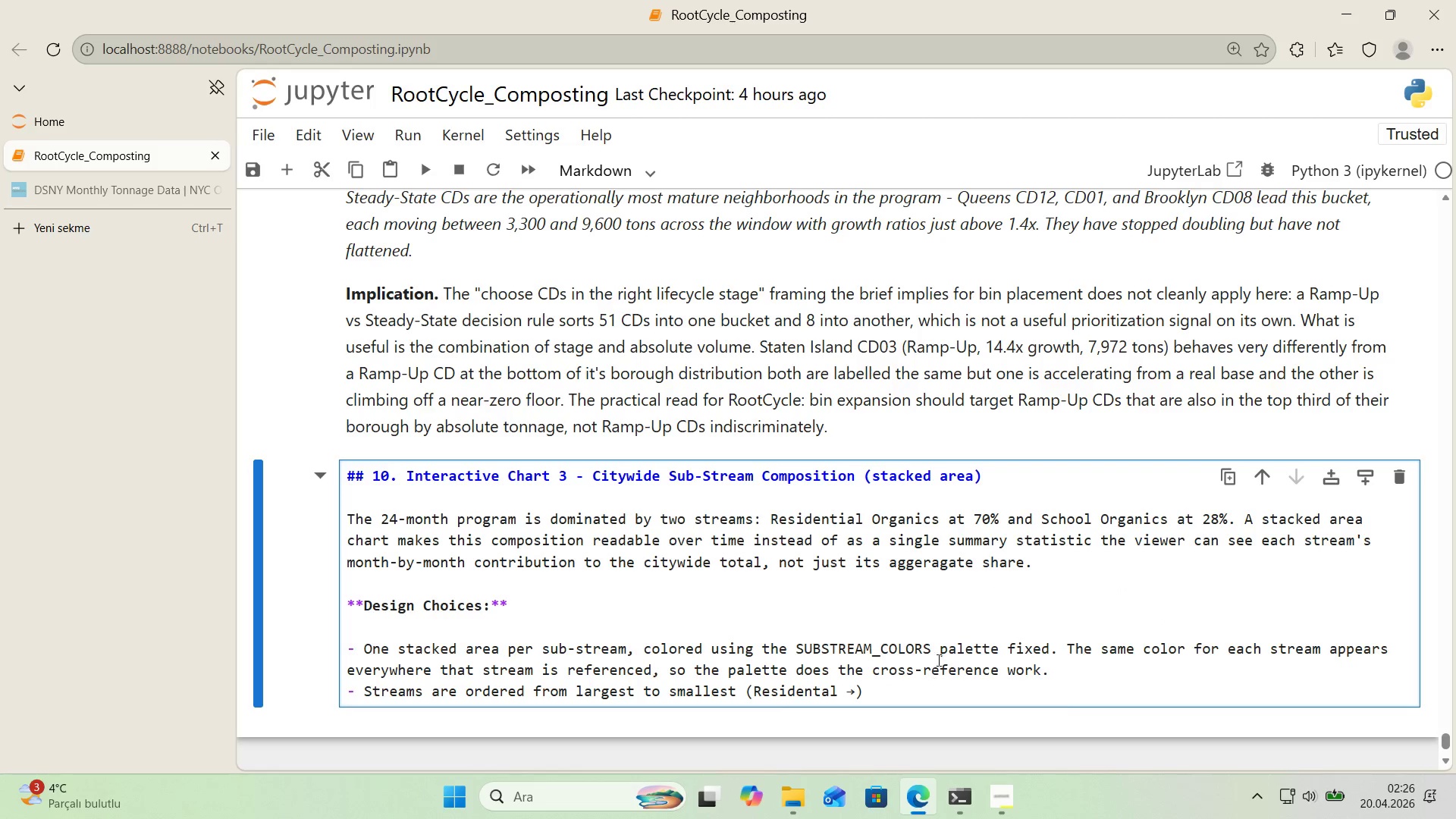 
scroll: coordinate [949, 654], scroll_direction: down, amount: 1.0
 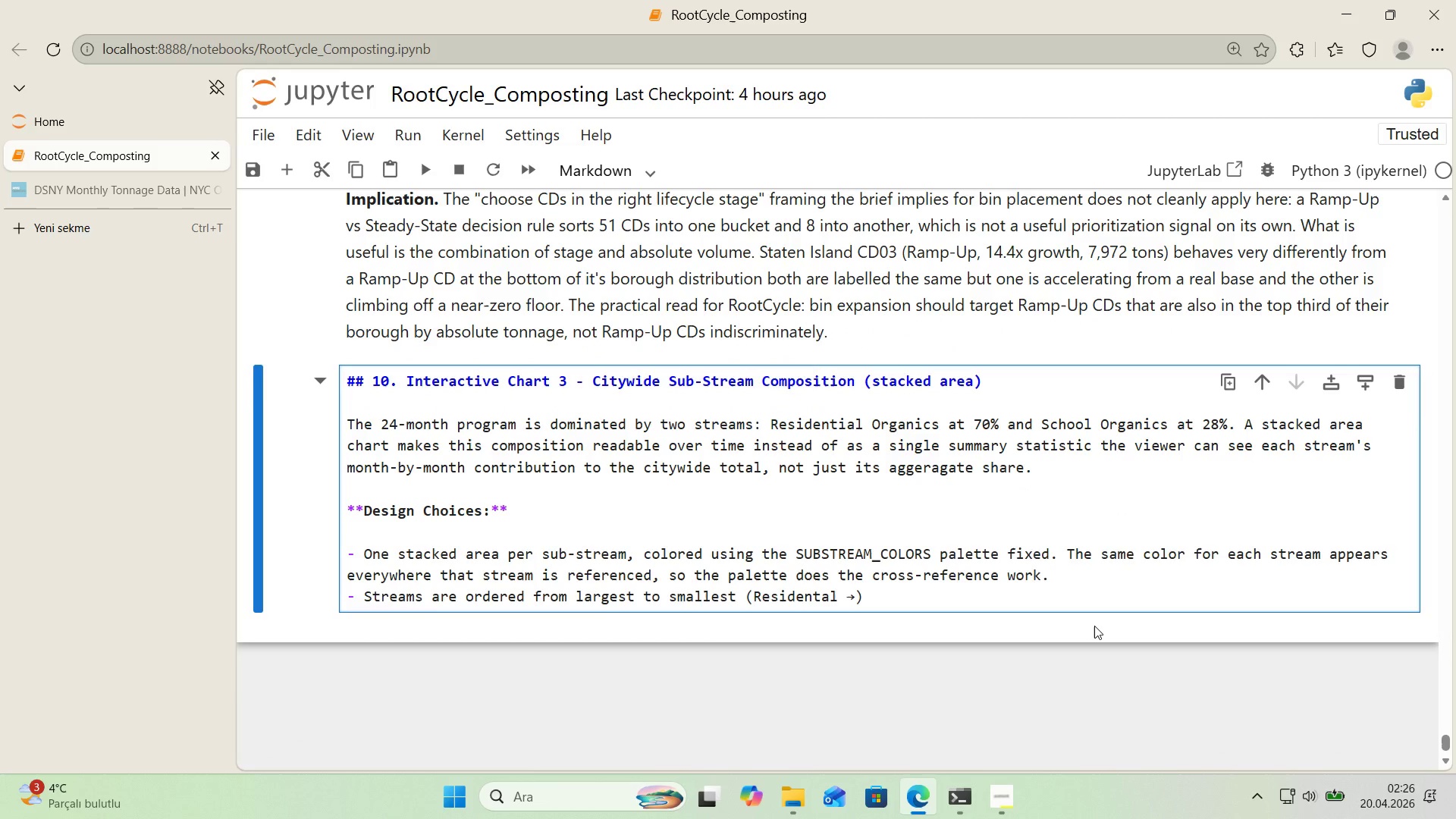 
type( School )
 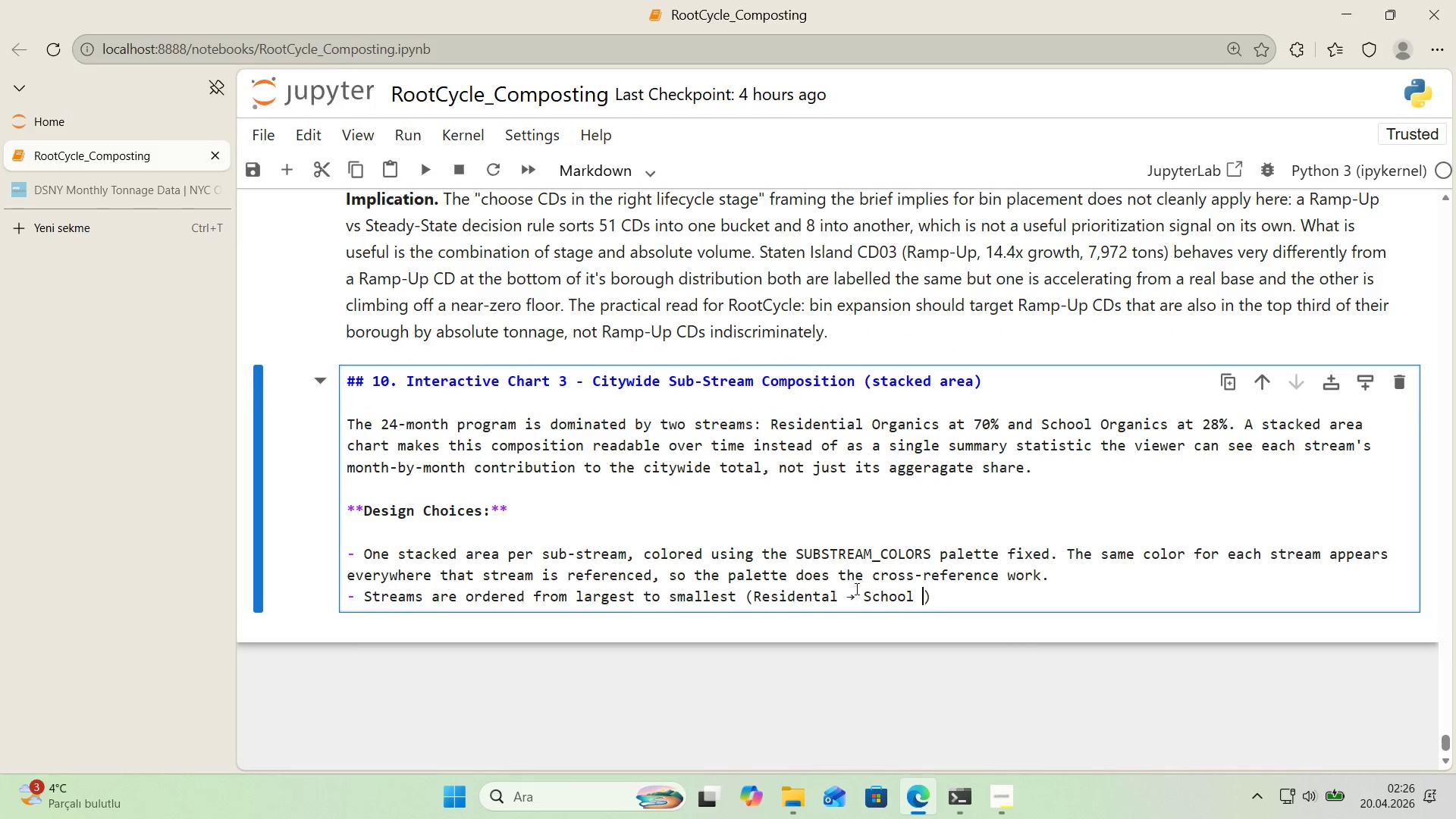 
left_click_drag(start_coordinate=[847, 599], to_coordinate=[855, 600])
 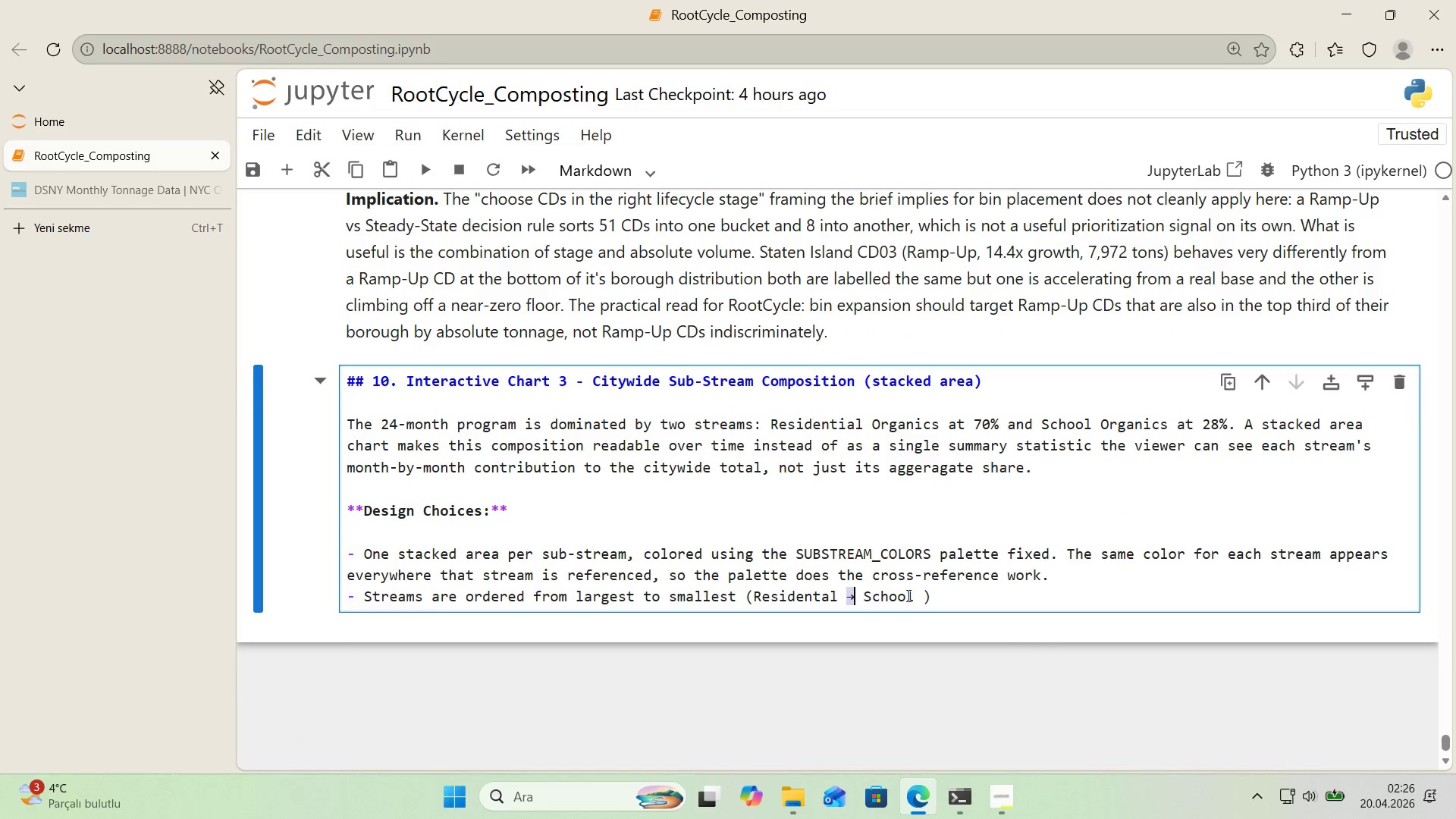 
key(Control+ControlLeft)
 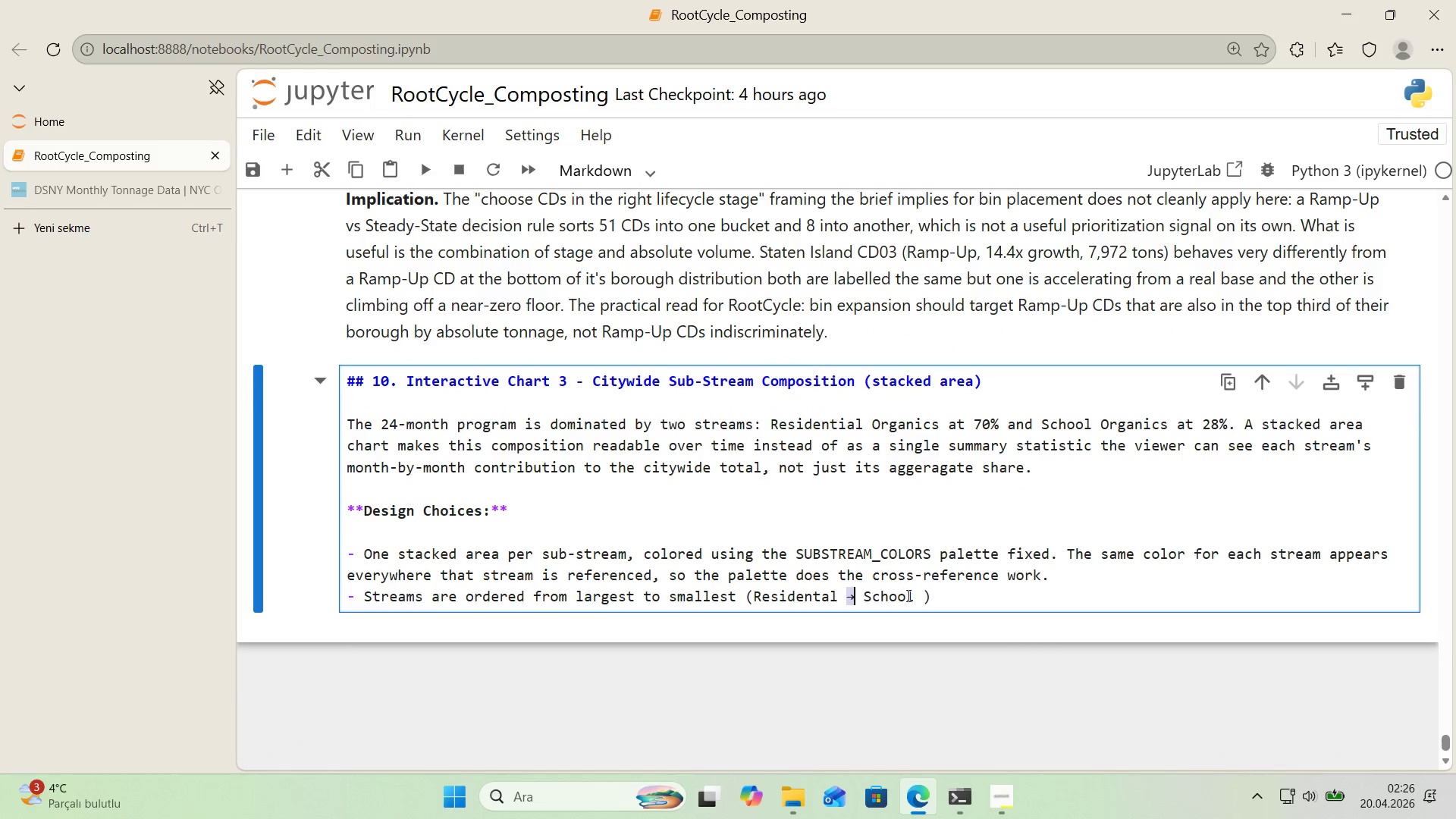 
key(Control+C)
 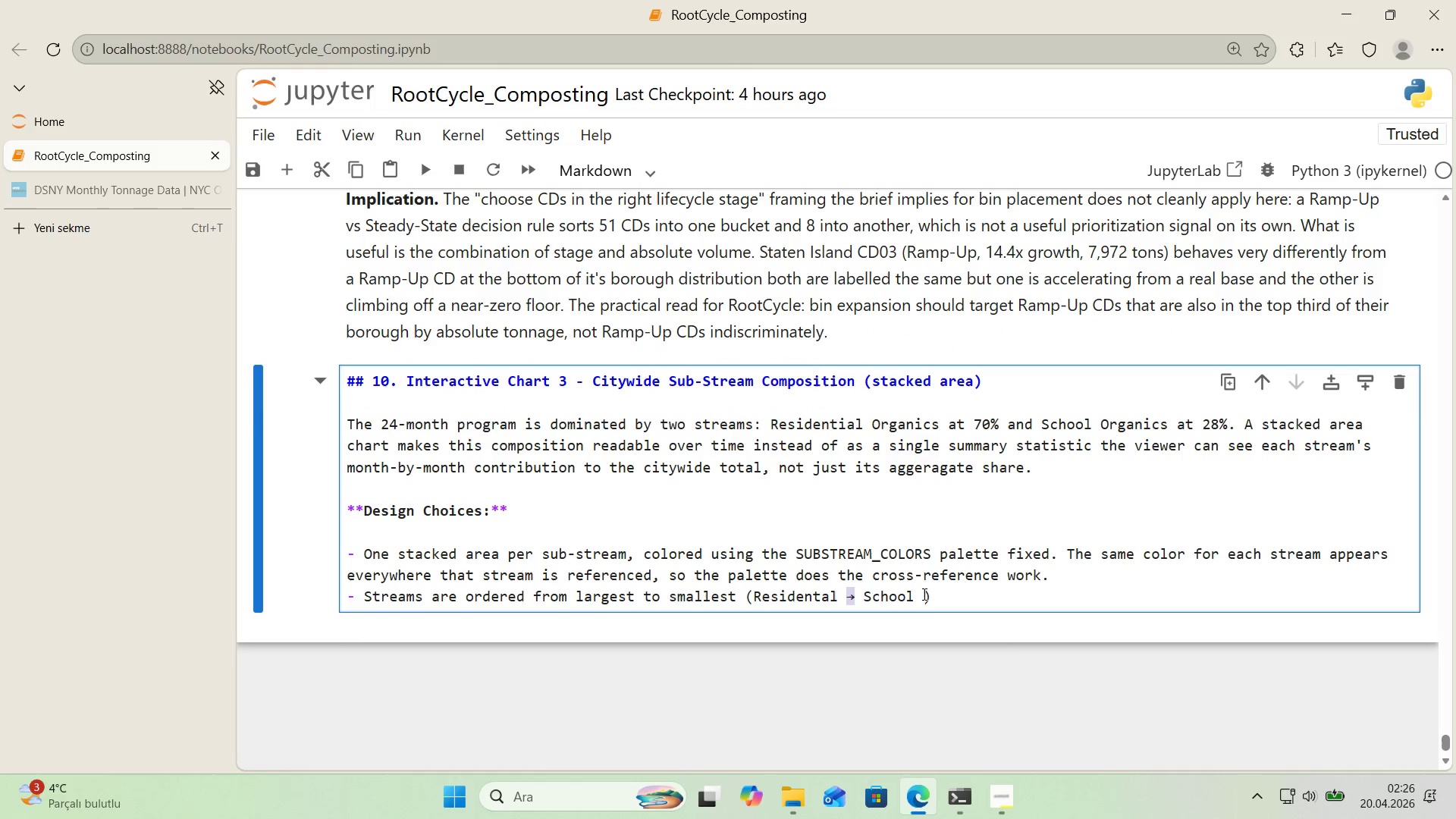 
left_click([923, 594])
 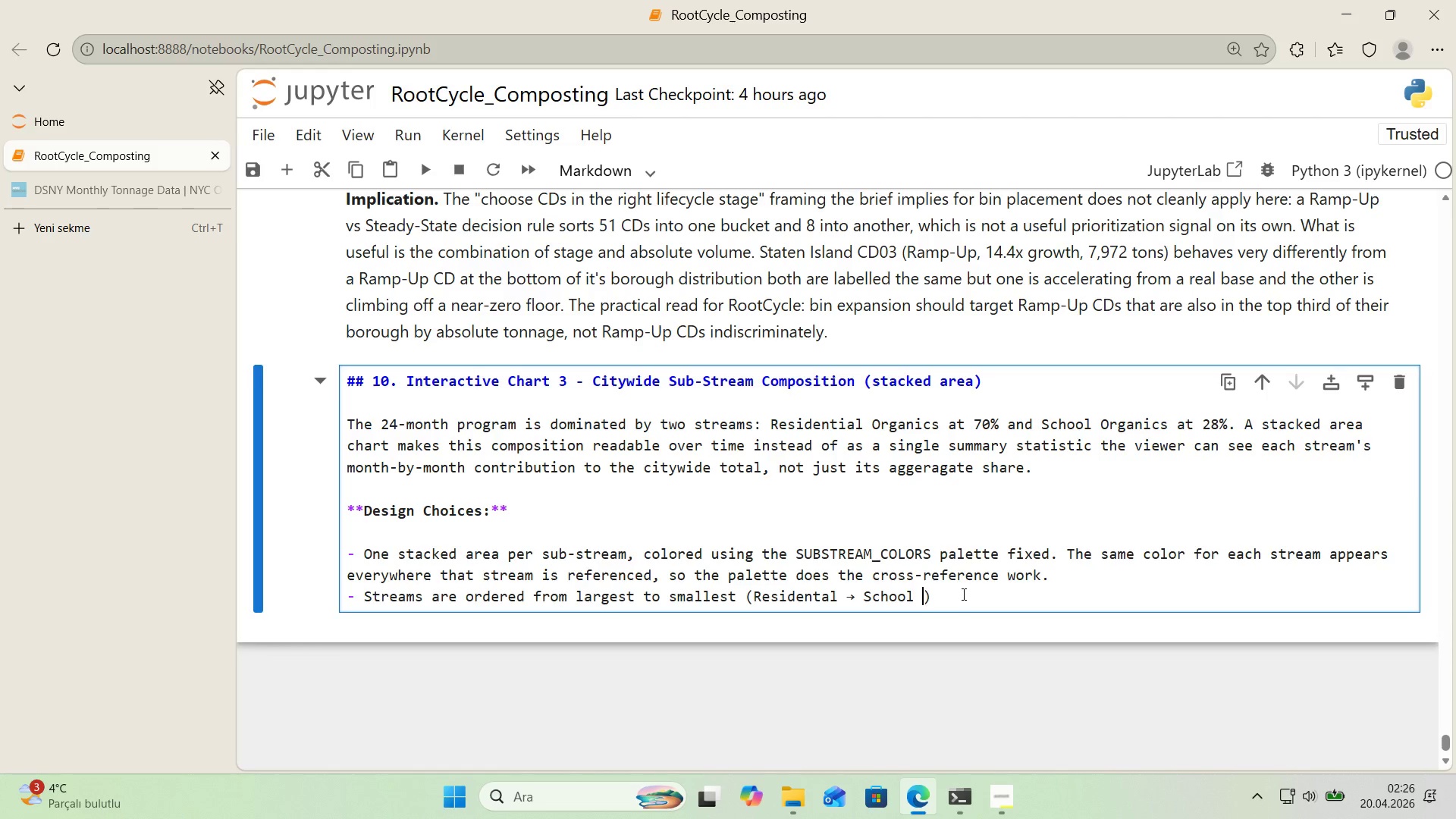 
key(Backspace)
 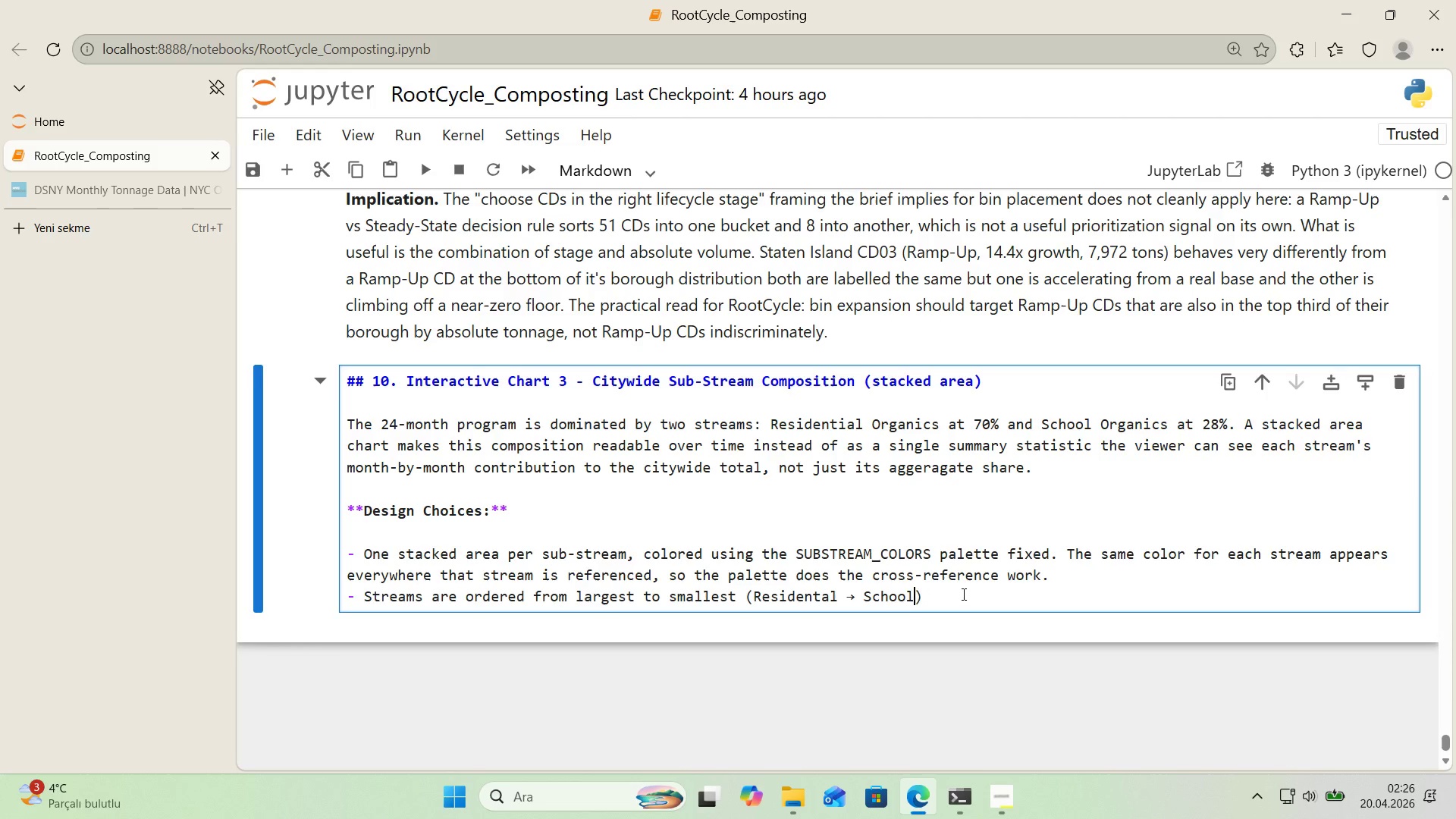 
key(Space)
 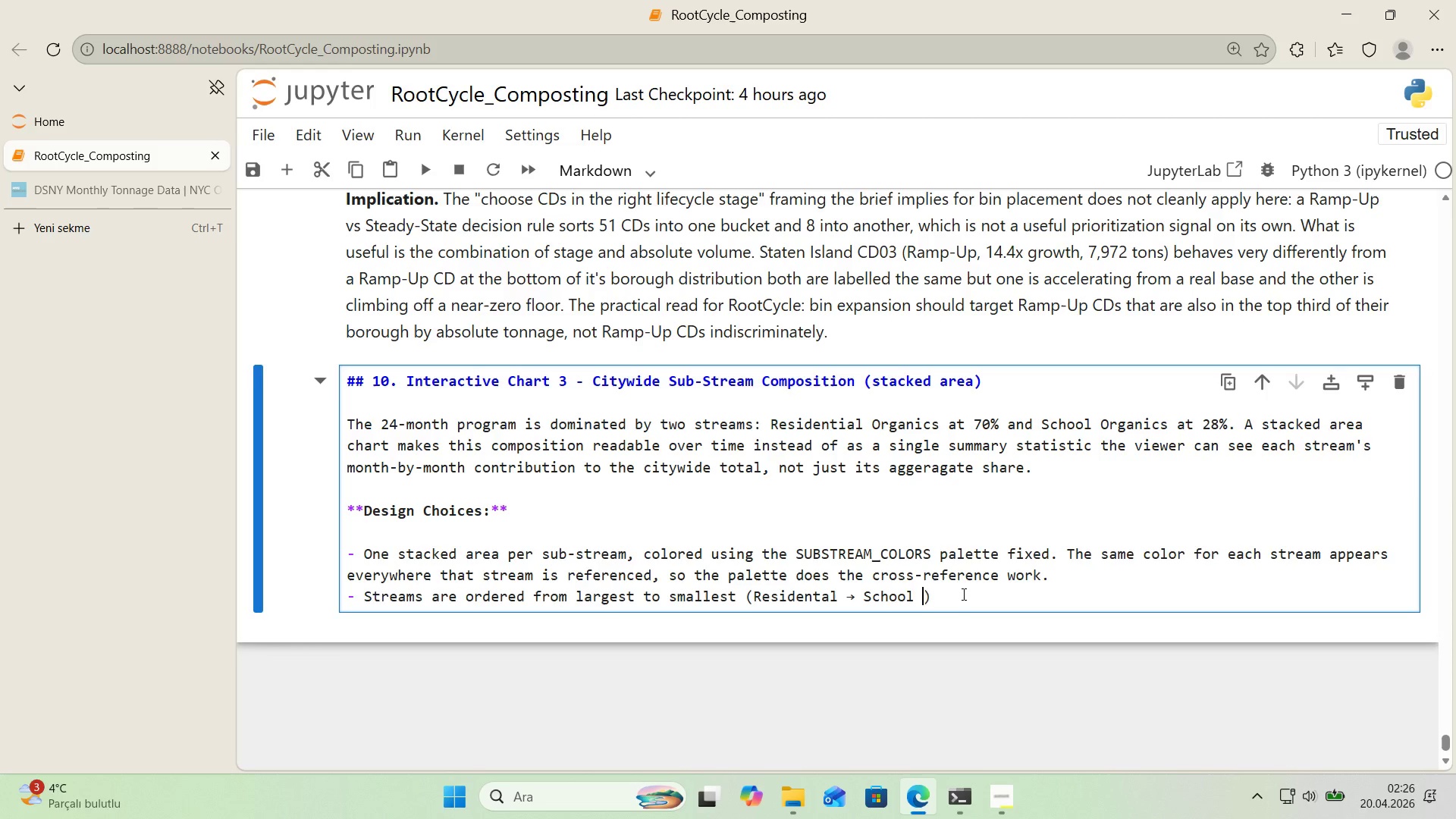 
key(Control+ControlLeft)
 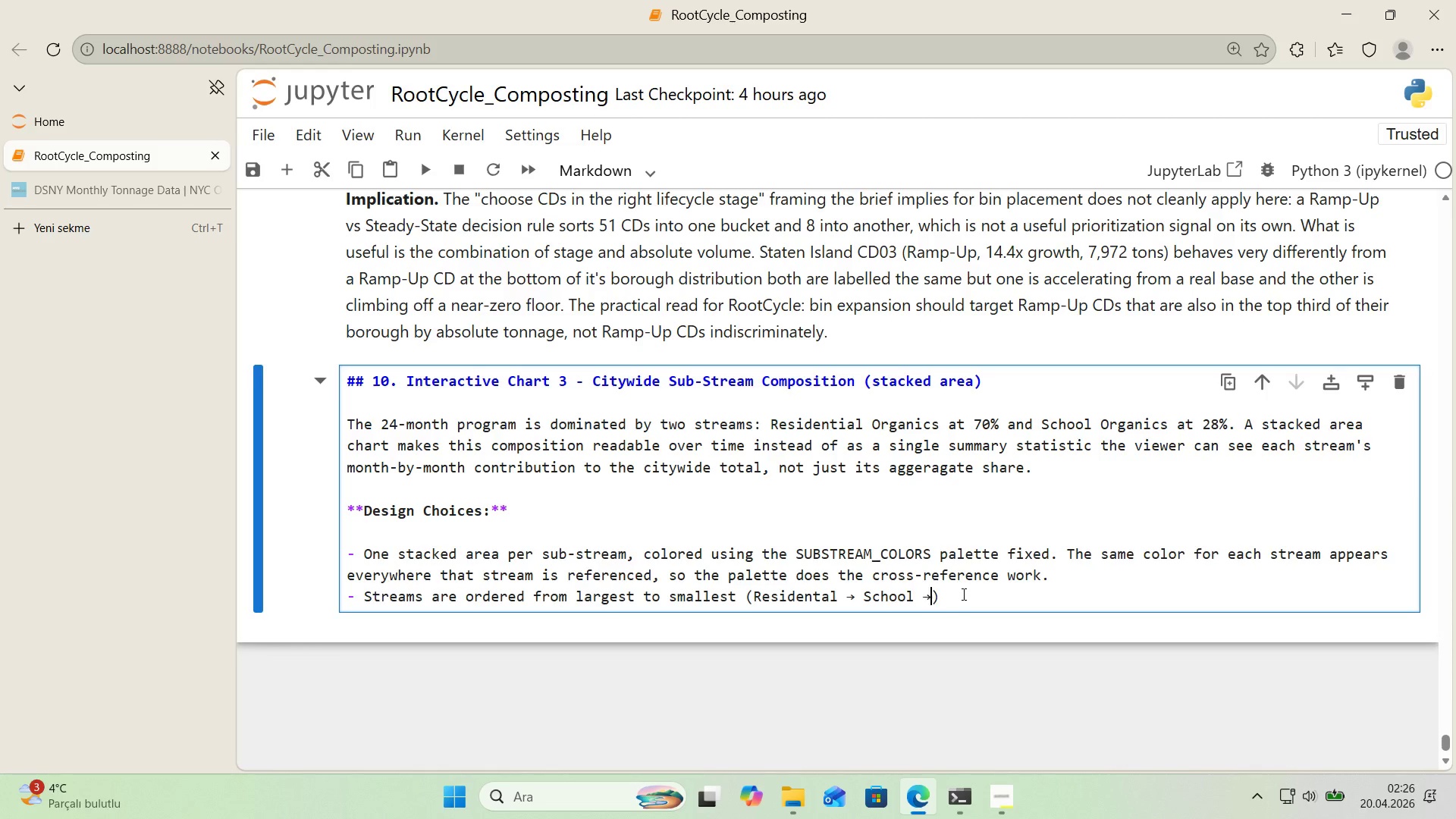 
key(Control+V)
 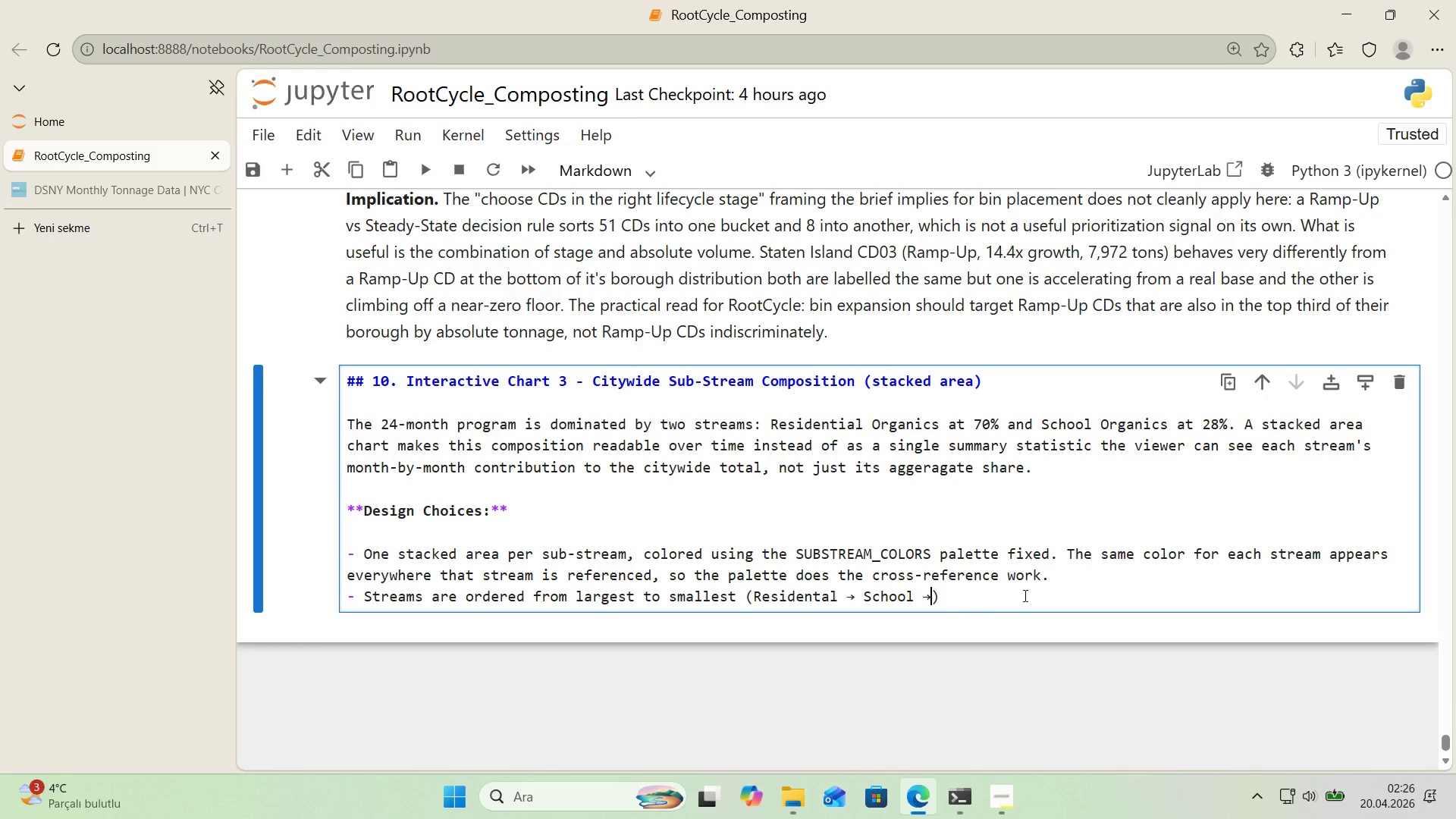 
type( Other )
 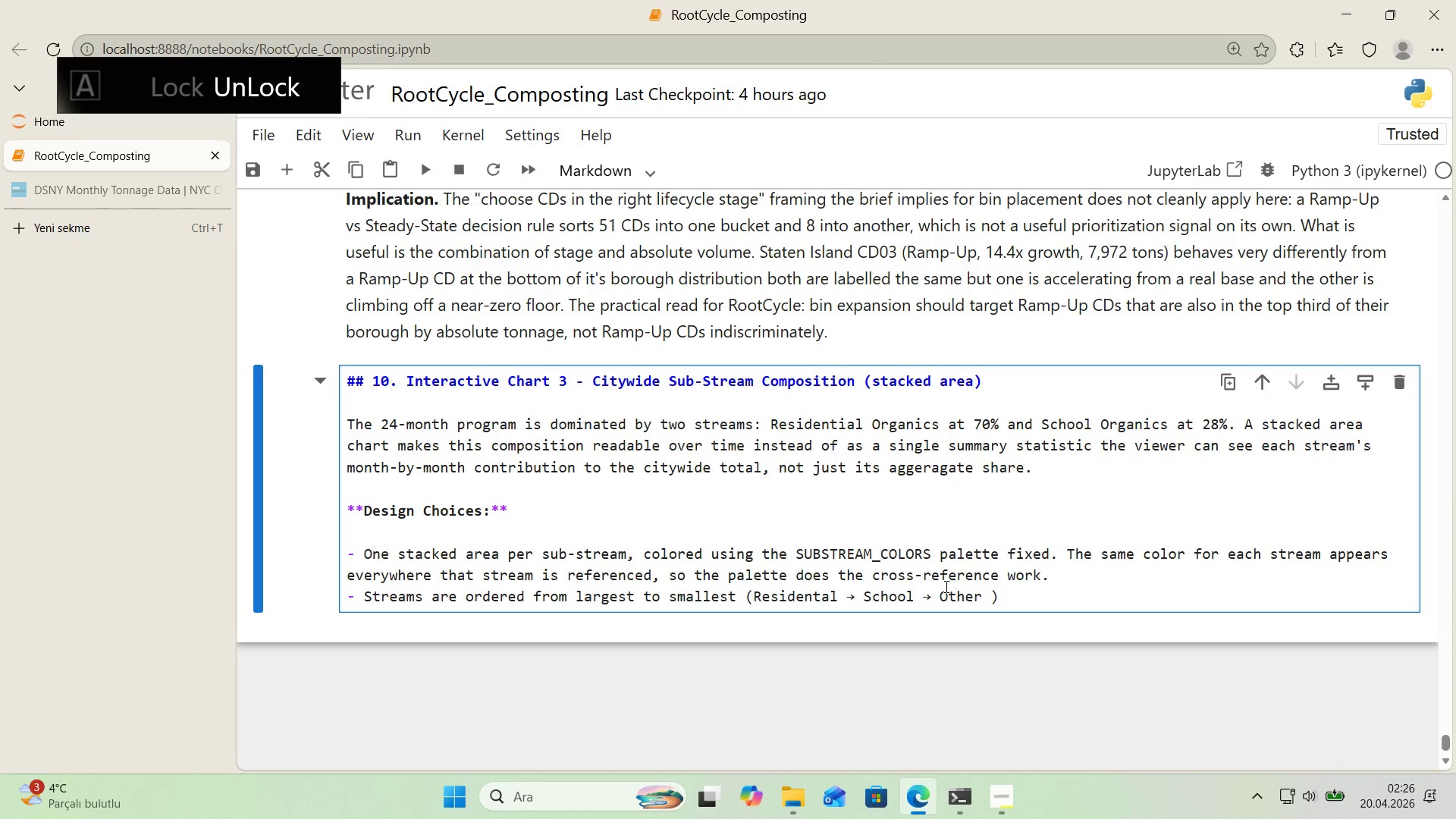 
left_click_drag(start_coordinate=[929, 597], to_coordinate=[924, 599])
 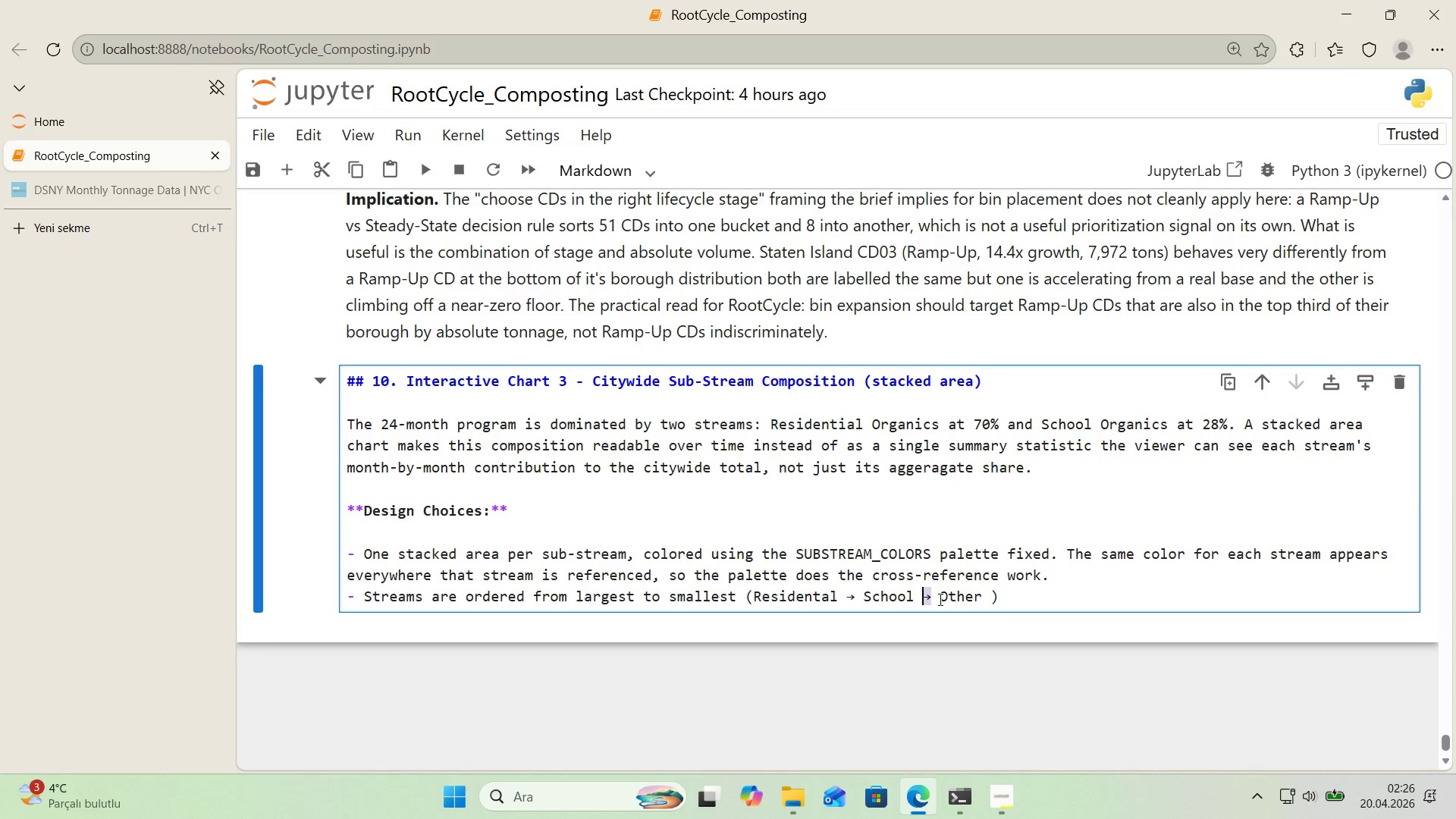 
key(Control+ControlLeft)
 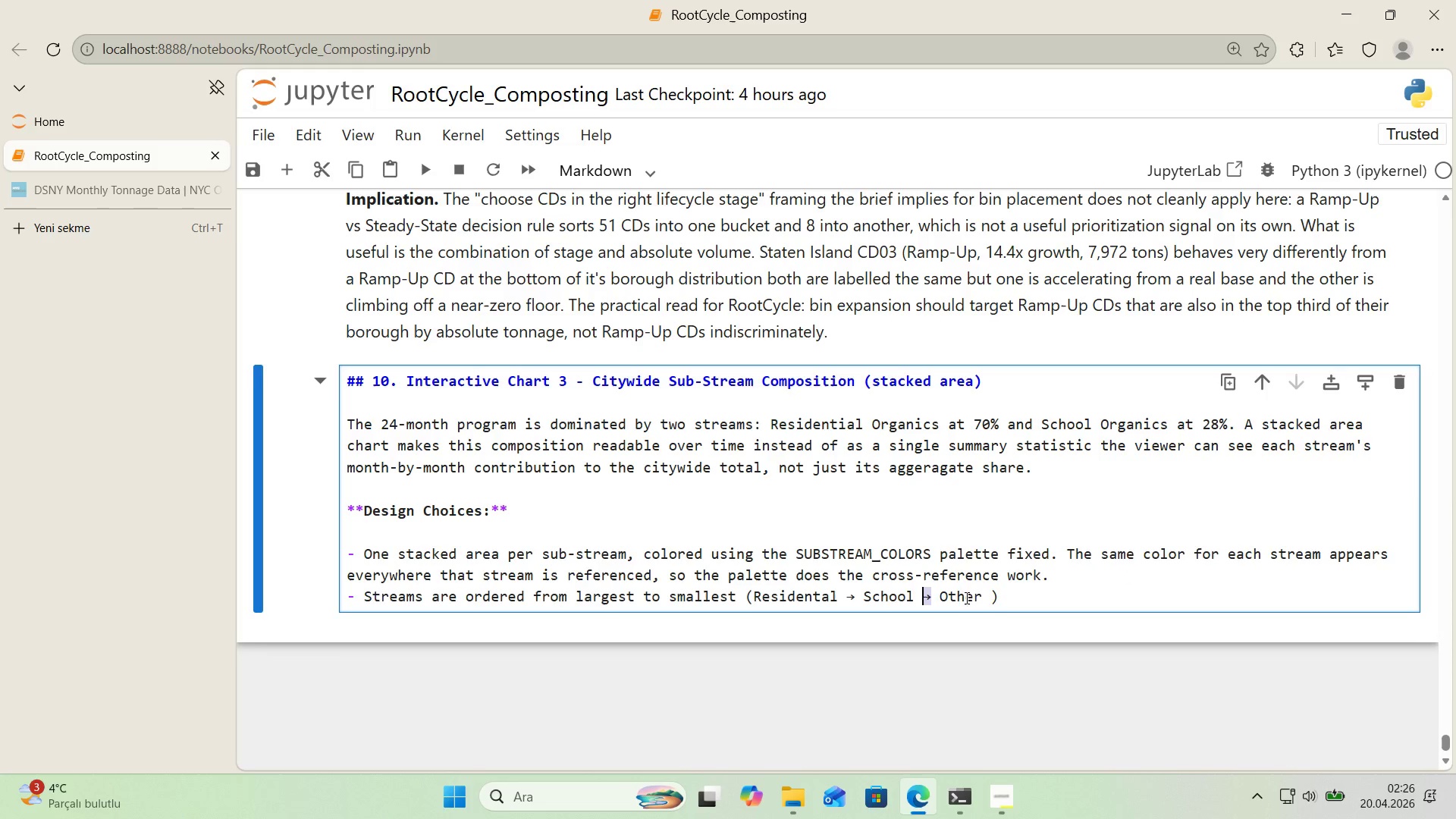 
key(Control+C)
 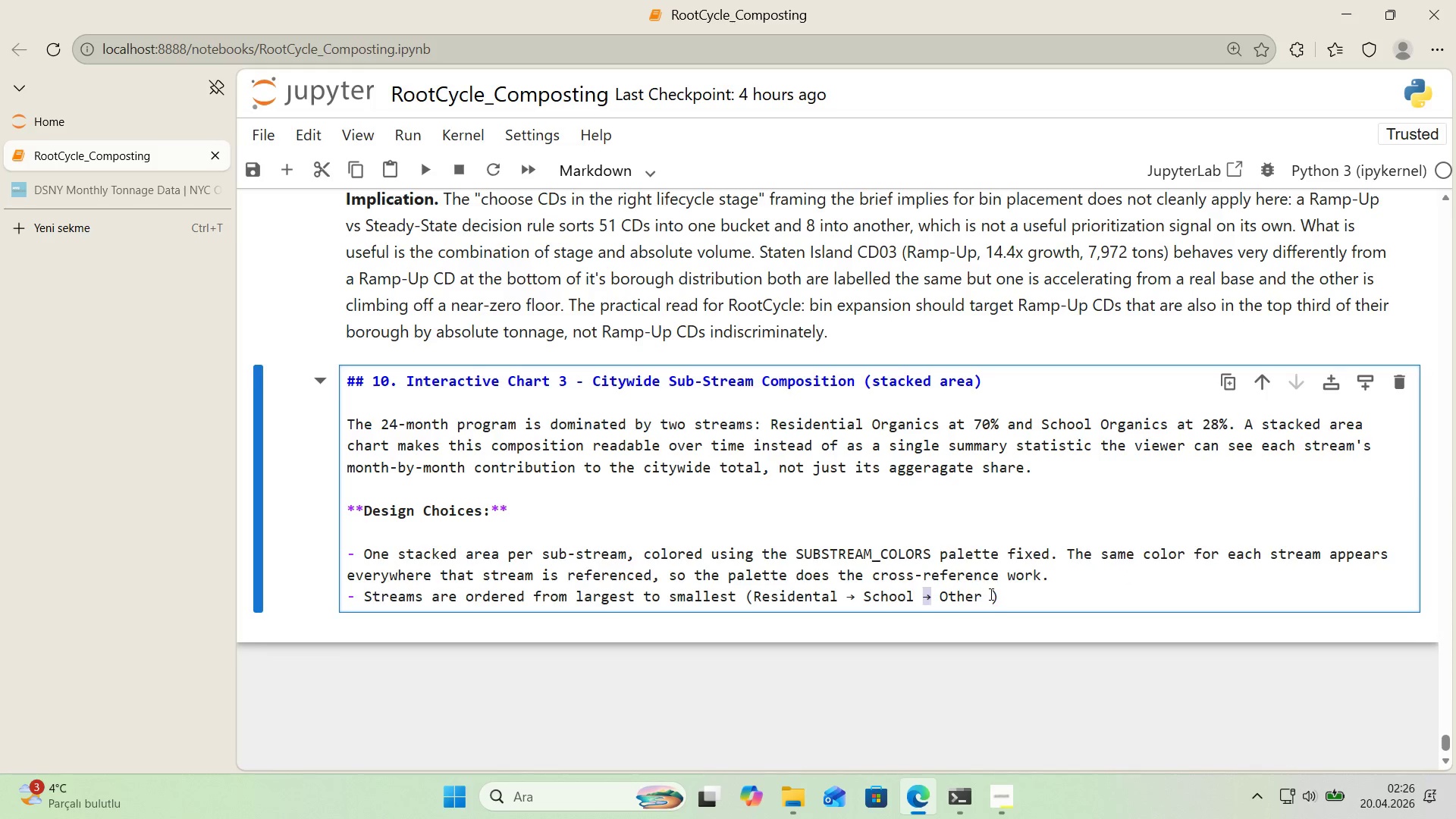 
left_click([995, 594])
 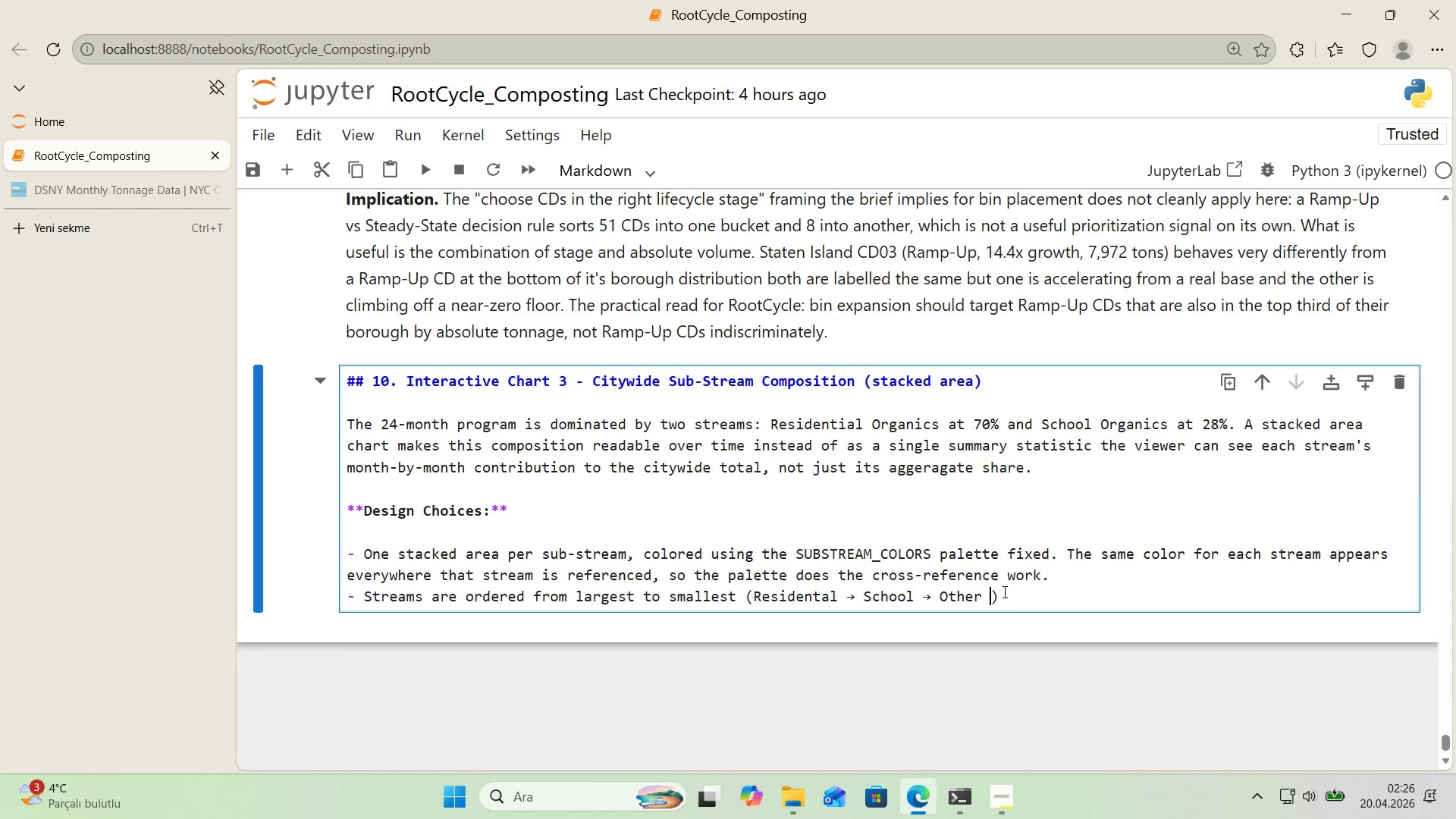 
key(Backspace)
 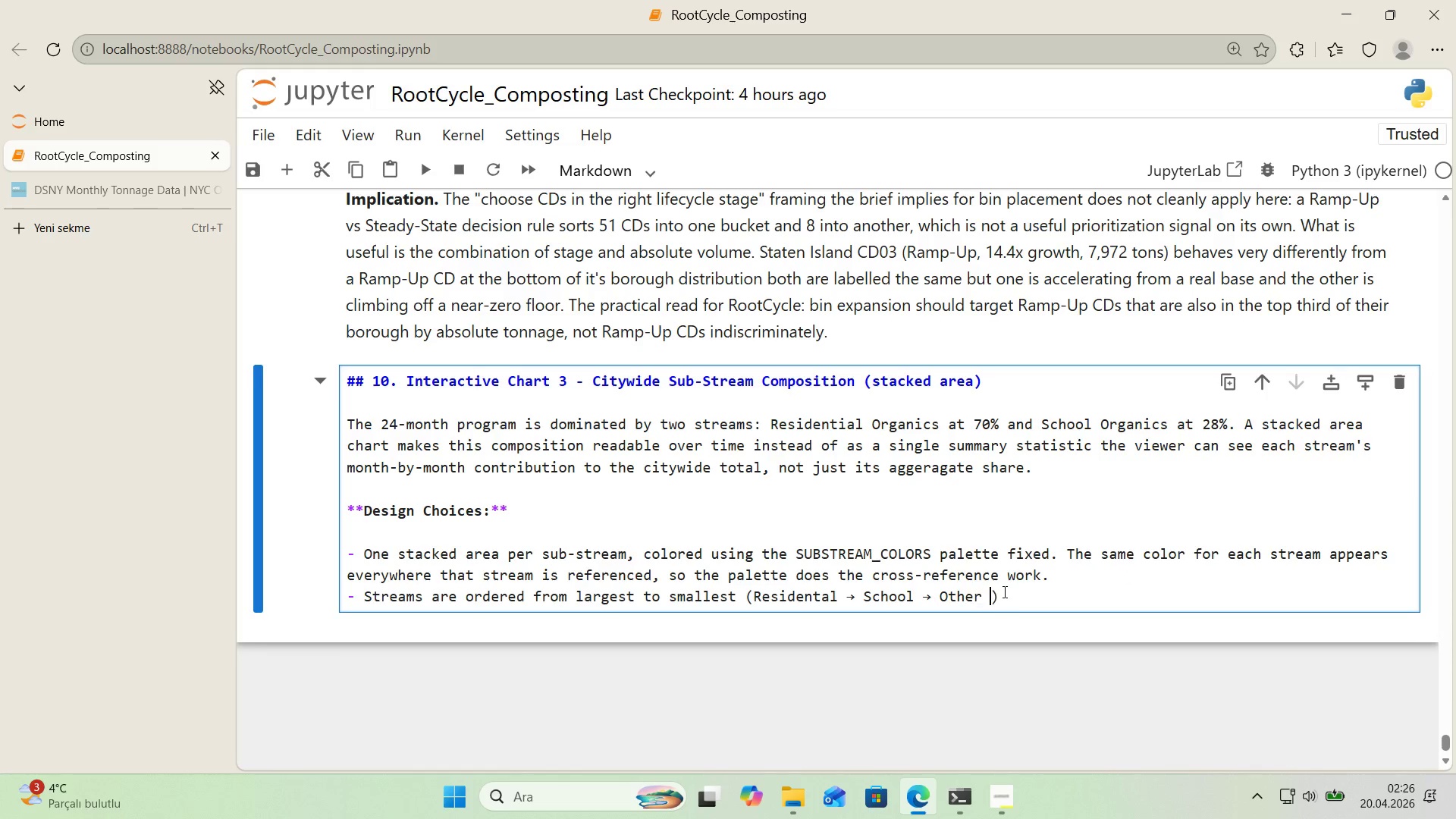 
key(Space)
 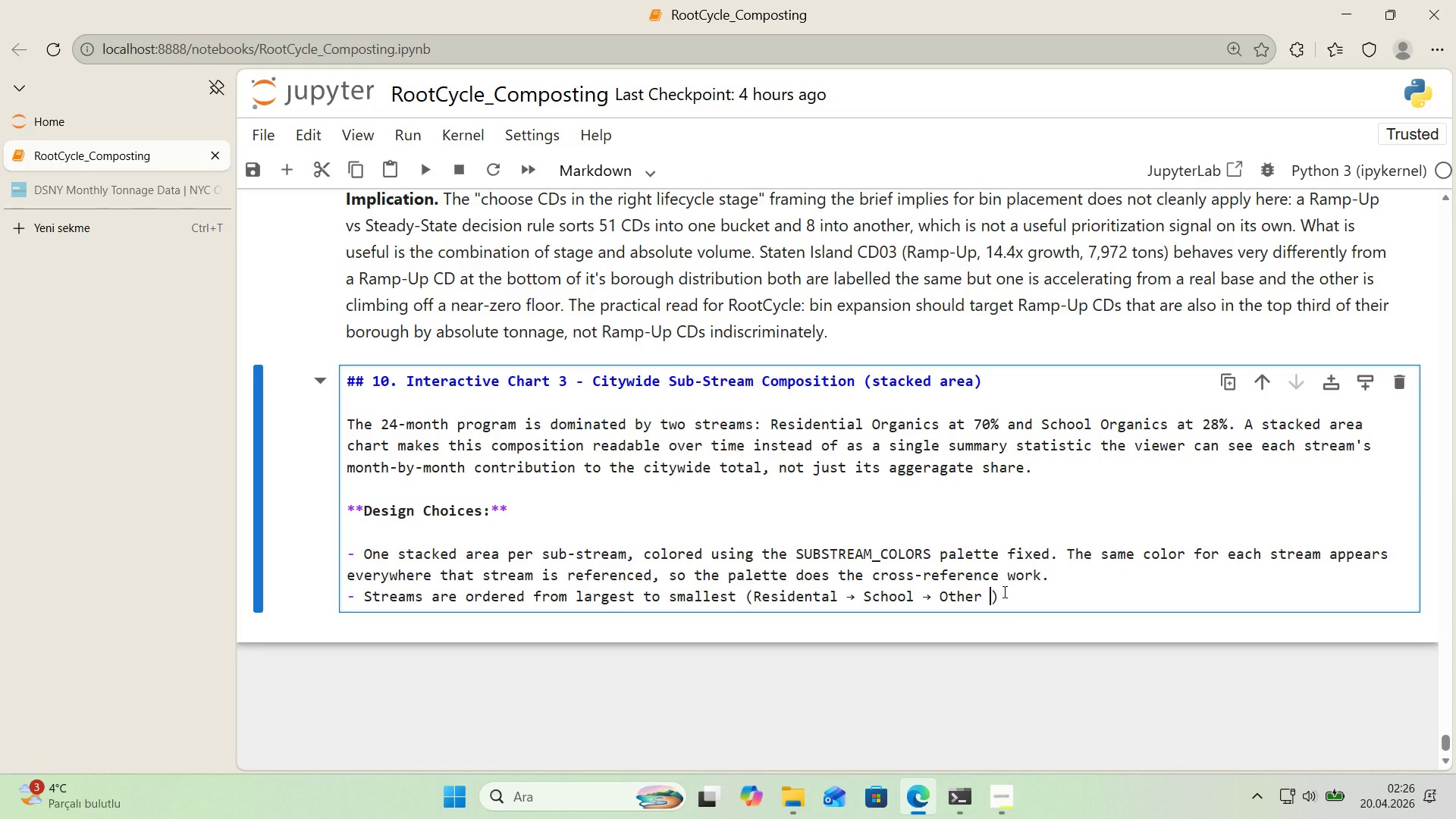 
key(Control+ControlLeft)
 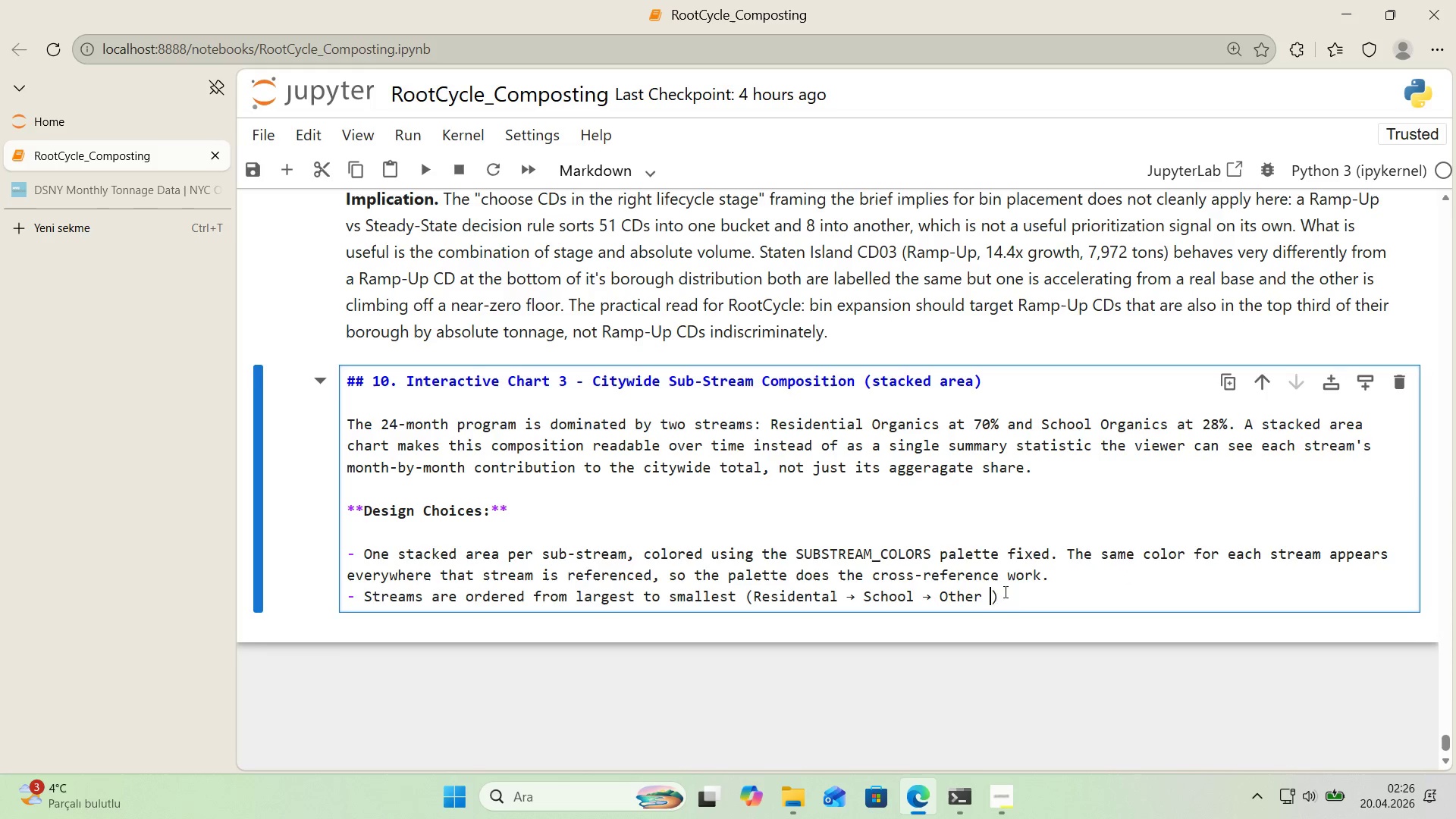 
key(Control+ControlLeft)
 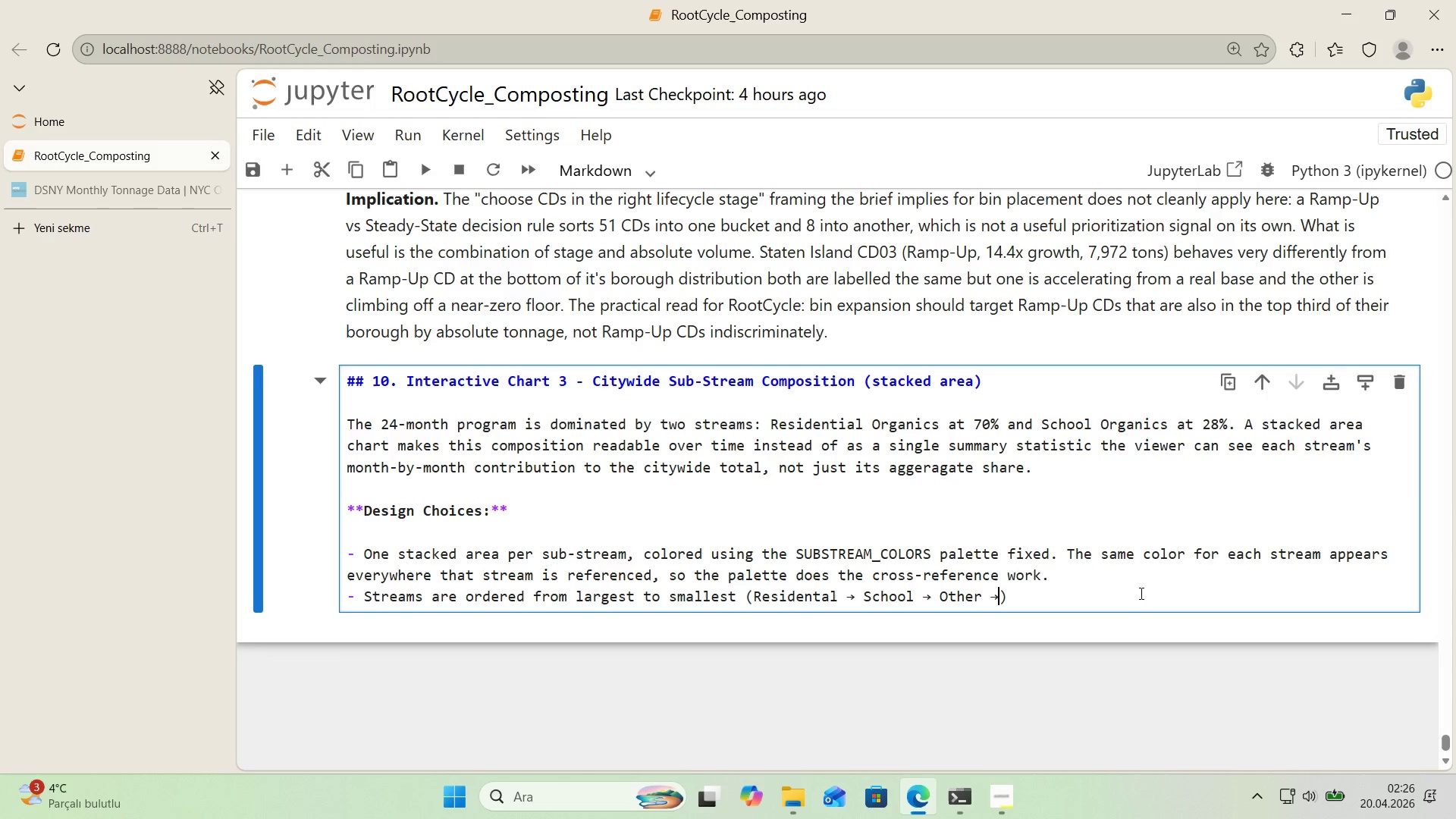 
key(Control+V)
 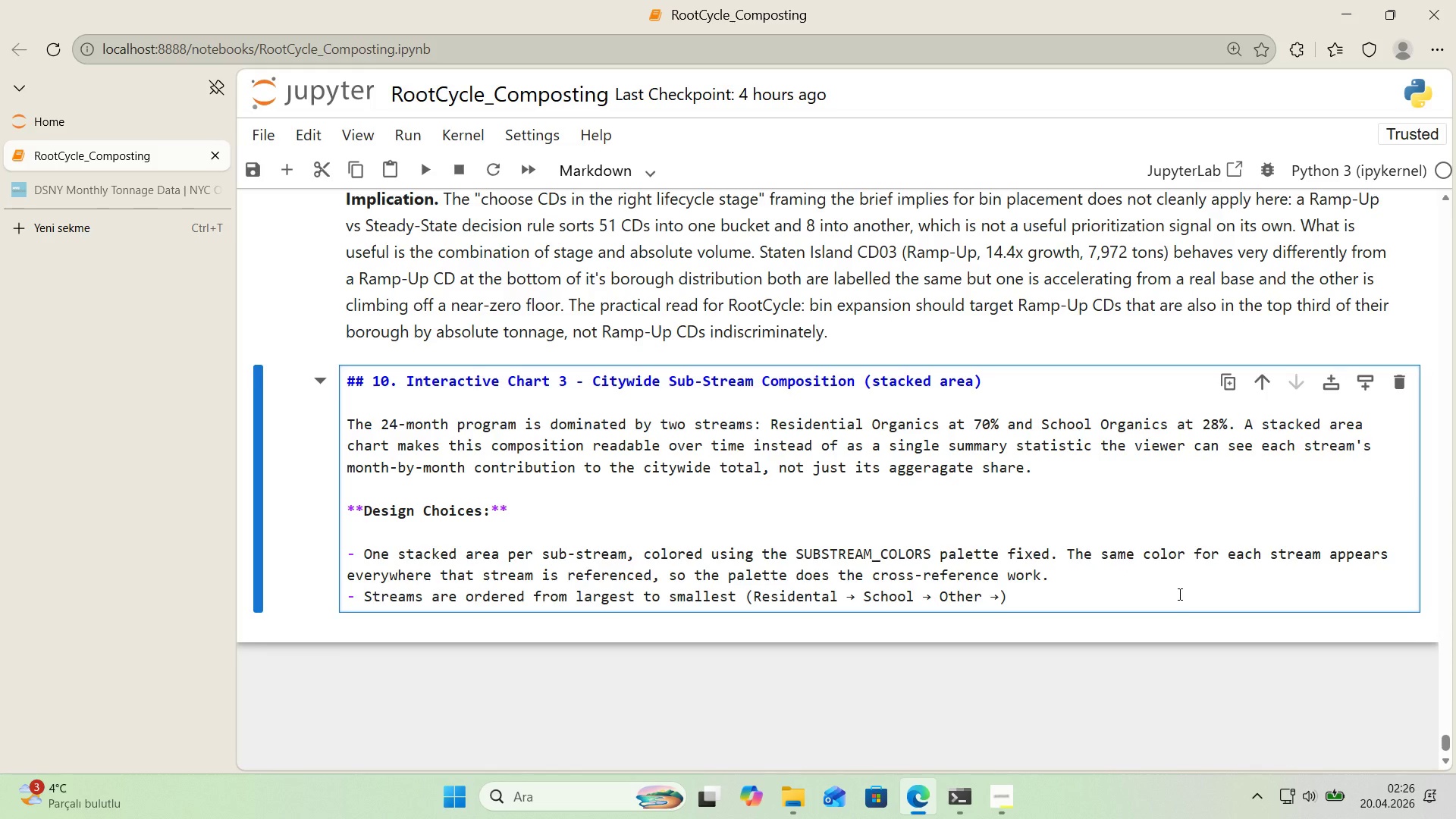 
type( l)
key(Backspace)
type(l)
key(Backspace)
type(Leaves )
 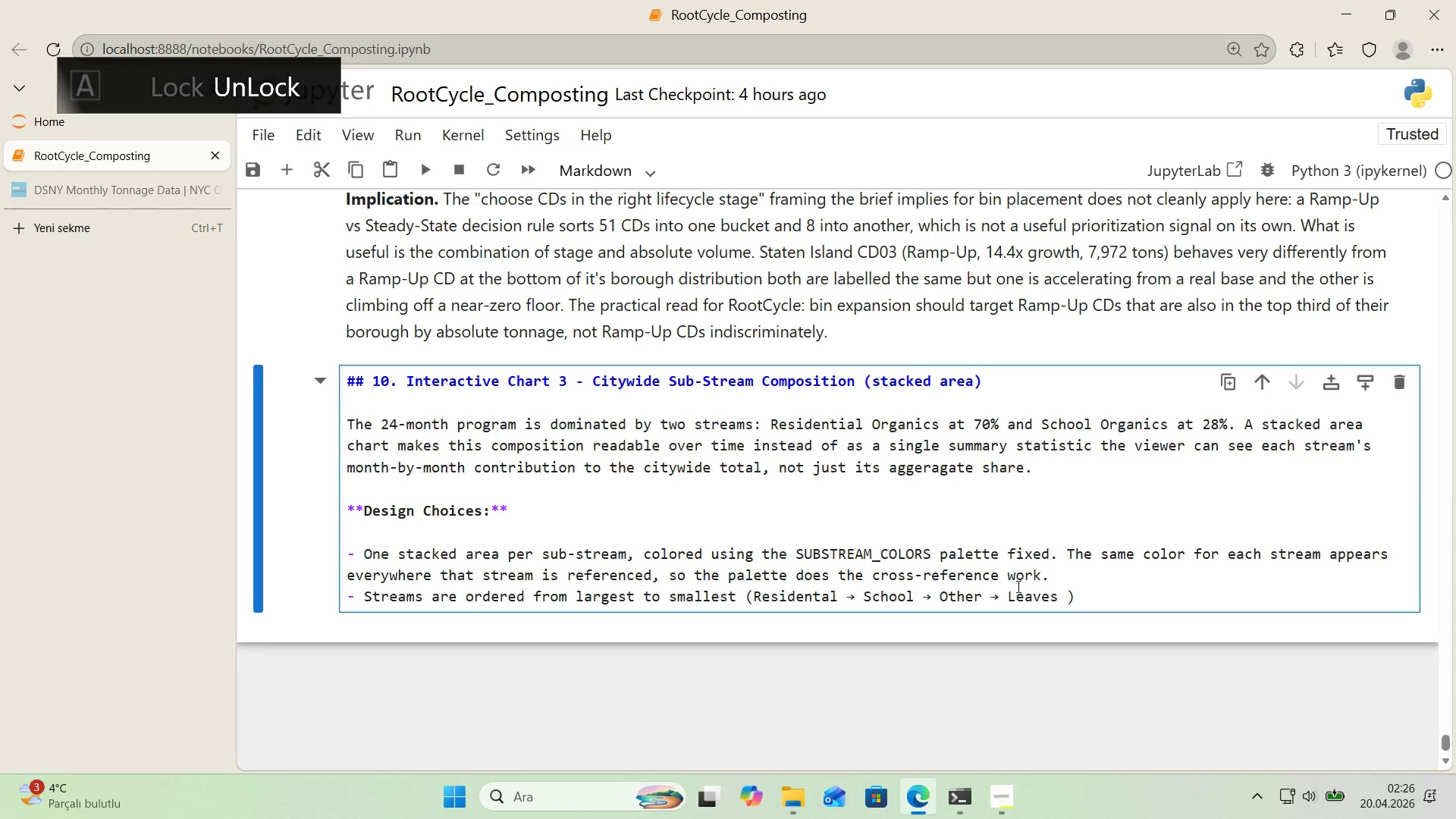 
left_click_drag(start_coordinate=[990, 601], to_coordinate=[998, 602])
 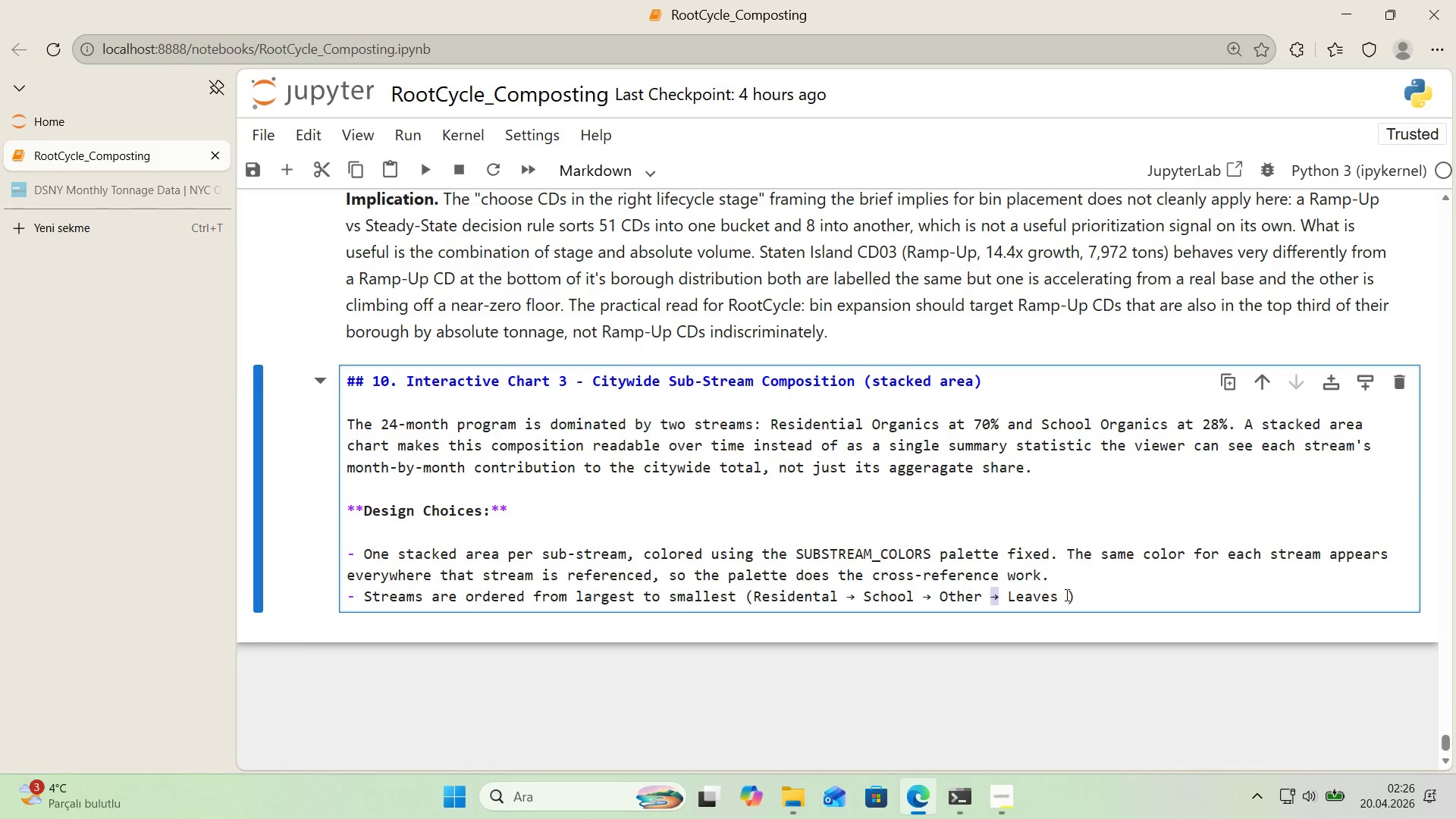 
key(Control+ControlLeft)
 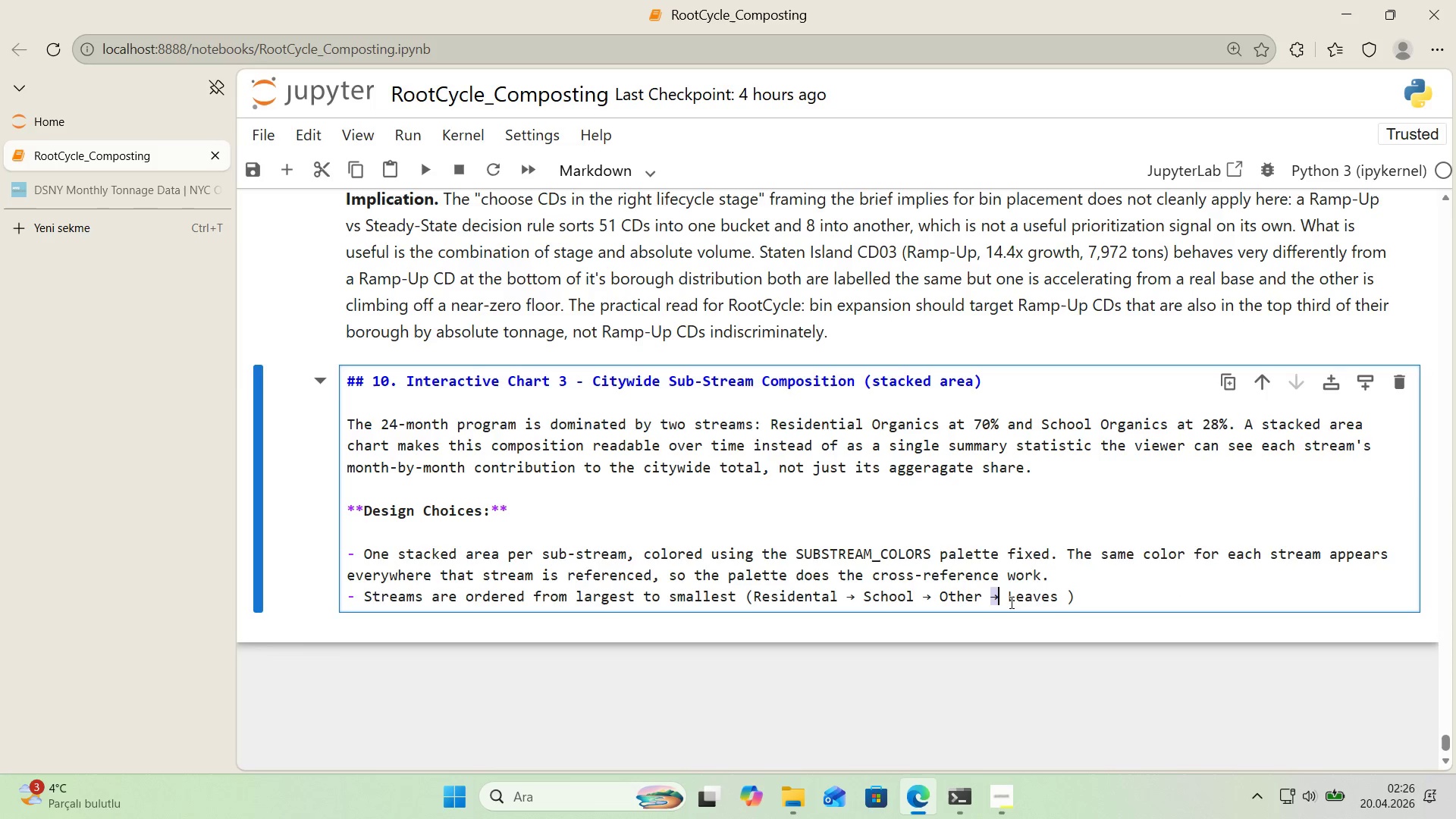 
key(Control+C)
 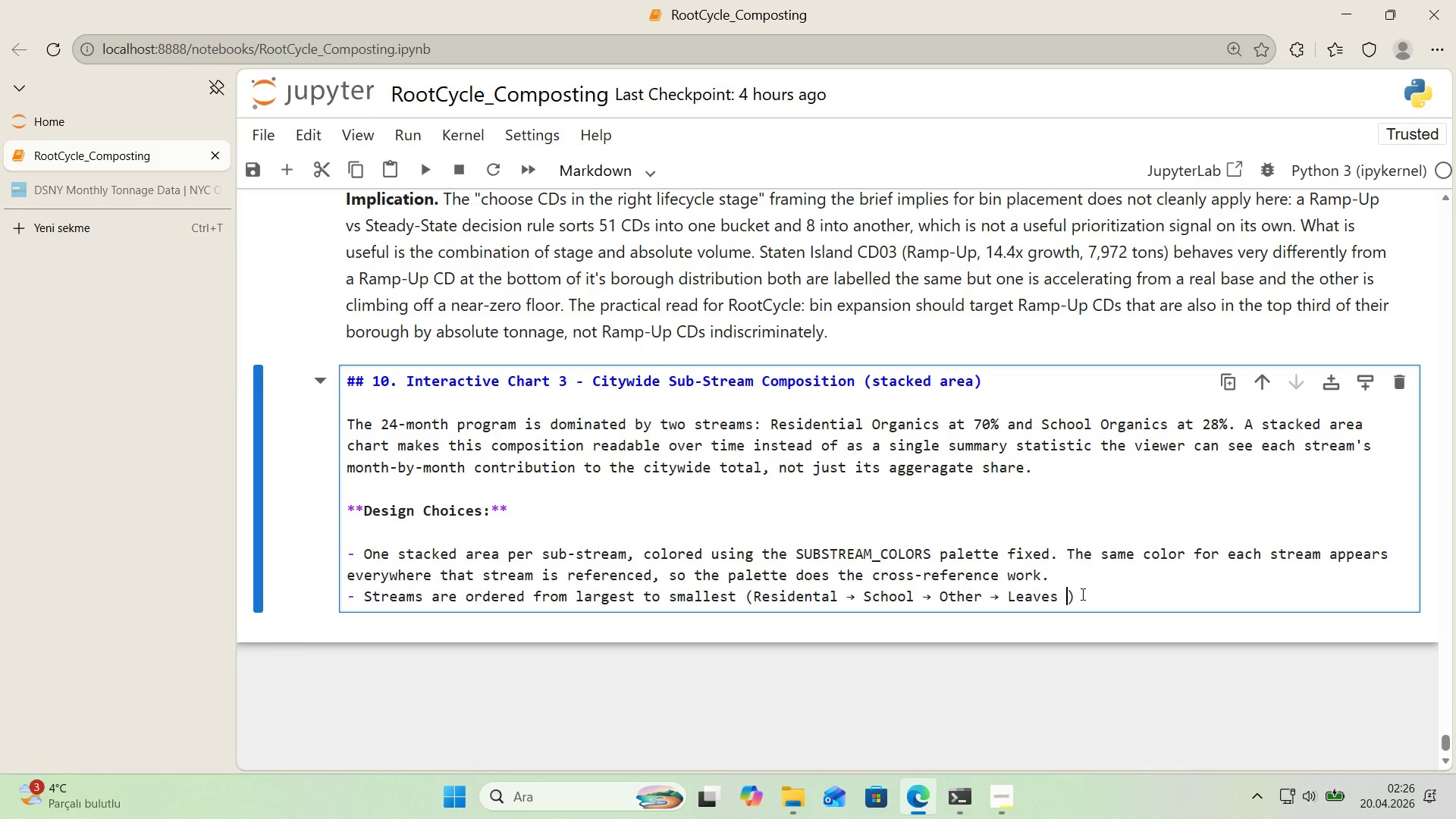 
key(Backspace)
 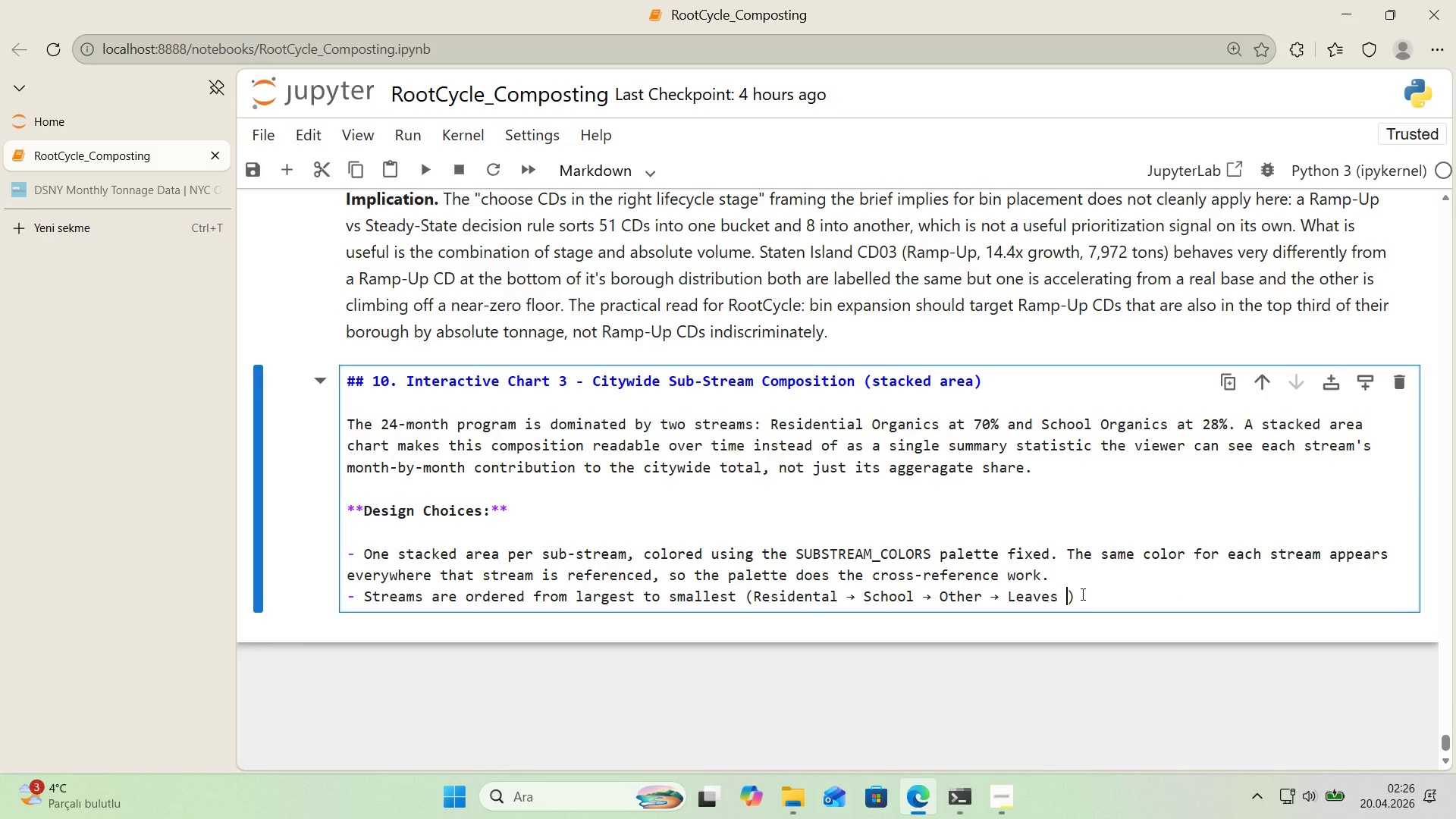 
key(Space)
 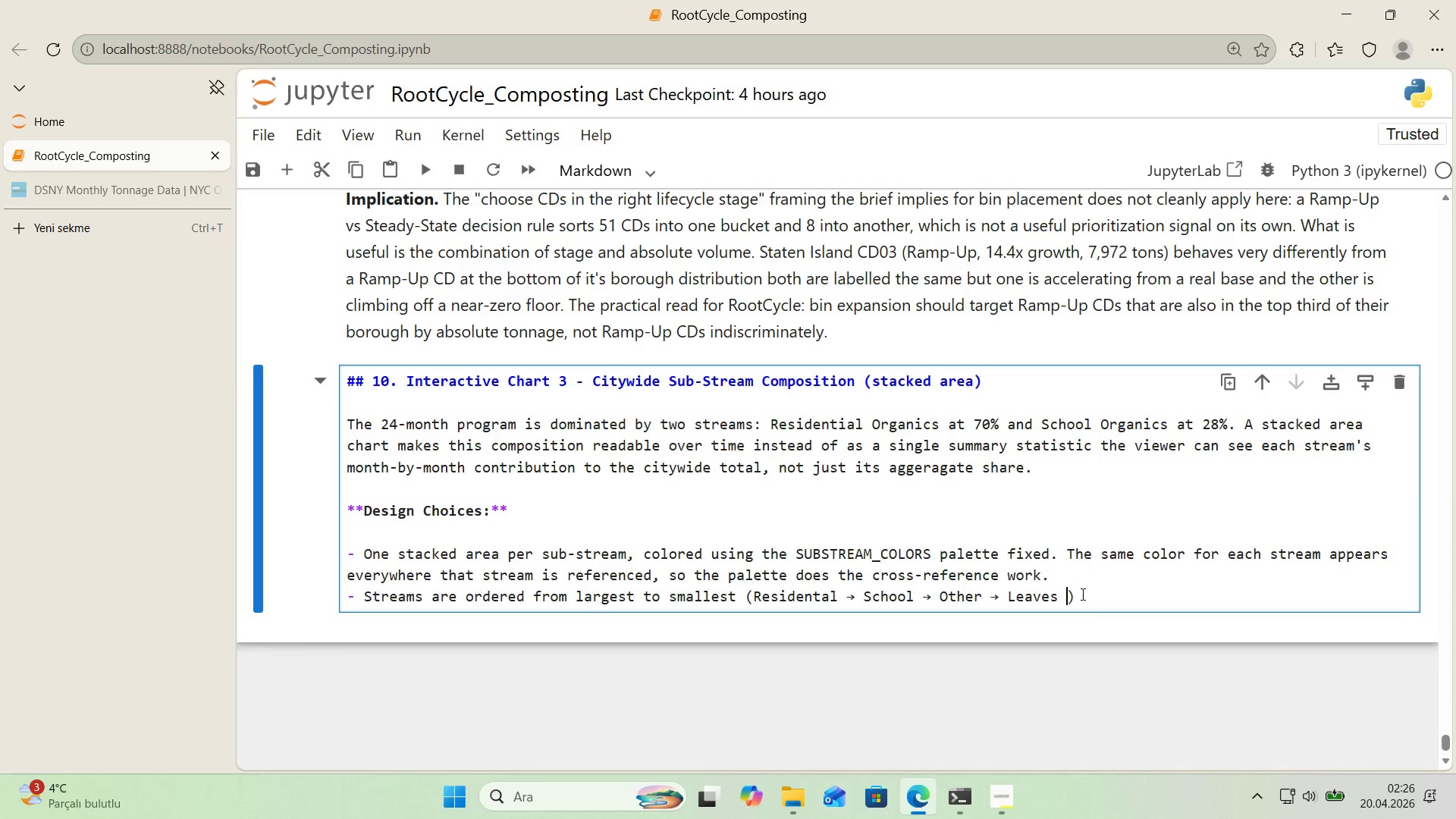 
key(Control+ControlLeft)
 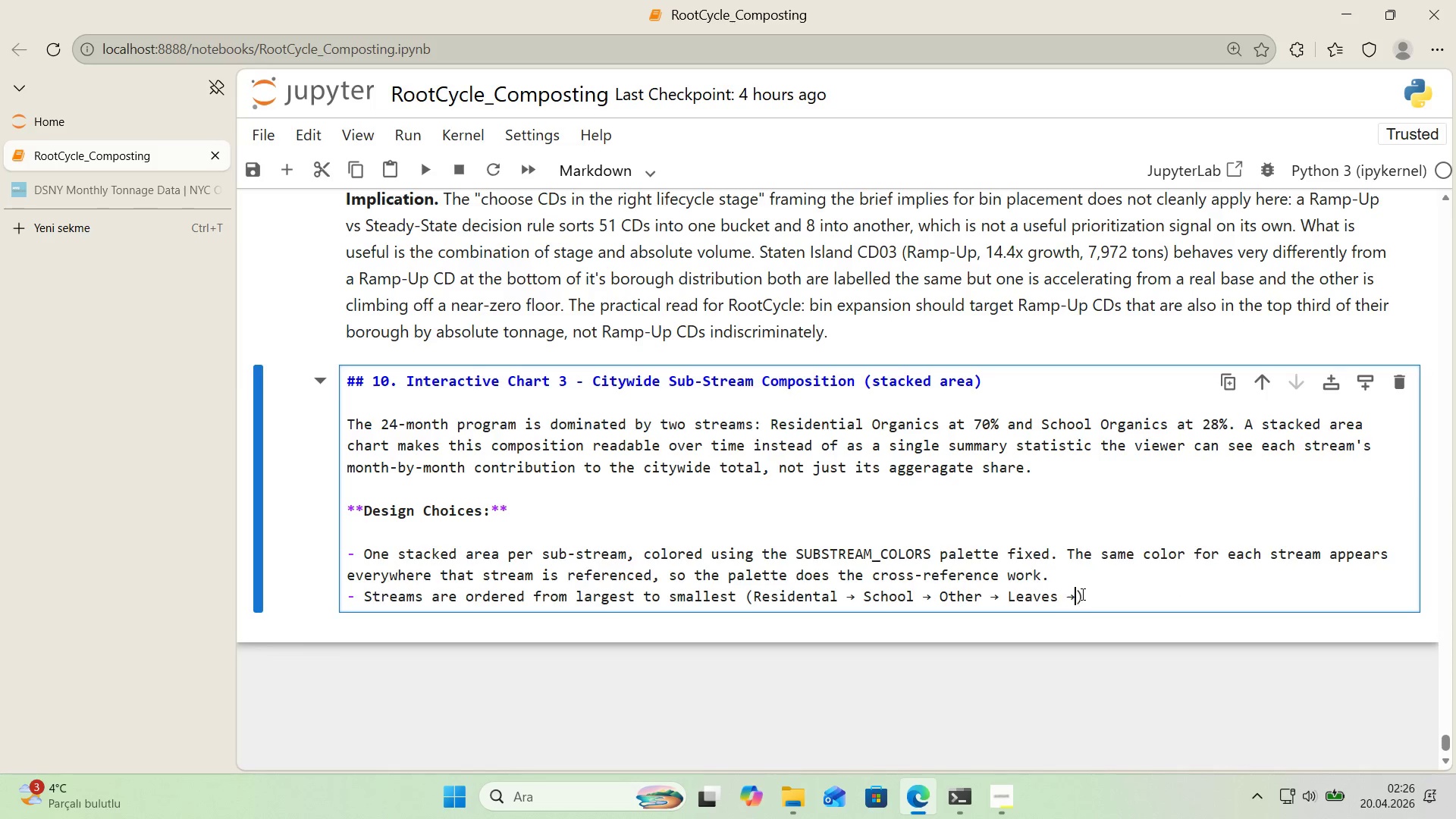 
key(Control+V)
 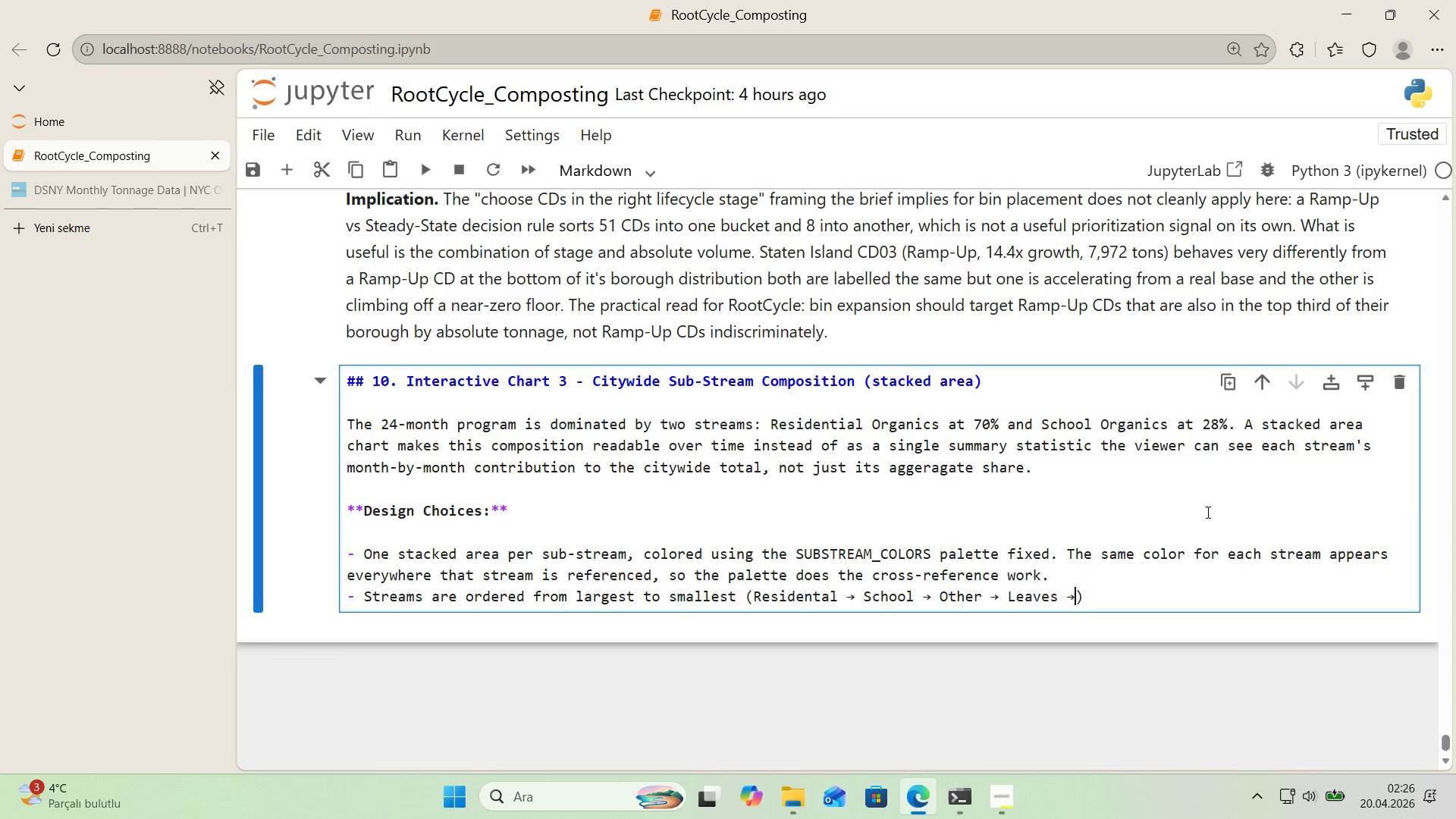 
type( Chr'stmas Trees)
 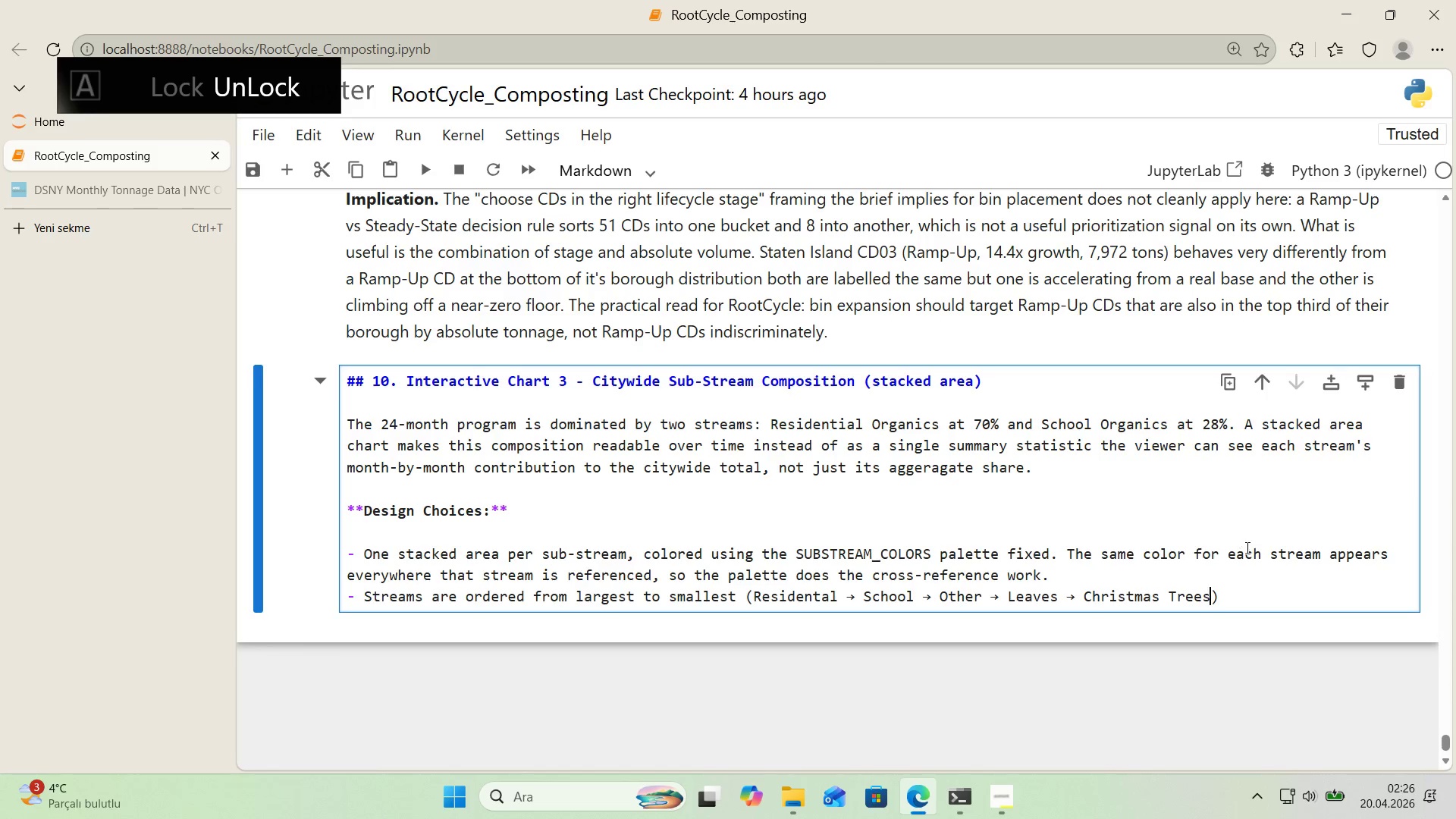 
left_click([1239, 592])
 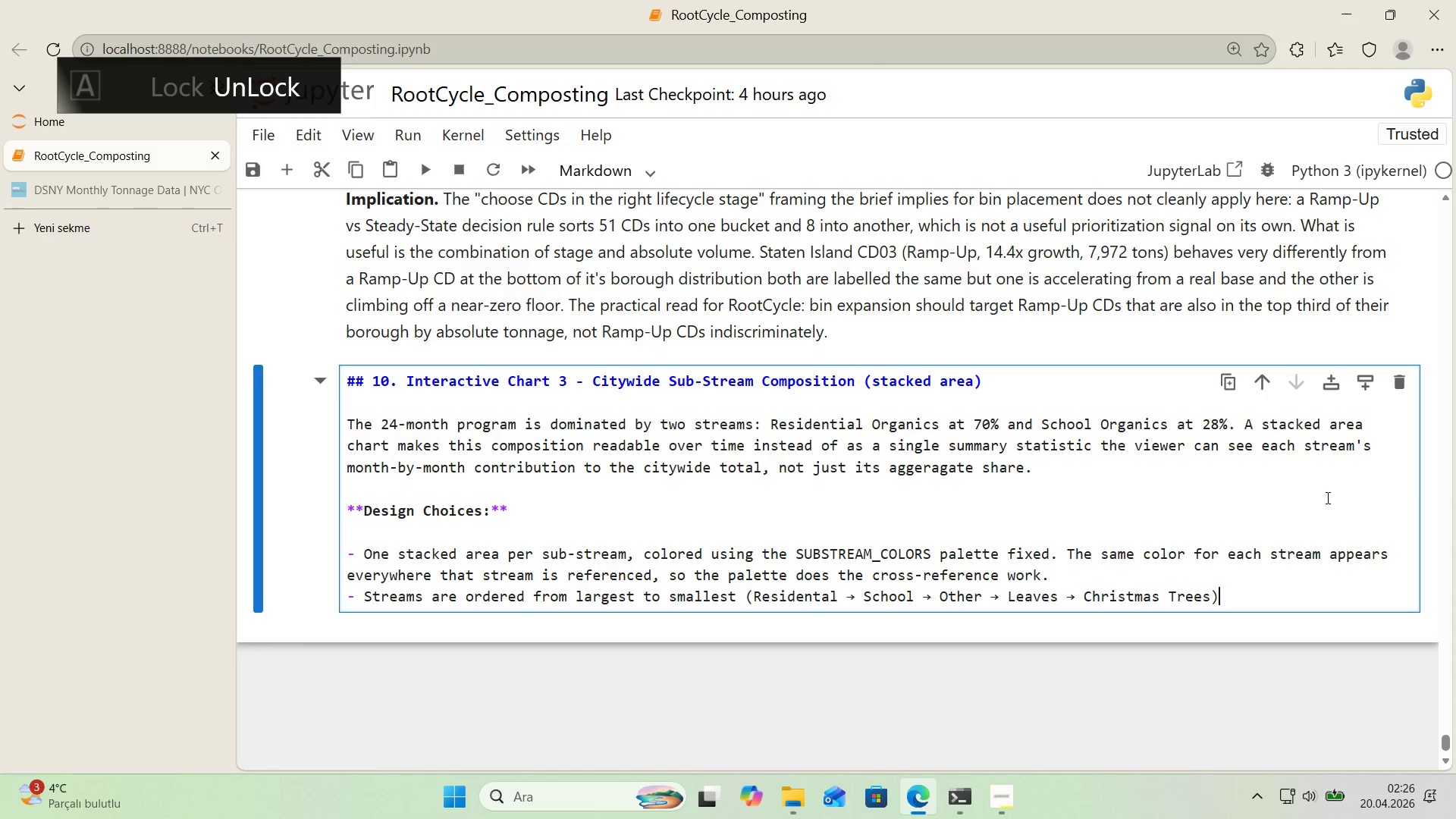 
type( so the dom'nant streams occupy the bottomo)
key(Backspace)
type( of the stack and smaller streams t)
key(Backspace)
type(s't on the top, where escape )
key(Backspace)
key(Backspace)
key(Backspace)
key(Backspace)
key(Backspace)
key(Backspace)
key(Backspace)
type(shape changes a)
key(Backspace)
key(Backspace)
type( are more v's'ble.)
 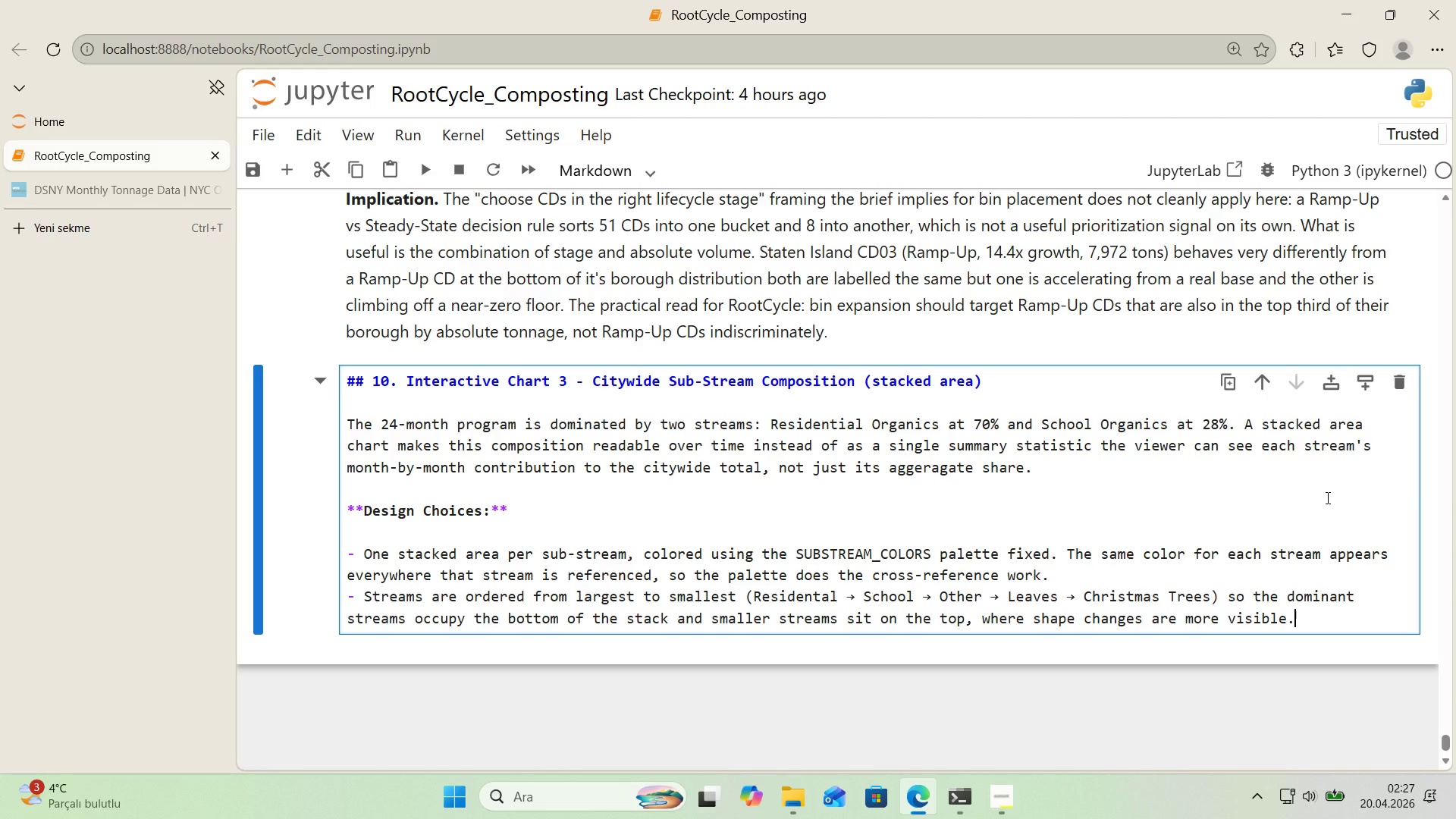 
key(Enter)
 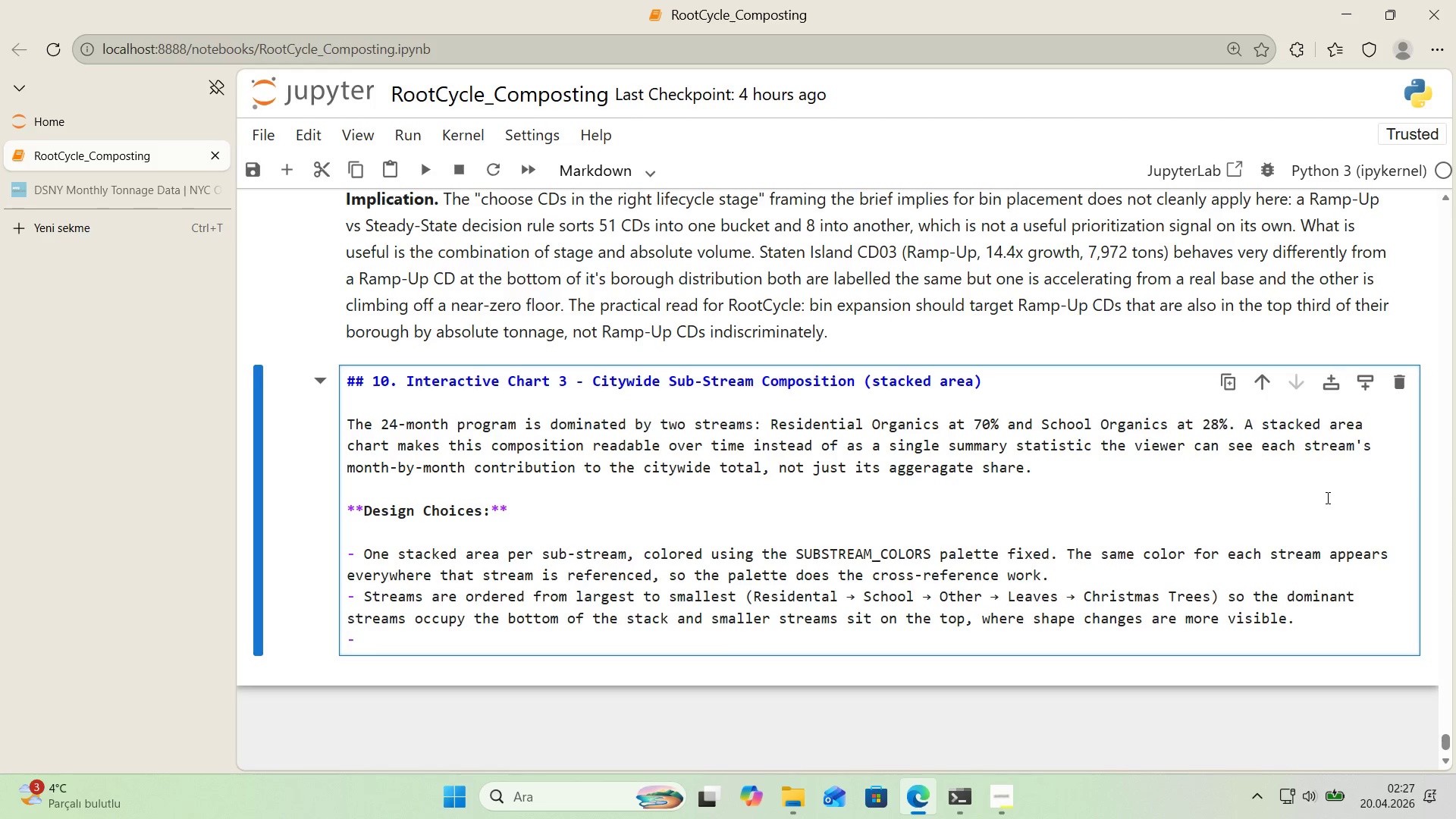 
type(Hover shows the 'd')
key(Backspace)
key(Backspace)
type(nd'v'dual ste)
key(Backspace)
type(ream@s tonnage for that month )
key(Backspace)
type(, not the cumulat've stack value,)
key(Backspace)
type( - s)
key(Backspace)
key(Backspace)
key(Backspace)
key(Backspace)
type( - cumulat've would dupl'cate what the total-cost)
key(Backspace)
key(Backspace)
key(Backspace)
key(Backspace)
type(organ'c-tons chart already tells us.)
 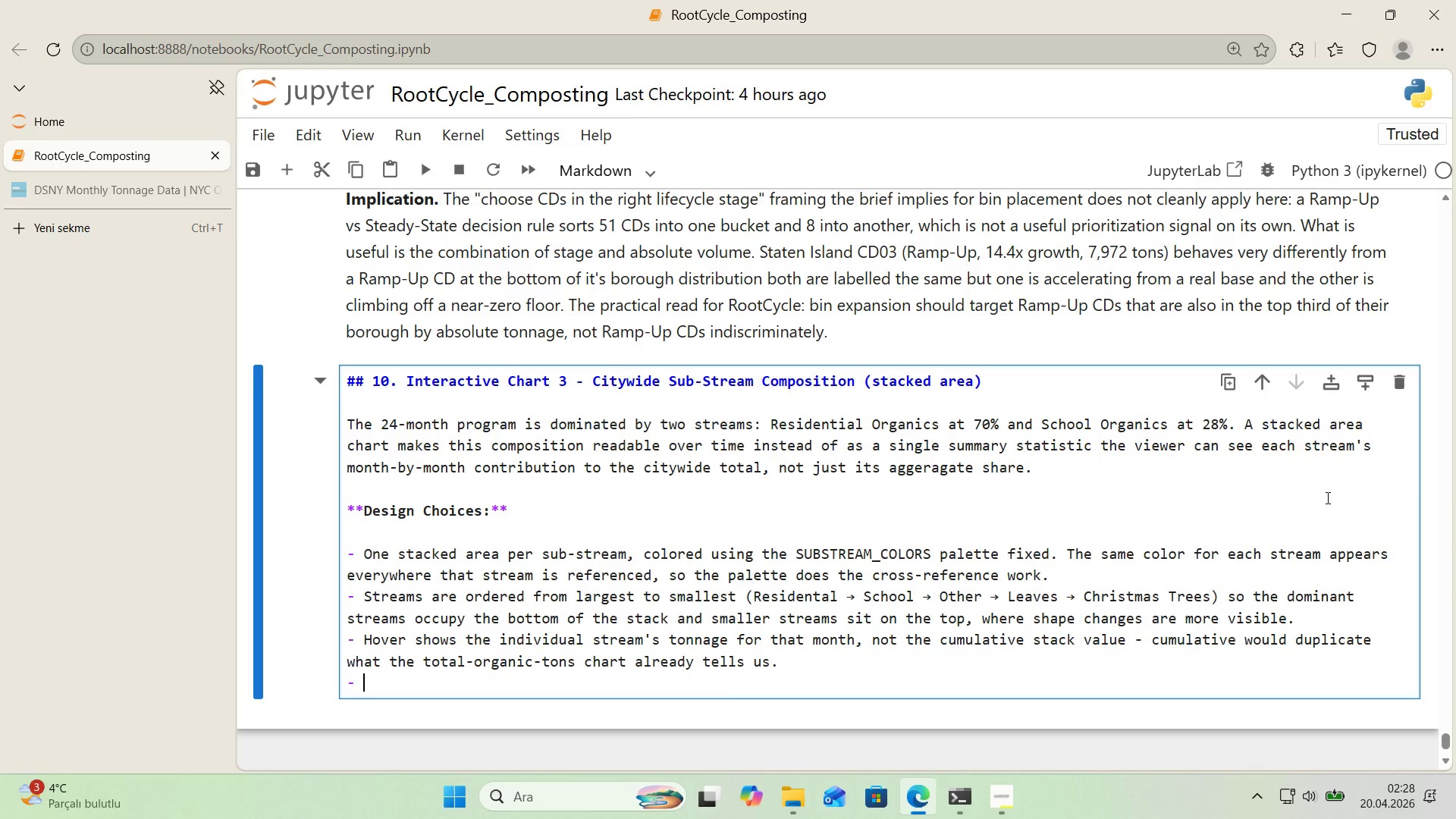 
 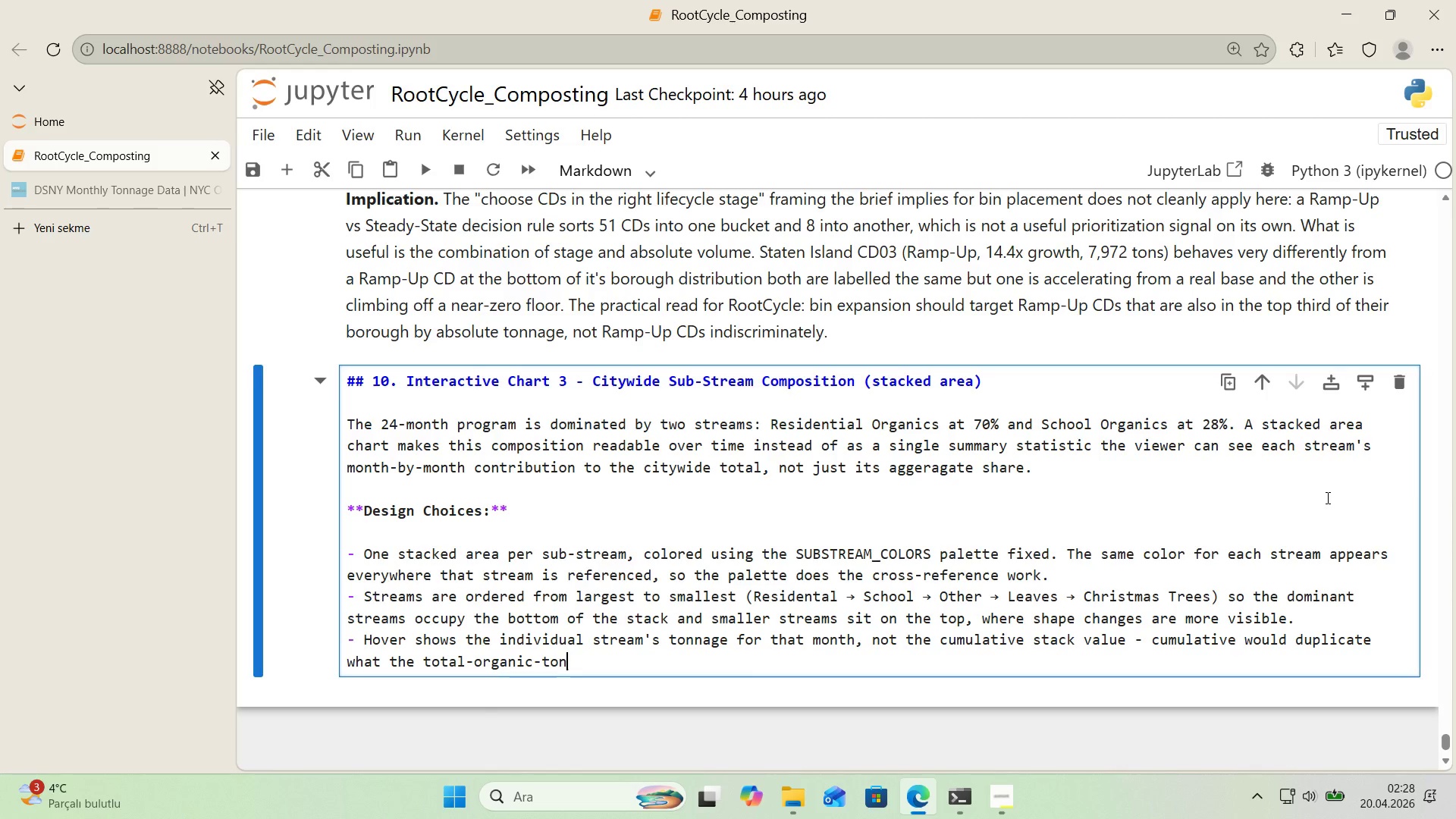 
key(Enter)
 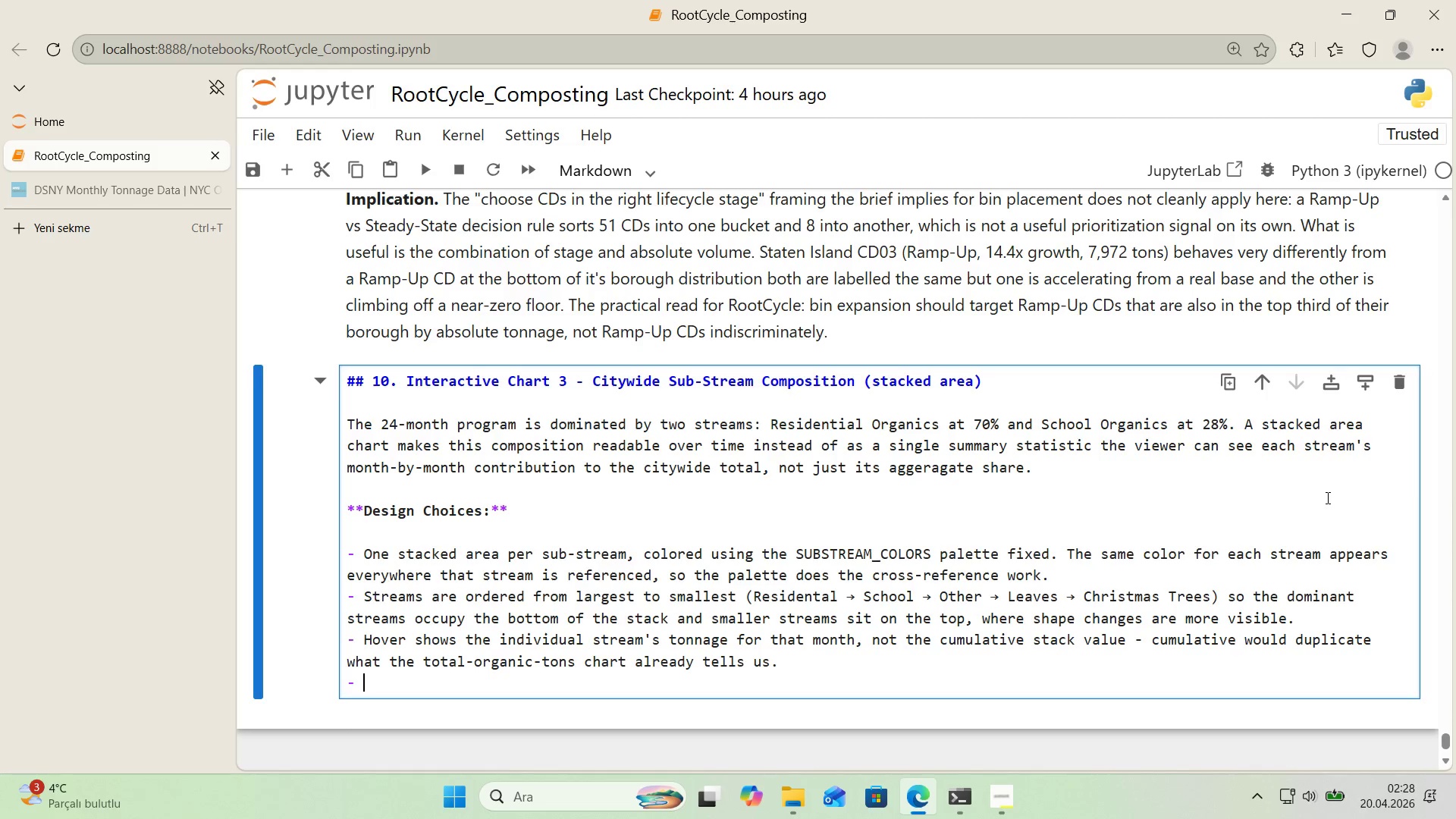 
type(No dropdown f'lter on th's cart>)
key(Backspace)
key(Backspace)
key(Backspace)
key(Backspace)
type(hart> the whole po'nt 's s)
key(Backspace)
type(to compare streams )
 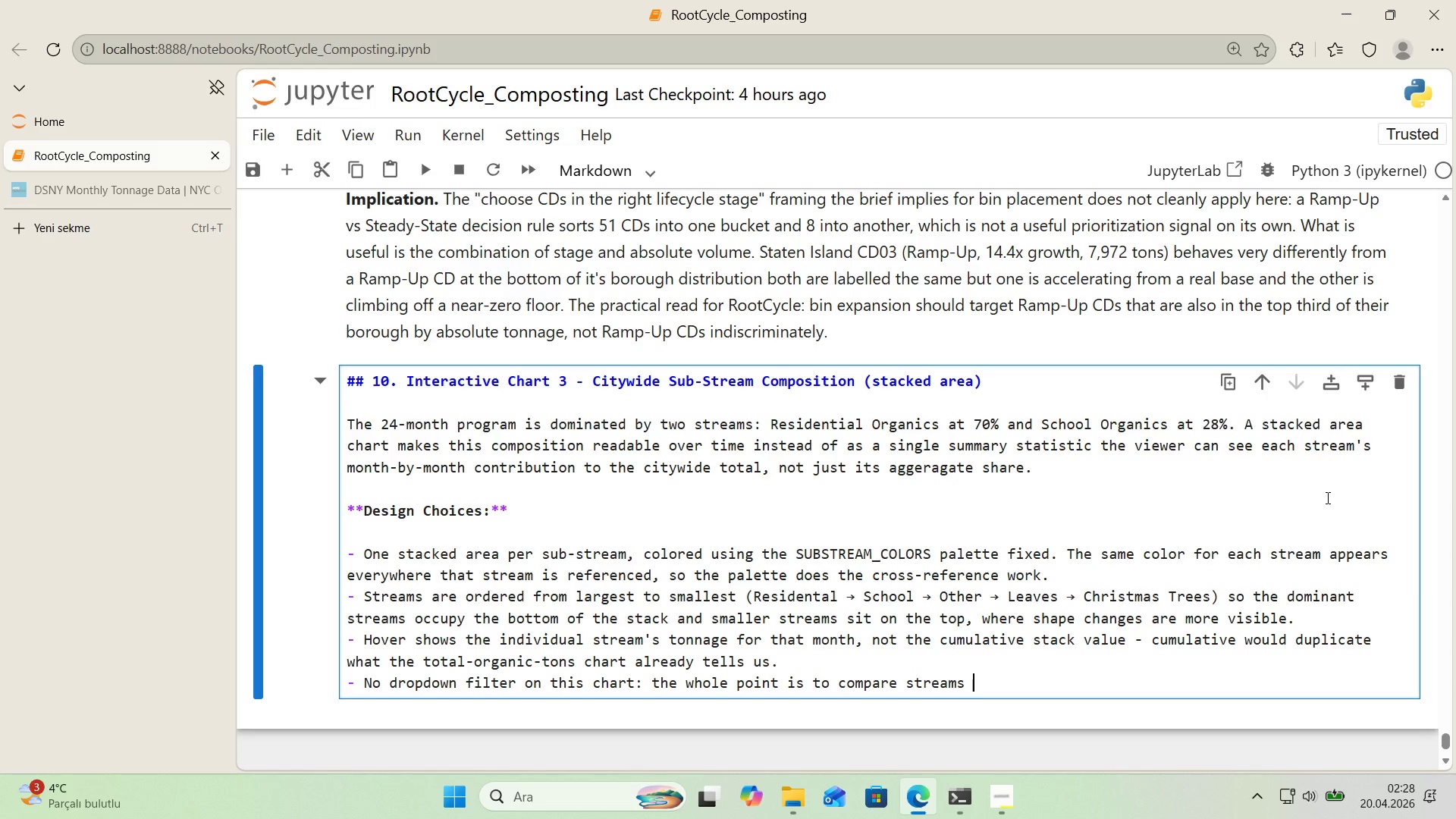 
scroll: coordinate [1326, 497], scroll_direction: down, amount: 1.0
 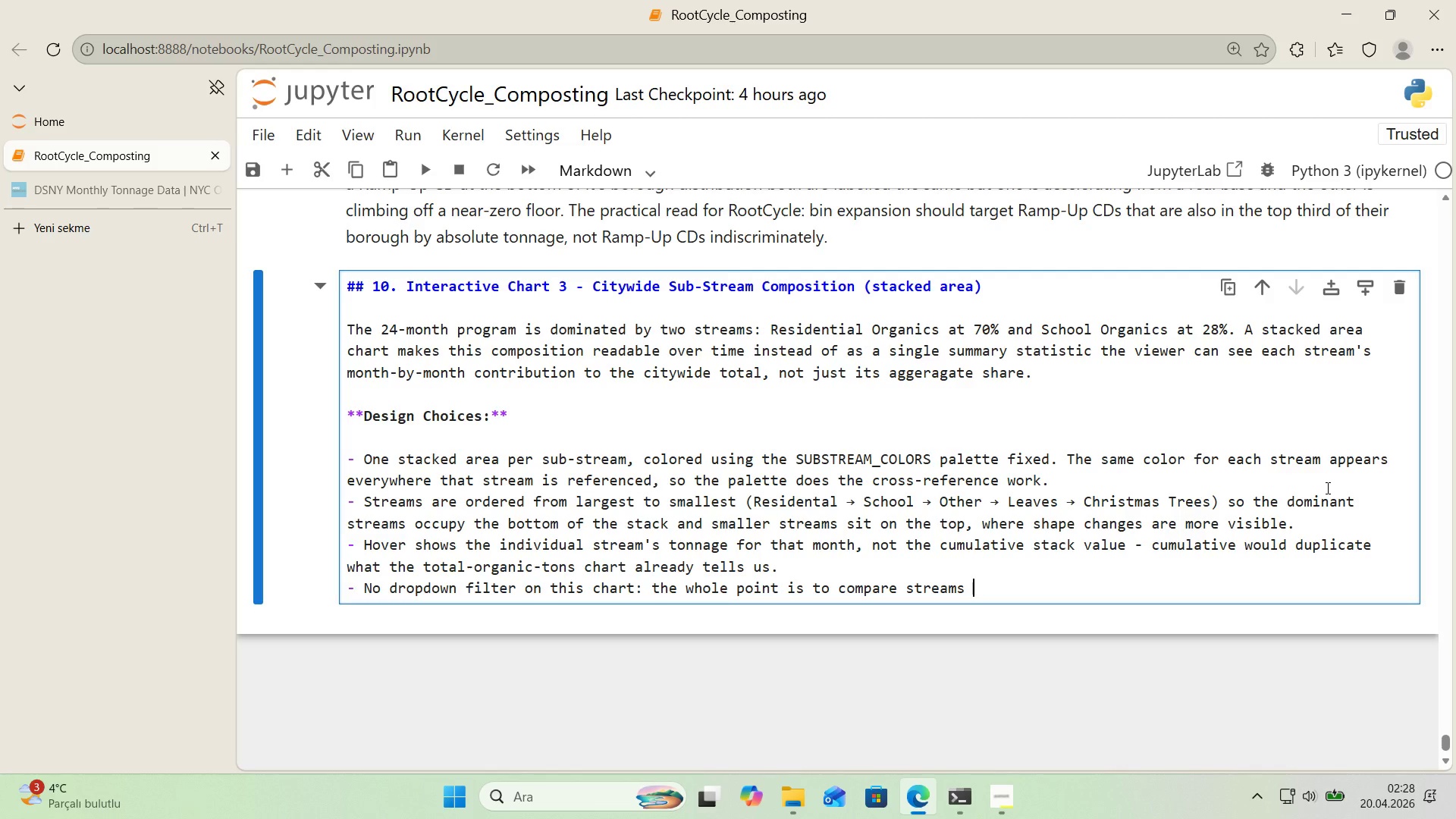 
type(aga'nst each other, so any f'lter that h'des streams would defeat the purpou)
key(Backspace)
type(see.)
key(Backspace)
key(Backspace)
type(e.)
key(Backspace)
key(Backspace)
type(. Br'ef@s 'nteract'vely )
key(Backspace)
key(Backspace)
key(Backspace)
key(Backspace)
key(Backspace)
type(v'y)
key(Backspace)
type(ty)
 